 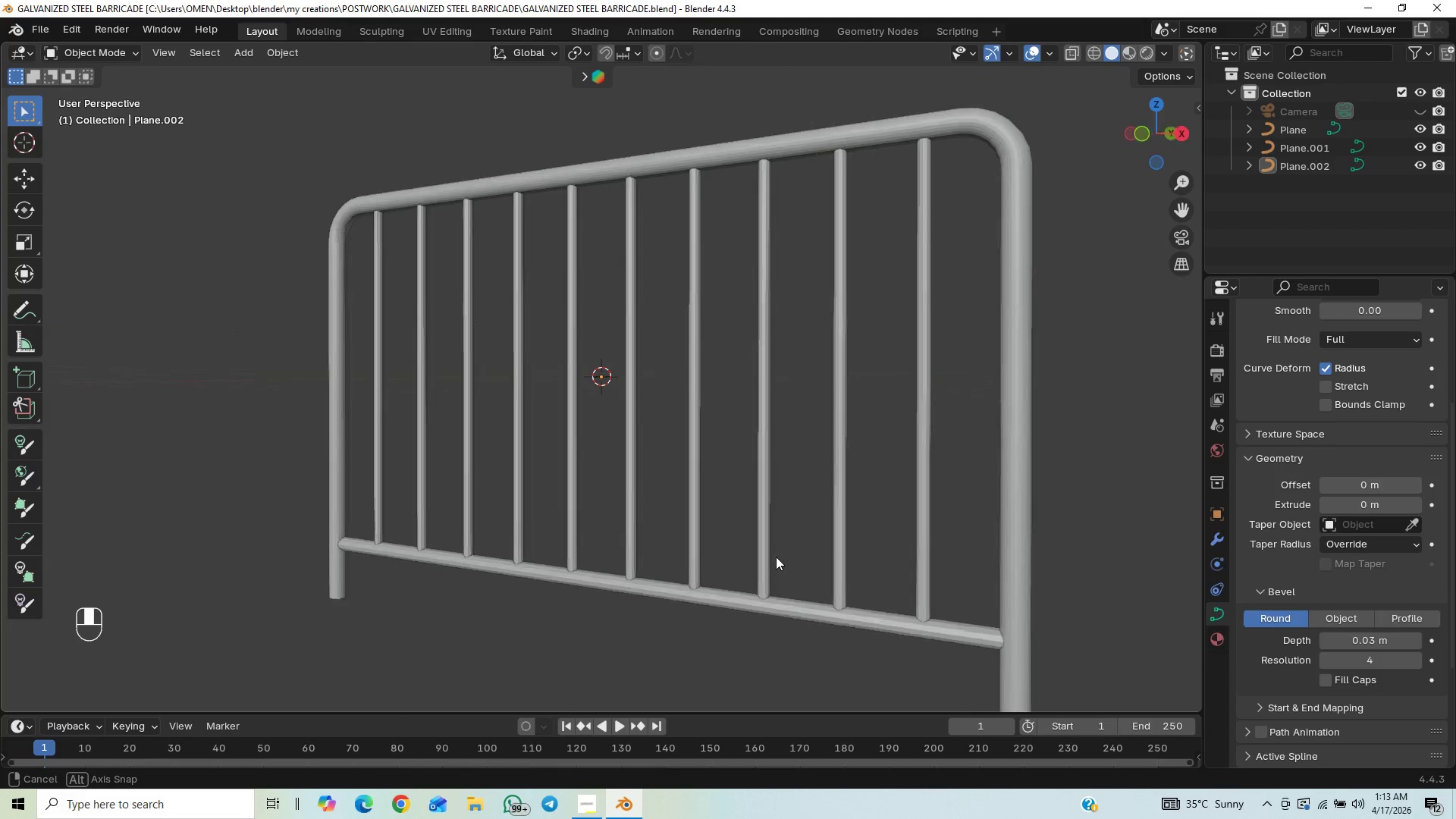 
left_click([836, 585])
 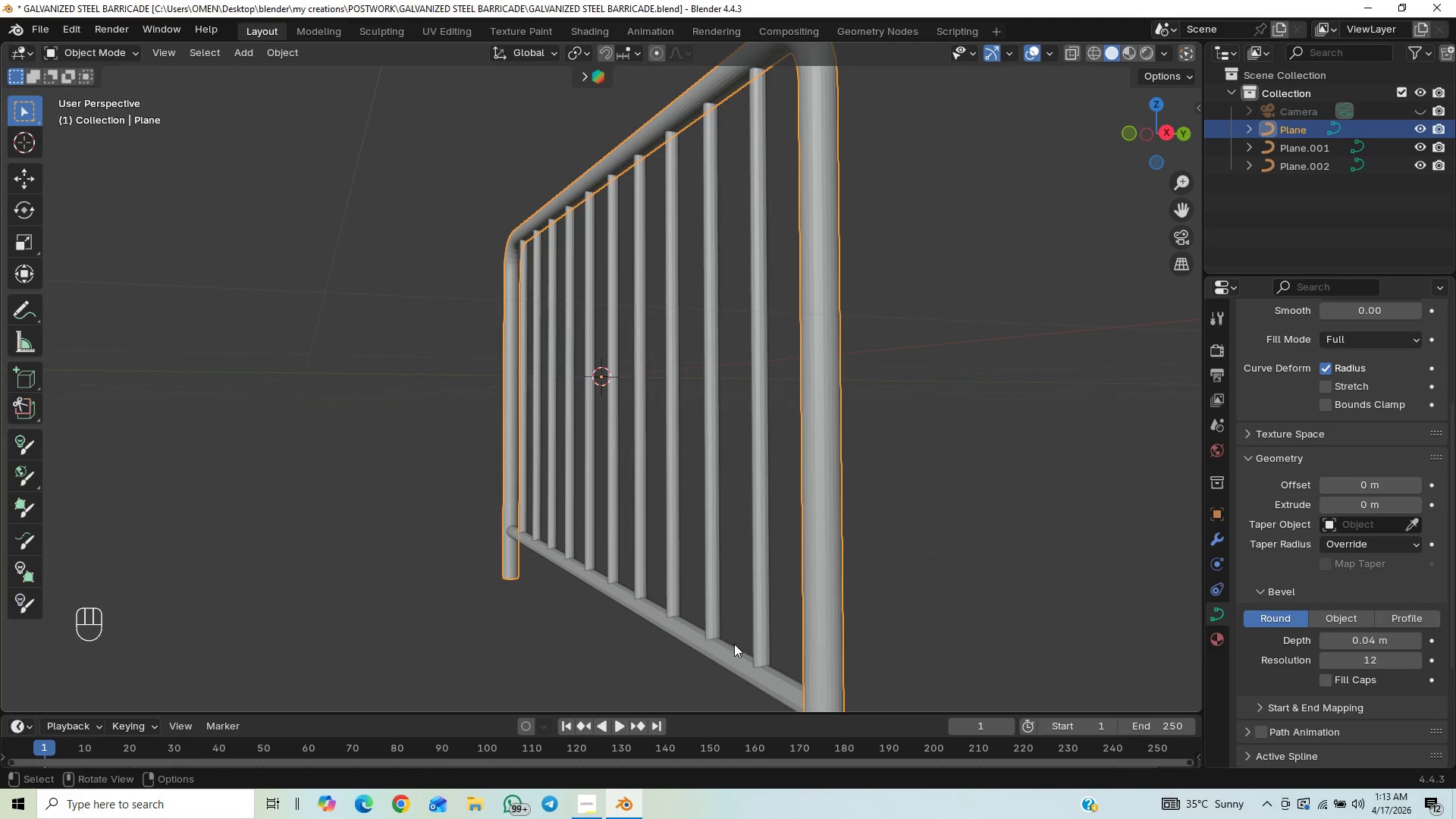 
left_click([770, 602])
 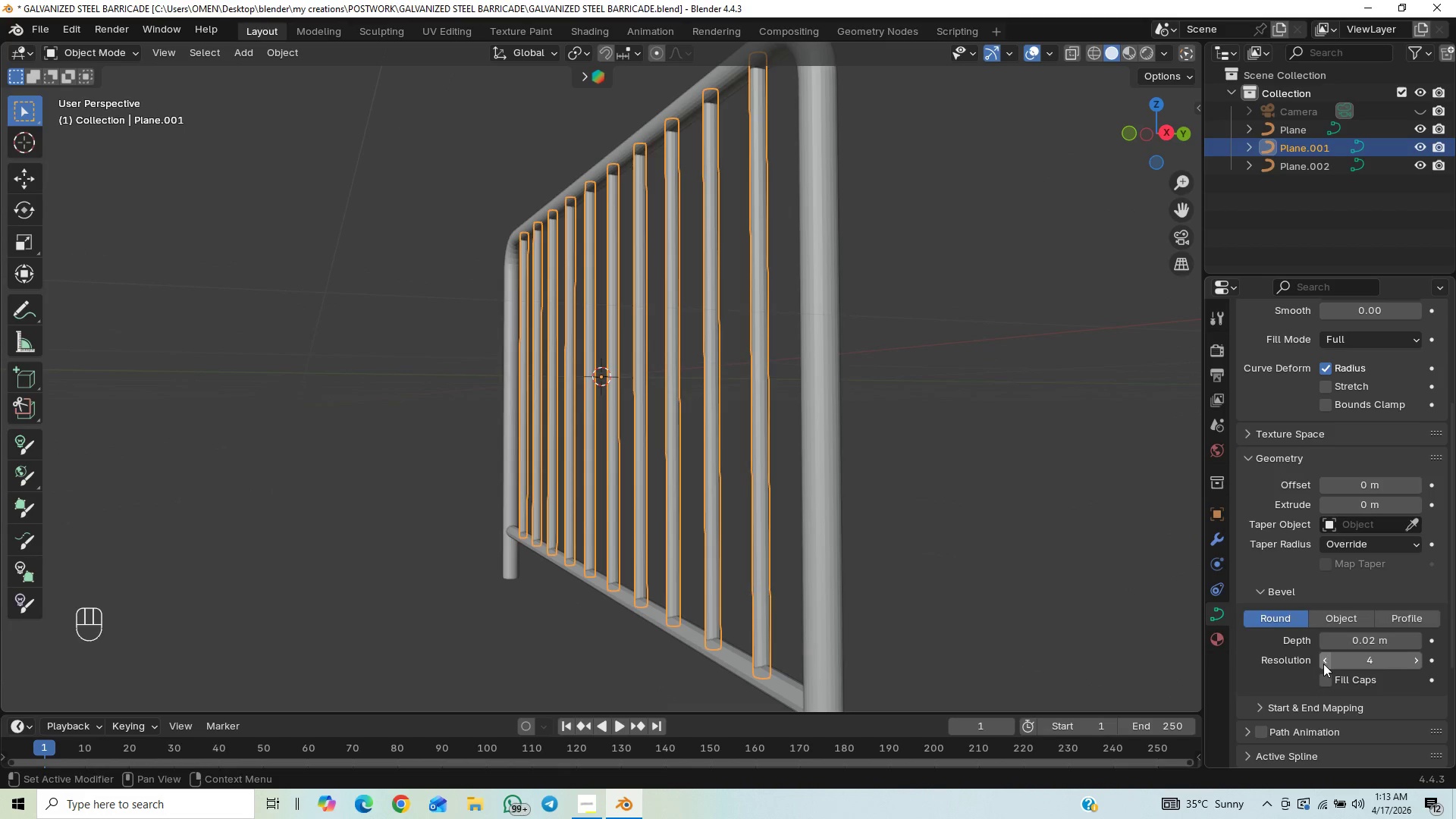 
left_click([1342, 659])
 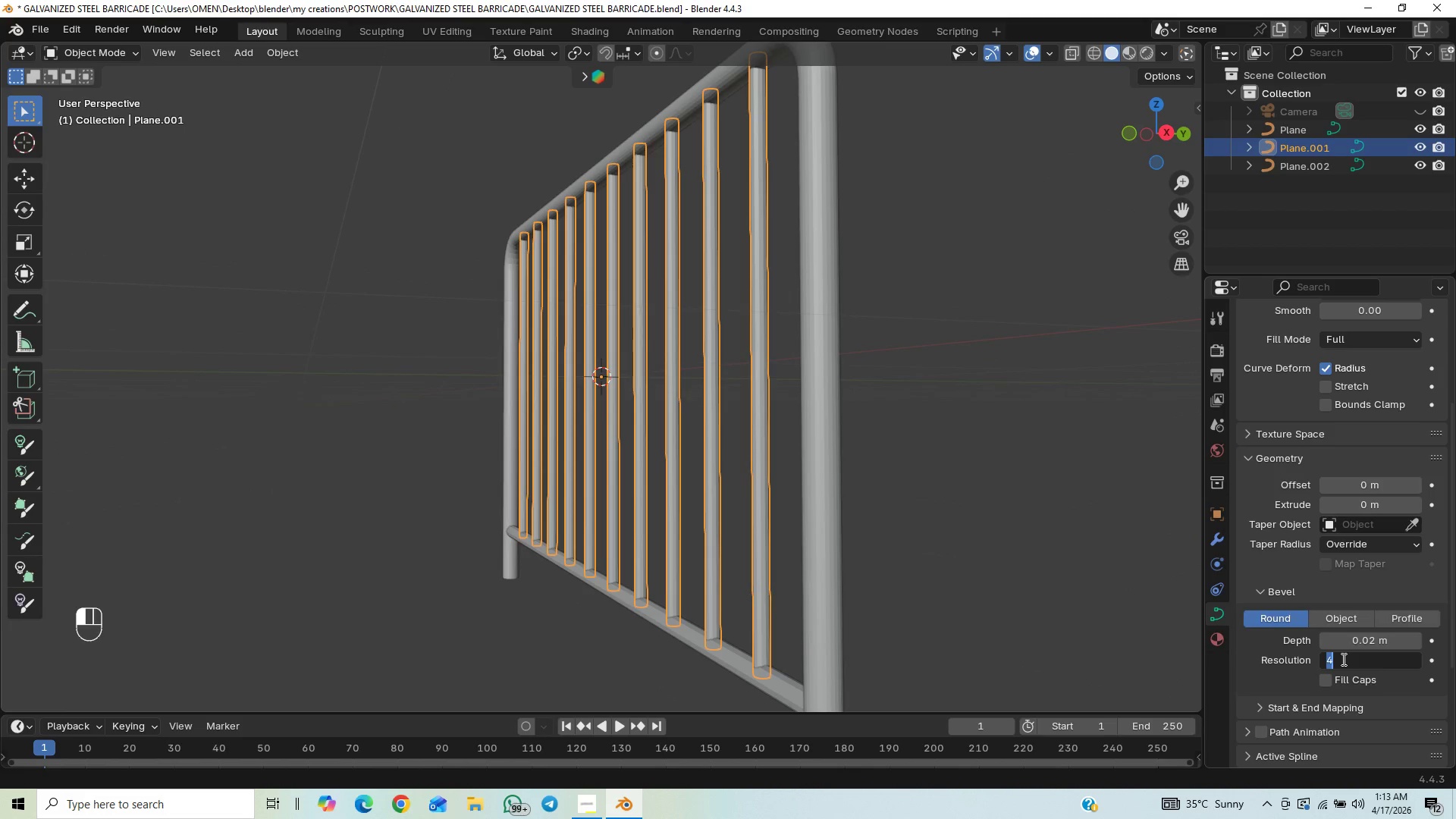 
type(12)
 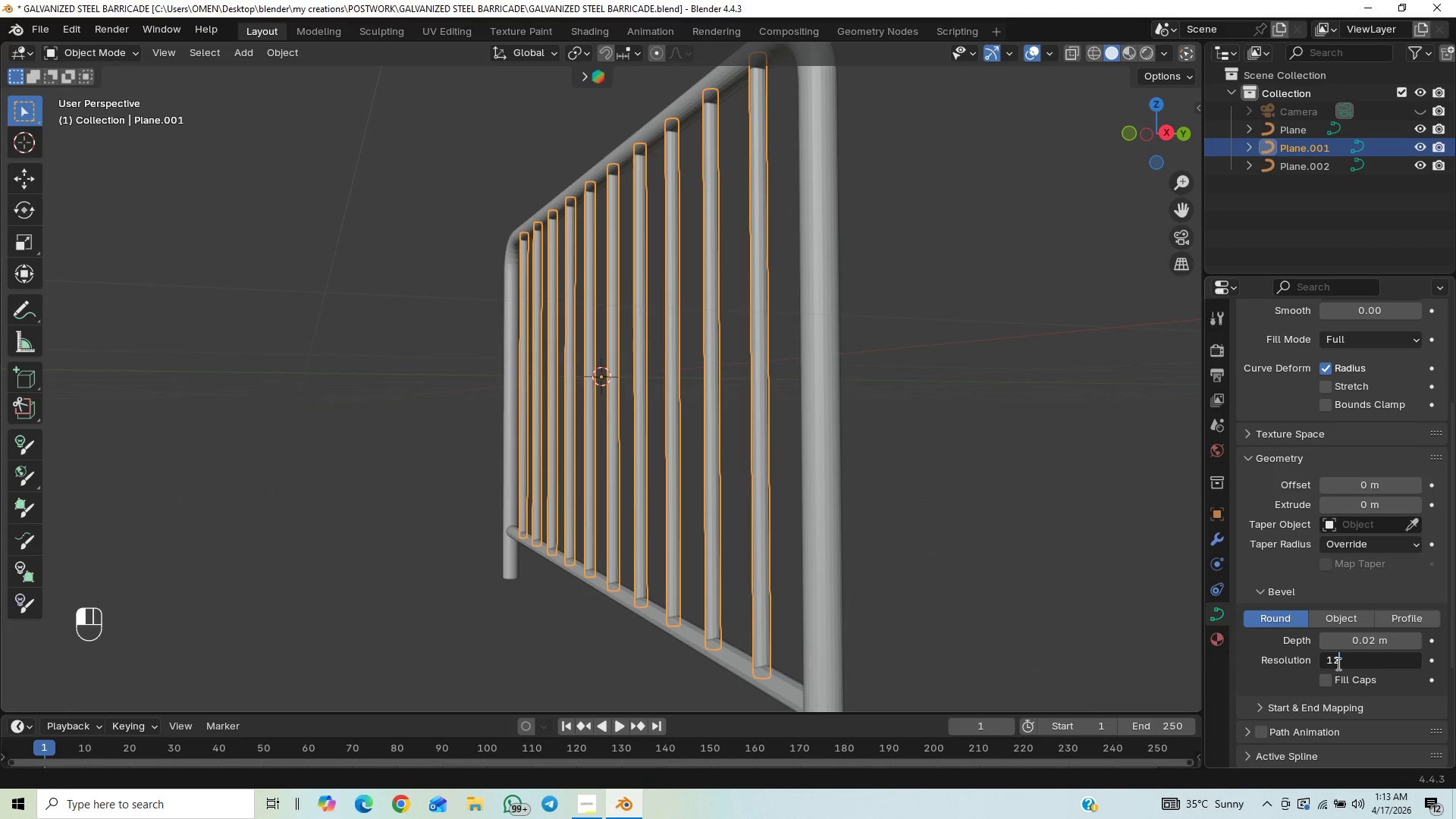 
key(Enter)
 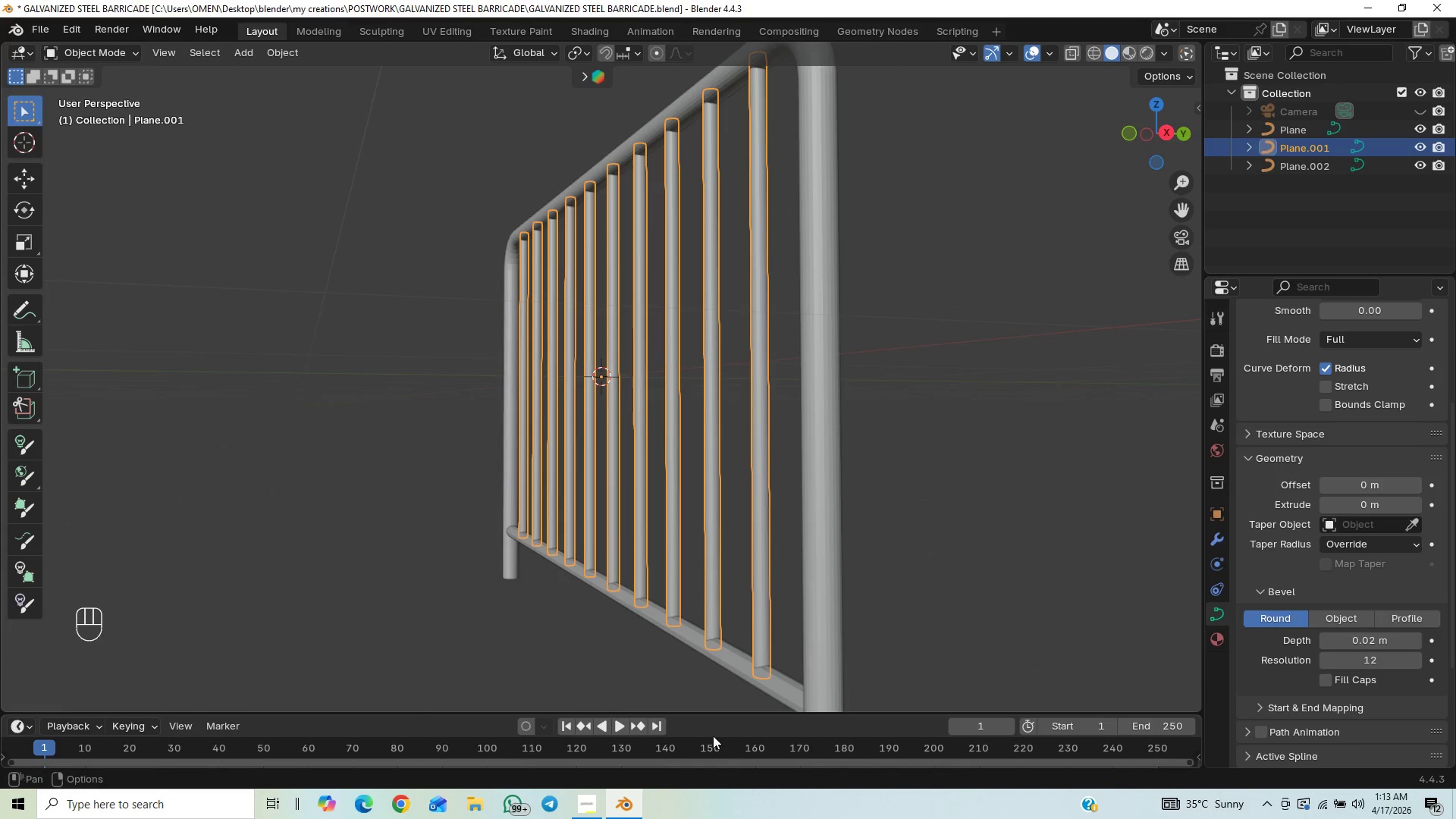 
left_click([753, 695])
 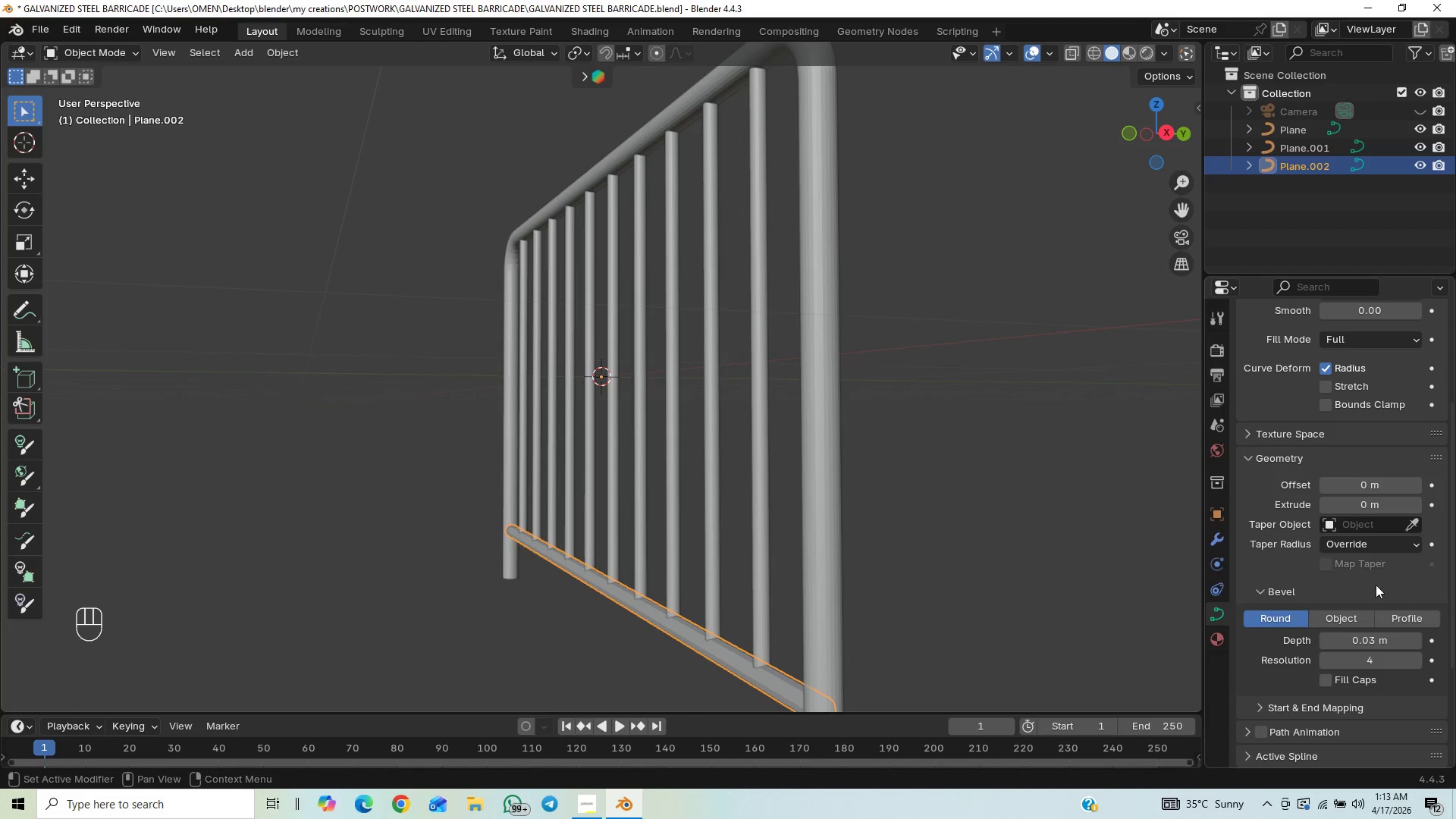 
left_click([1382, 658])
 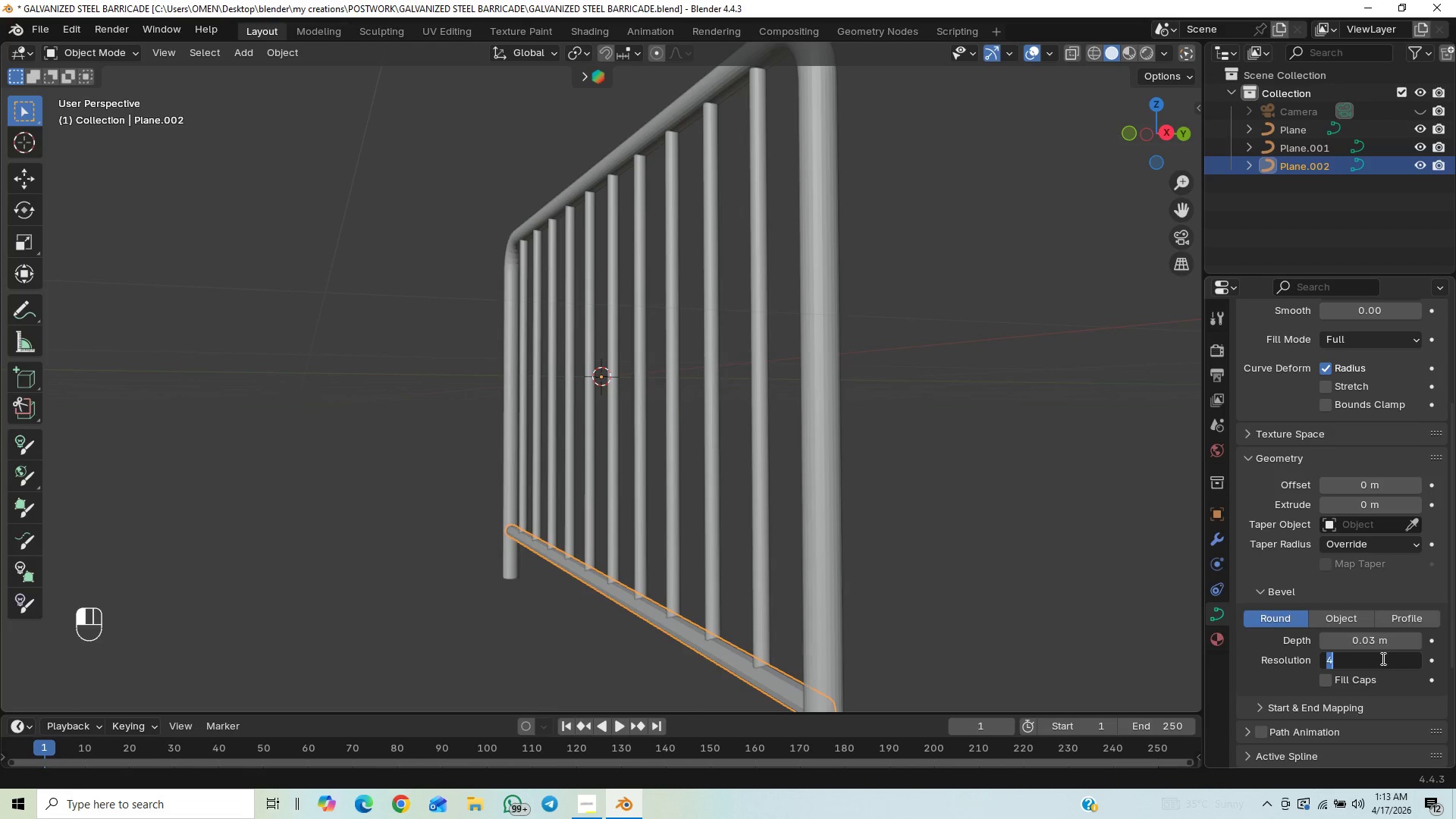 
type(12)
 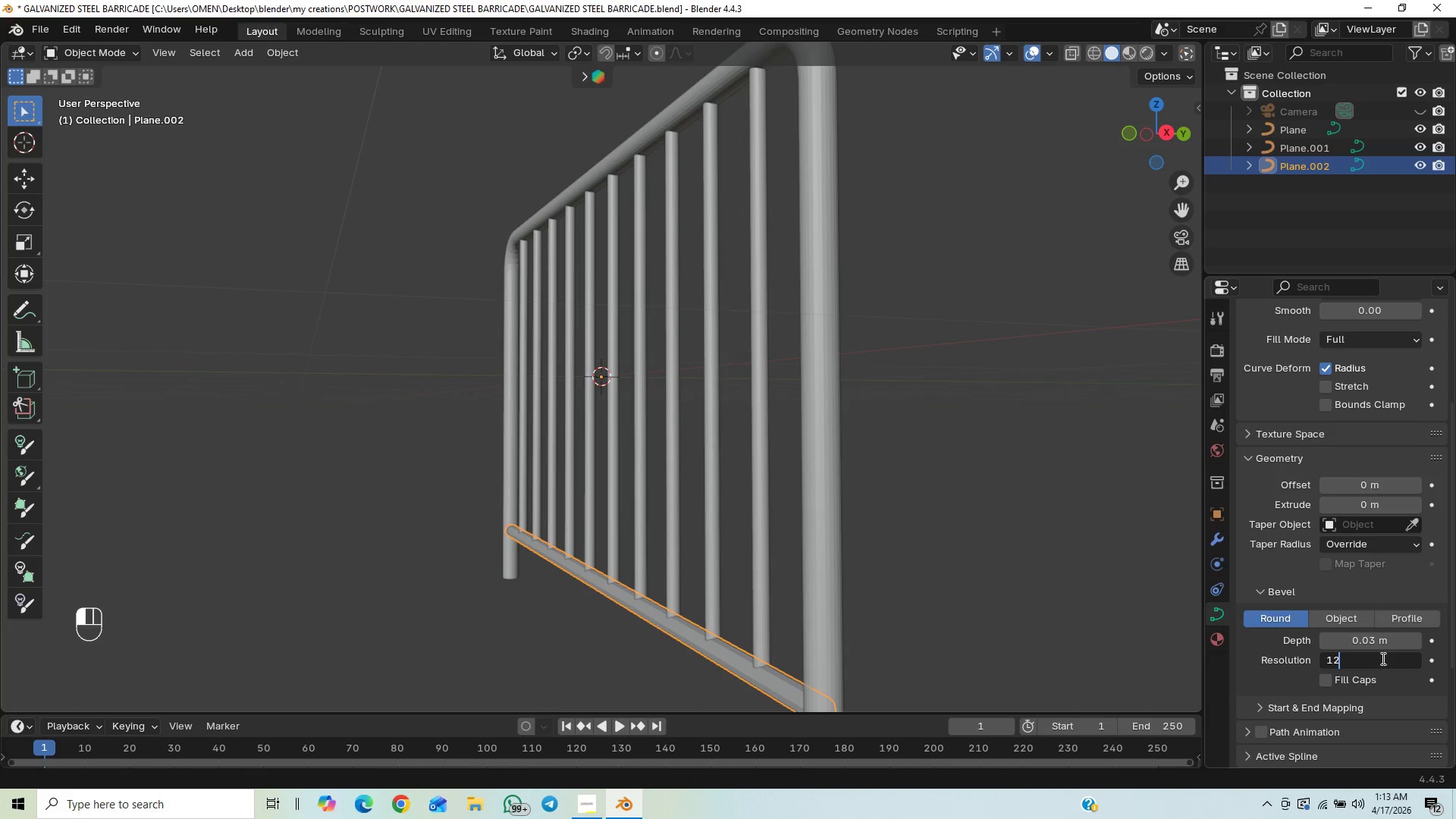 
key(Enter)
 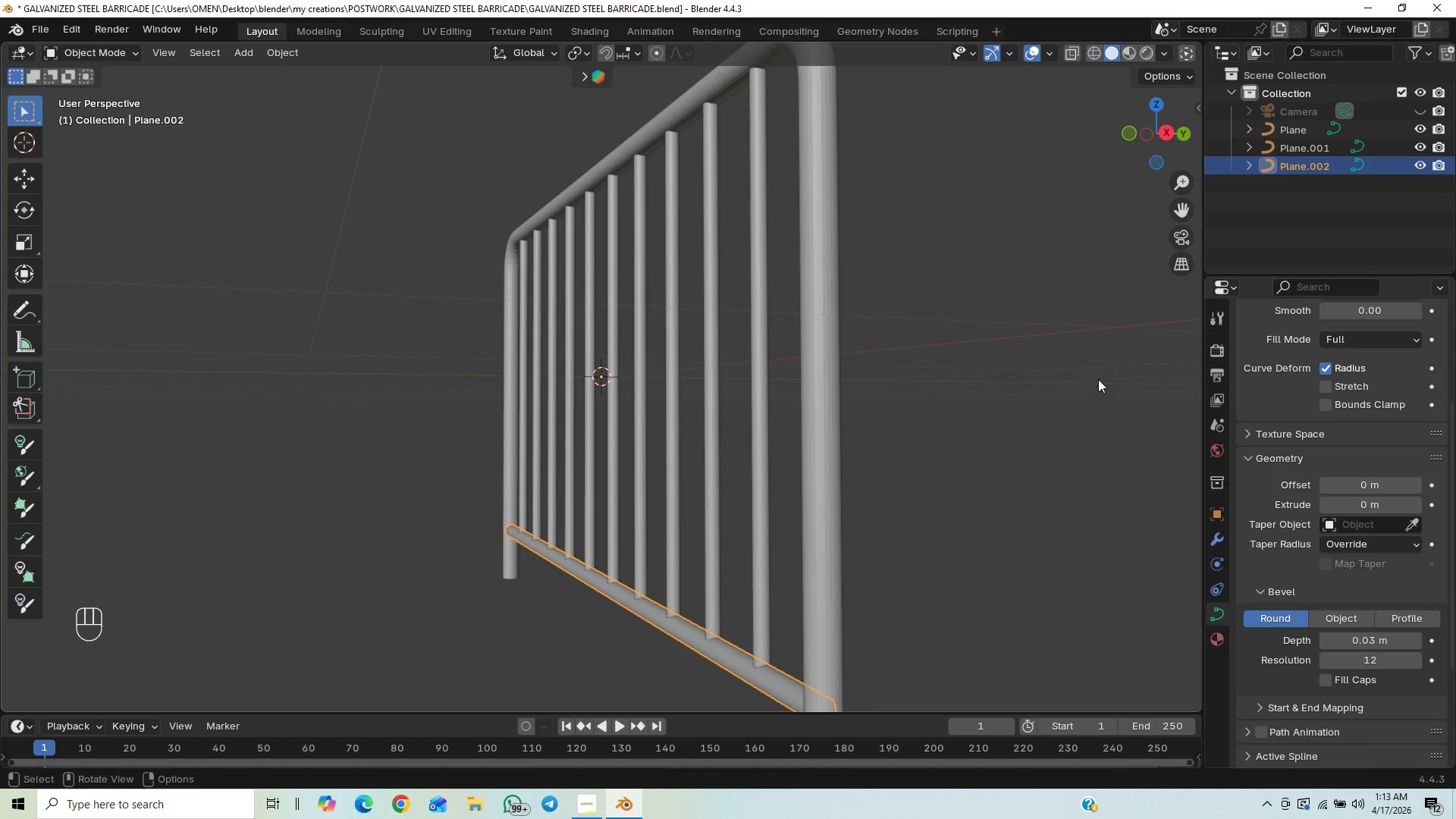 
left_click([1086, 394])
 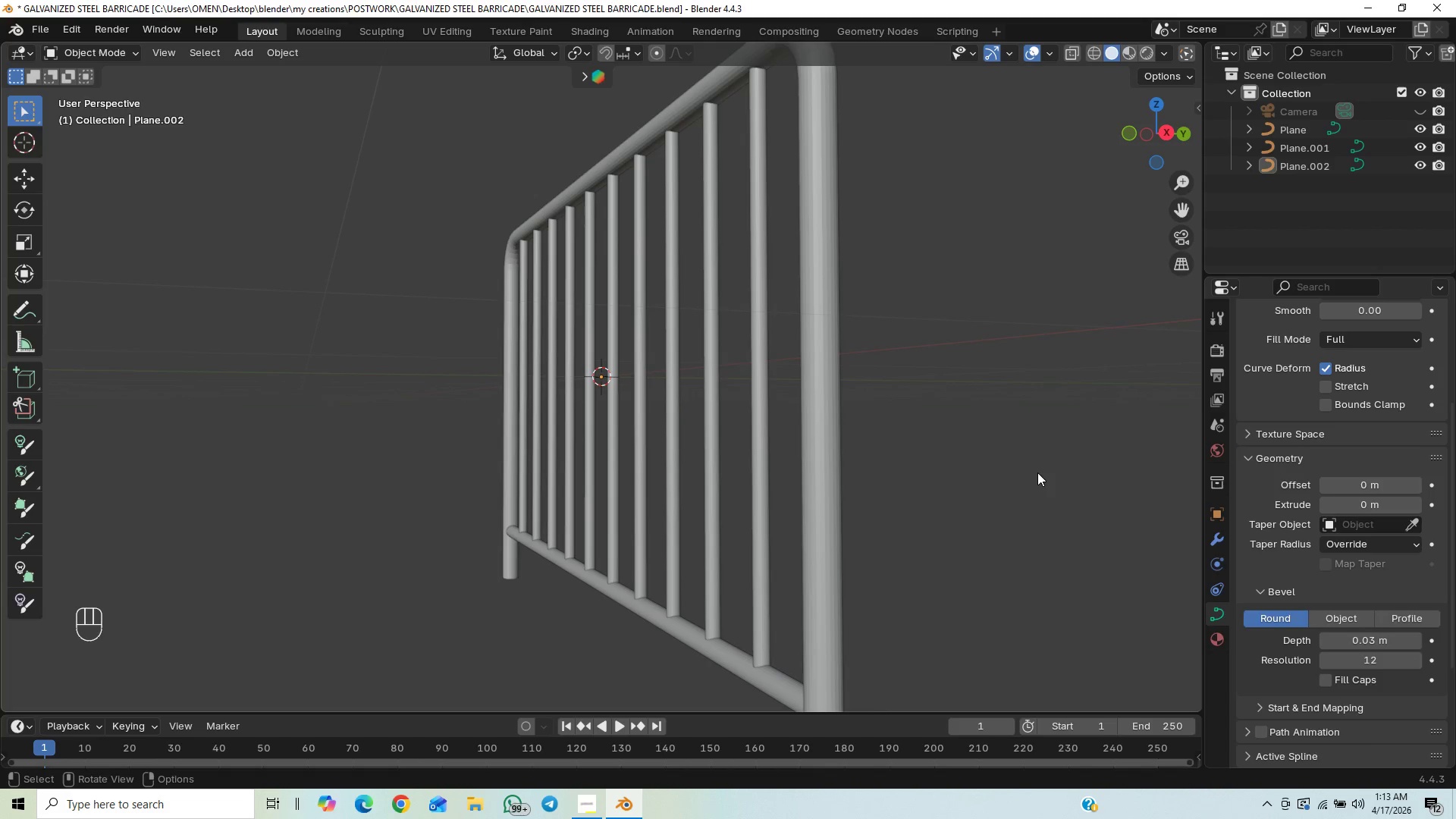 
key(Control+S)
 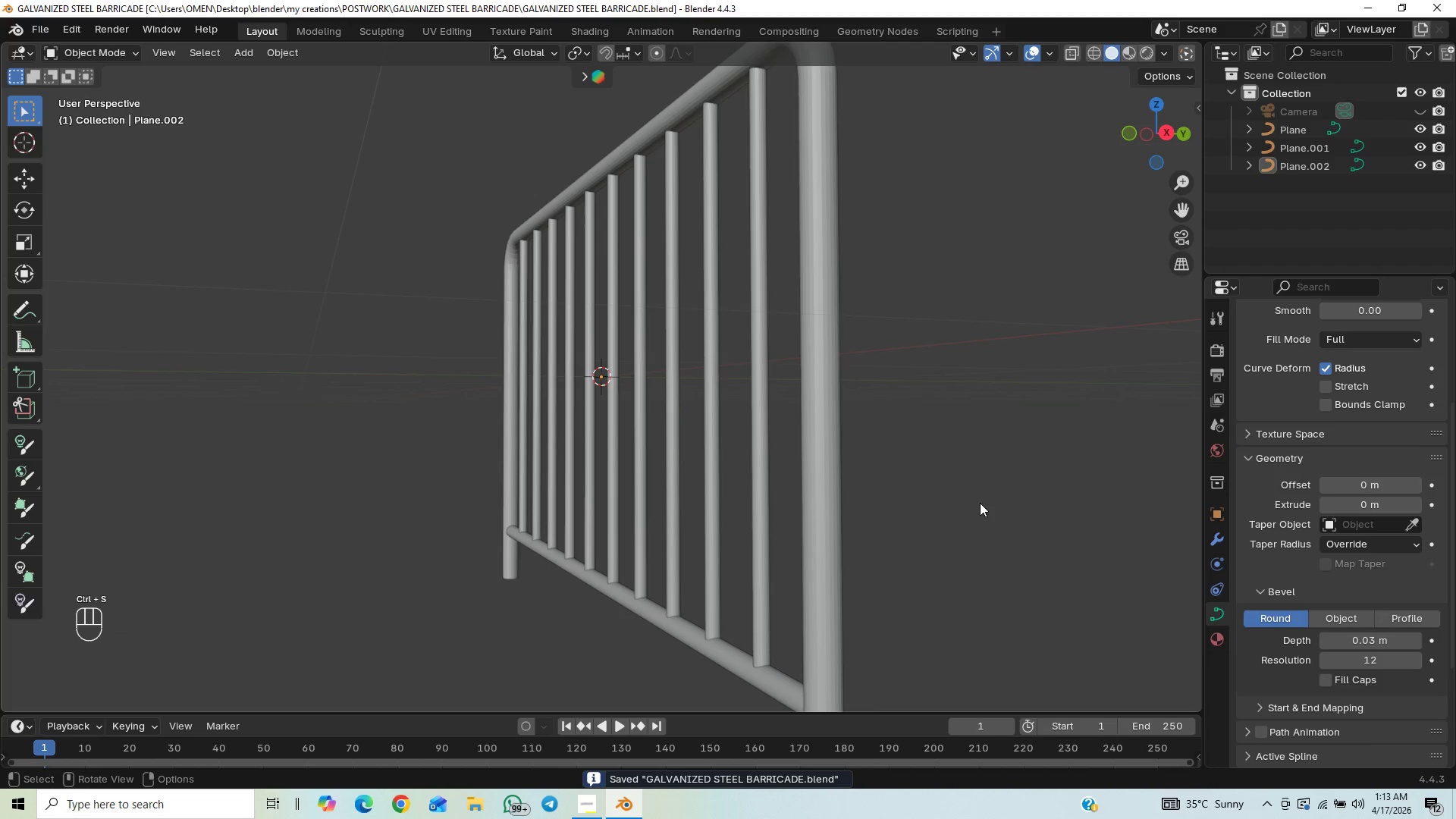 
scroll: coordinate [883, 536], scroll_direction: down, amount: 4.0
 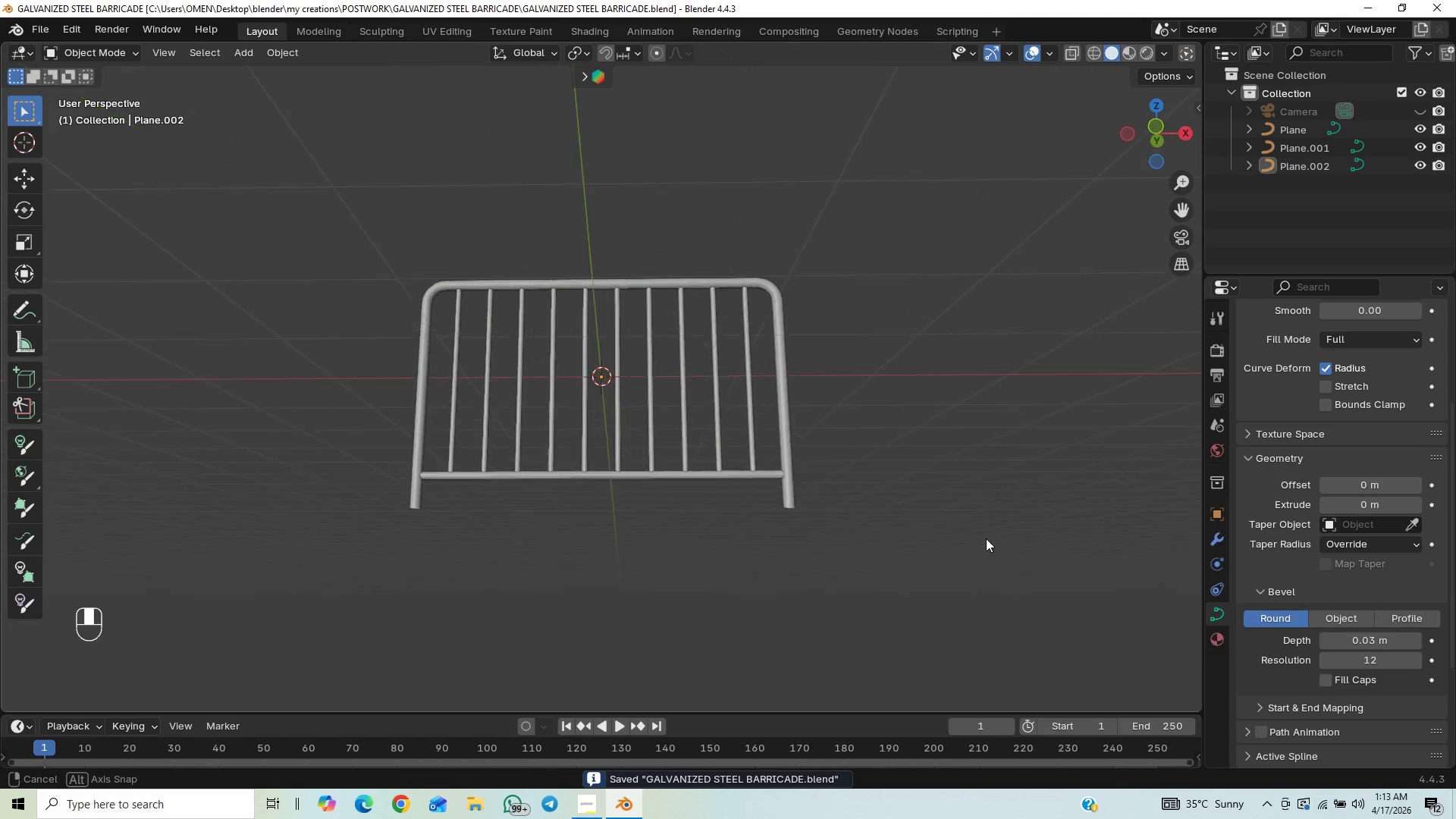 
scroll: coordinate [769, 563], scroll_direction: up, amount: 1.0
 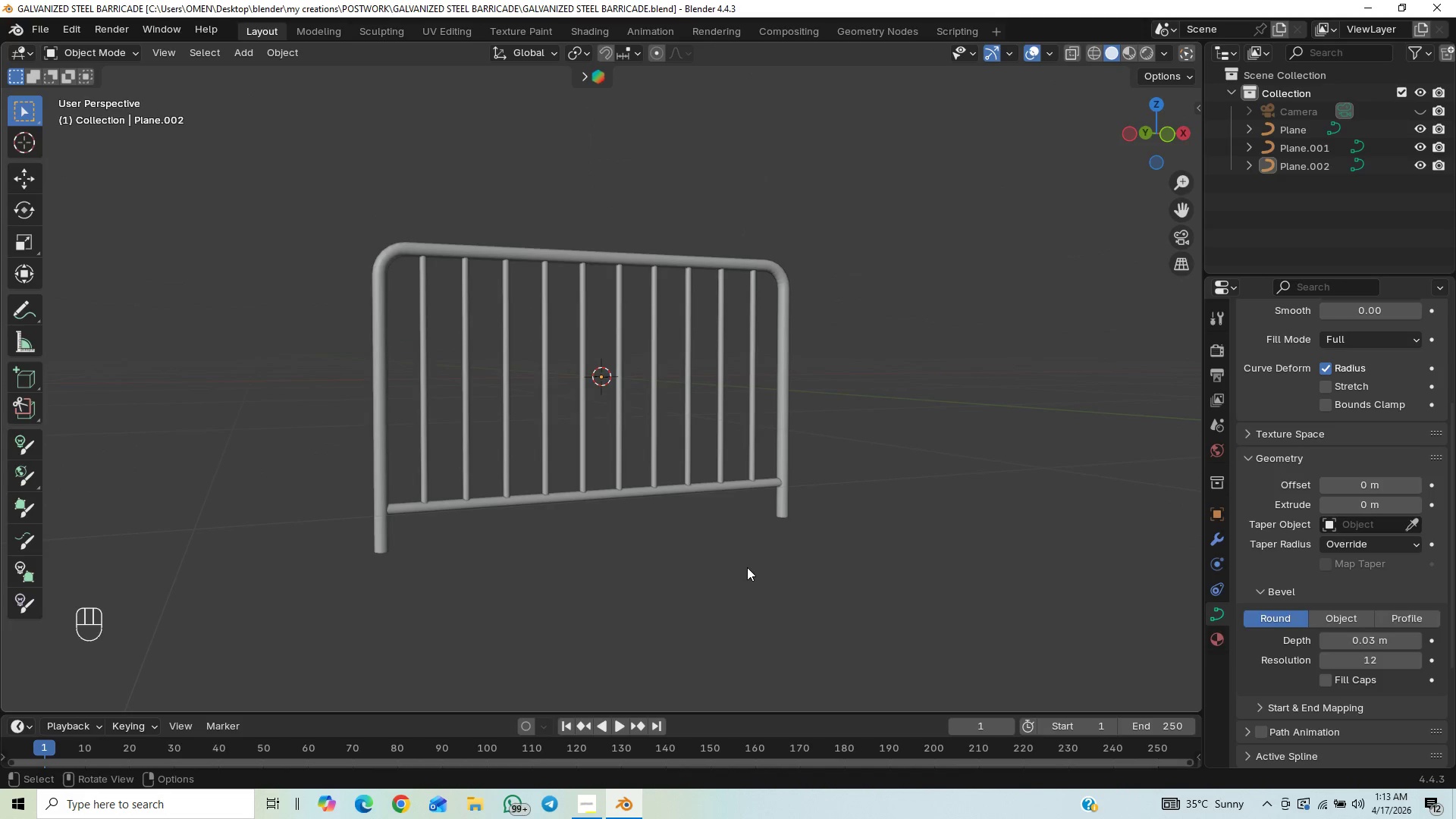 
key(Control+S)
 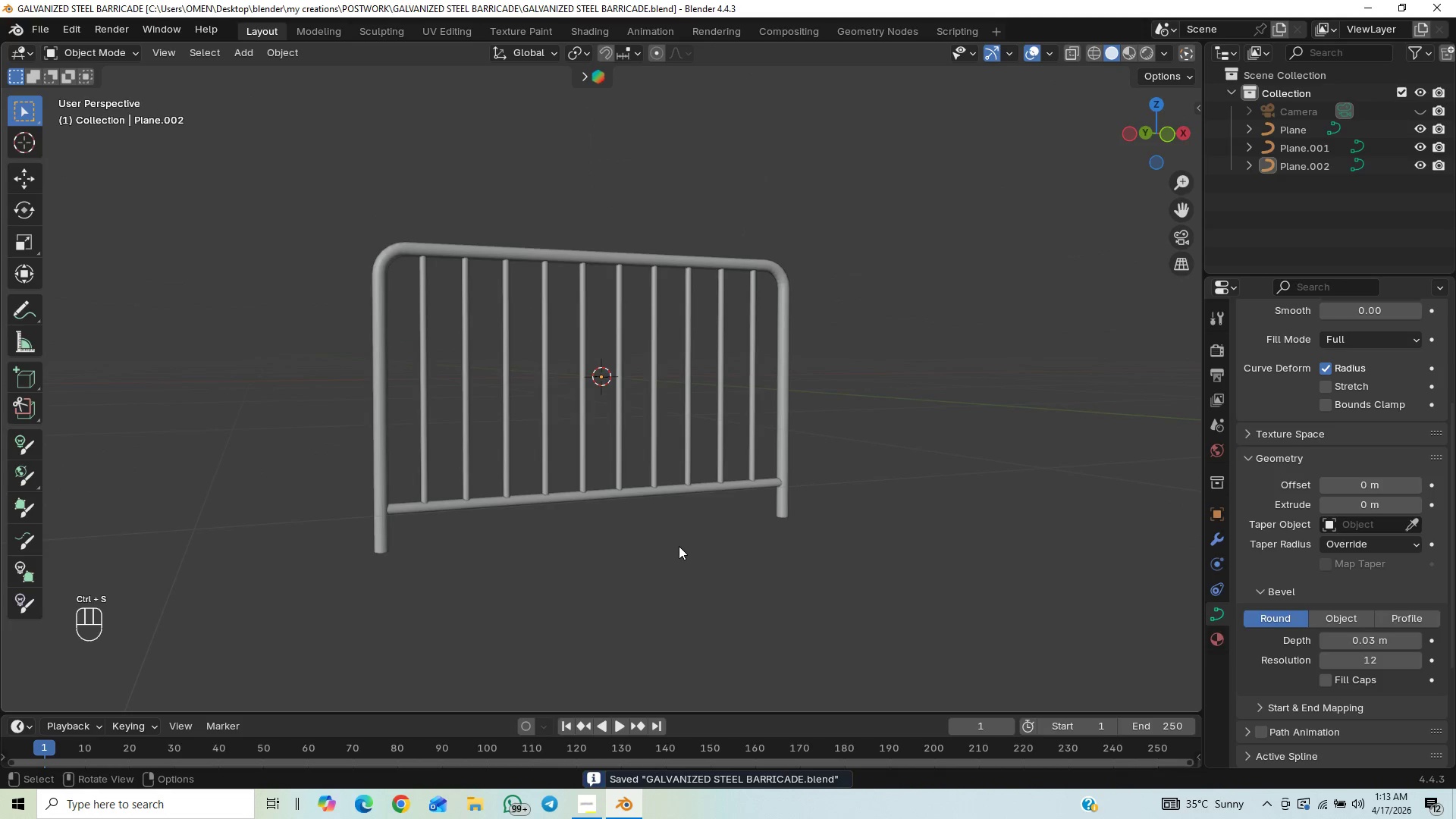 
scroll: coordinate [637, 554], scroll_direction: down, amount: 3.0
 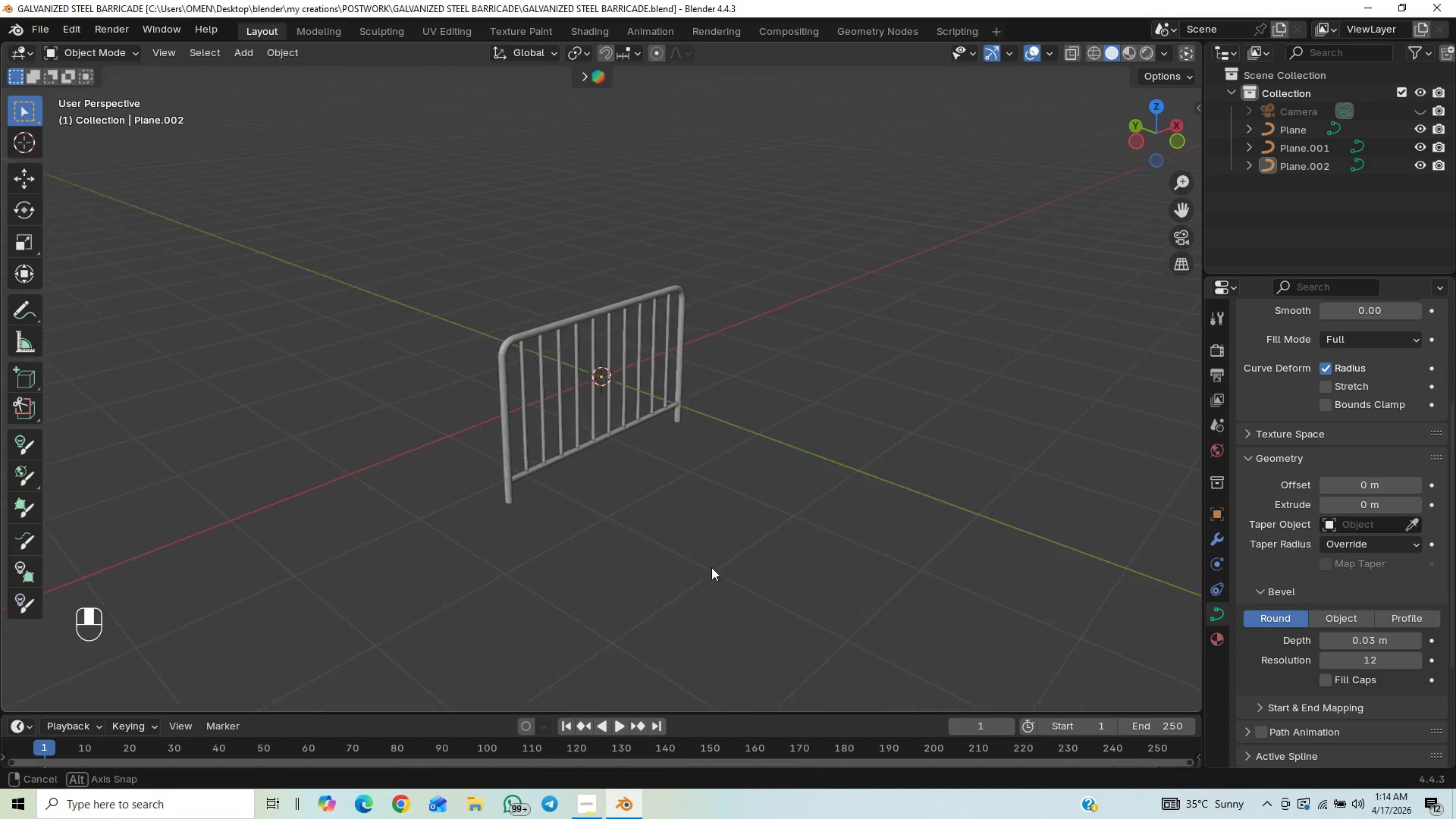 
hold_key(key=ControlLeft, duration=0.88)
 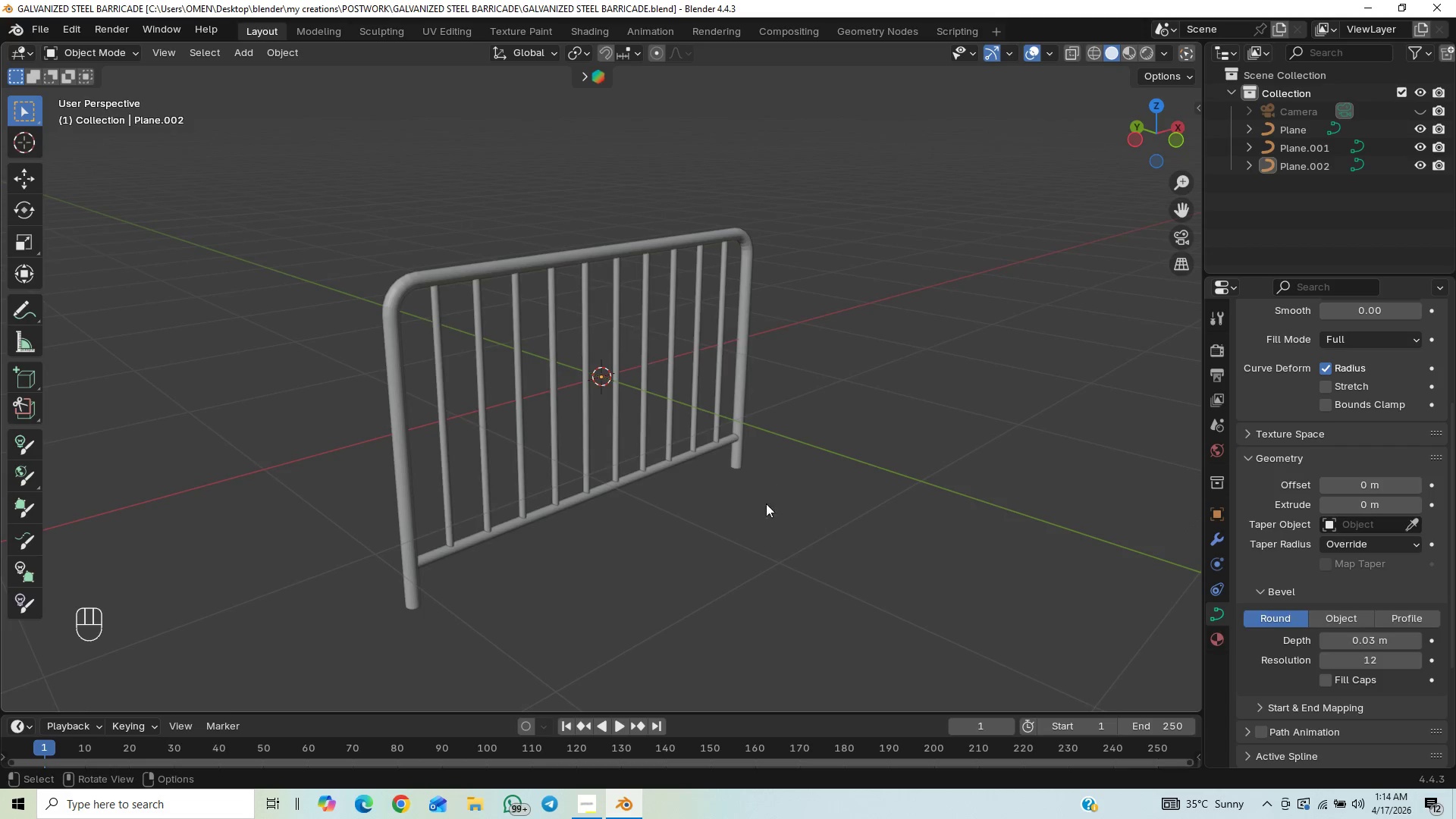 
scroll: coordinate [625, 618], scroll_direction: up, amount: 3.0
 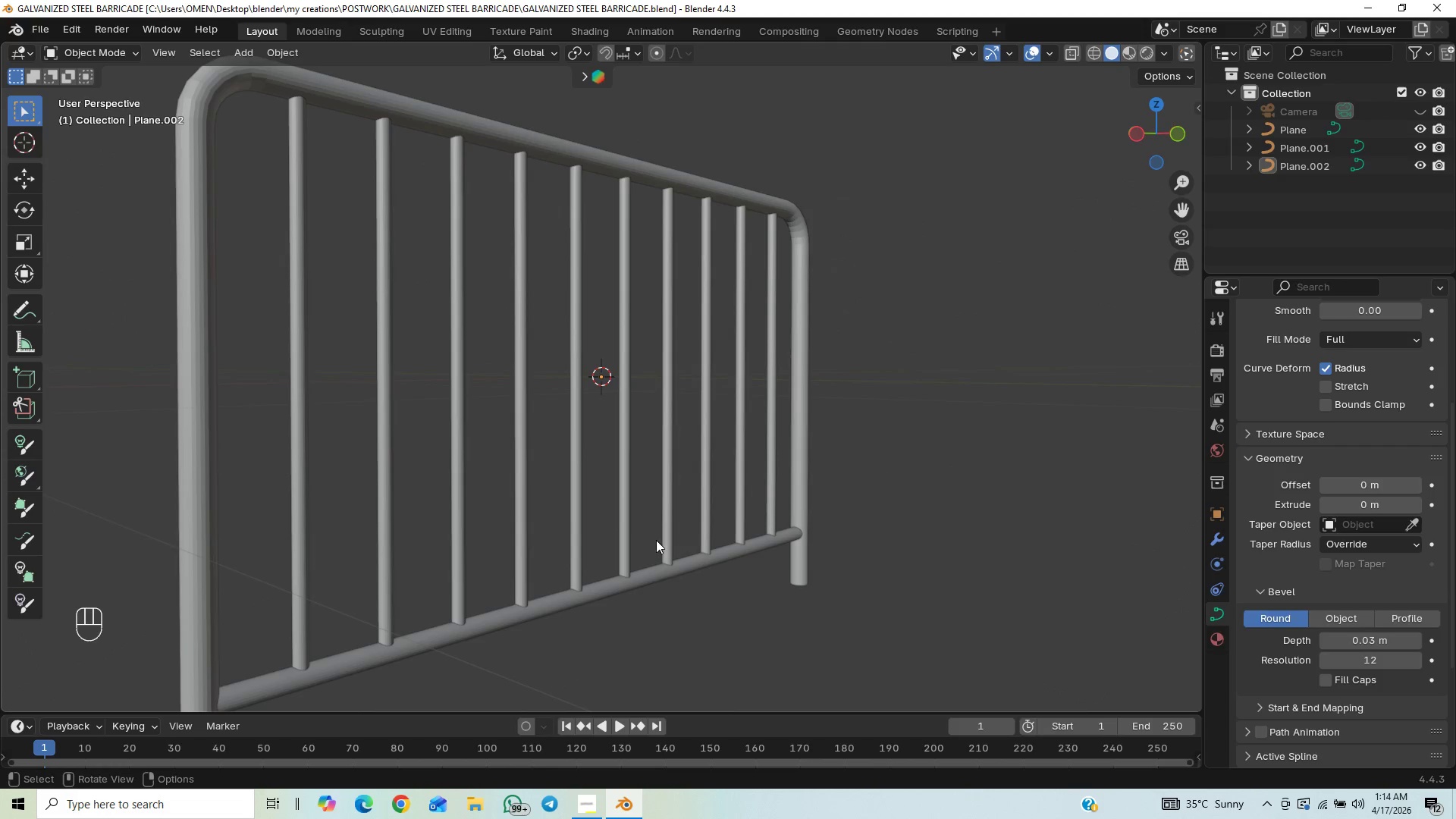 
hold_key(key=ControlLeft, duration=0.52)
 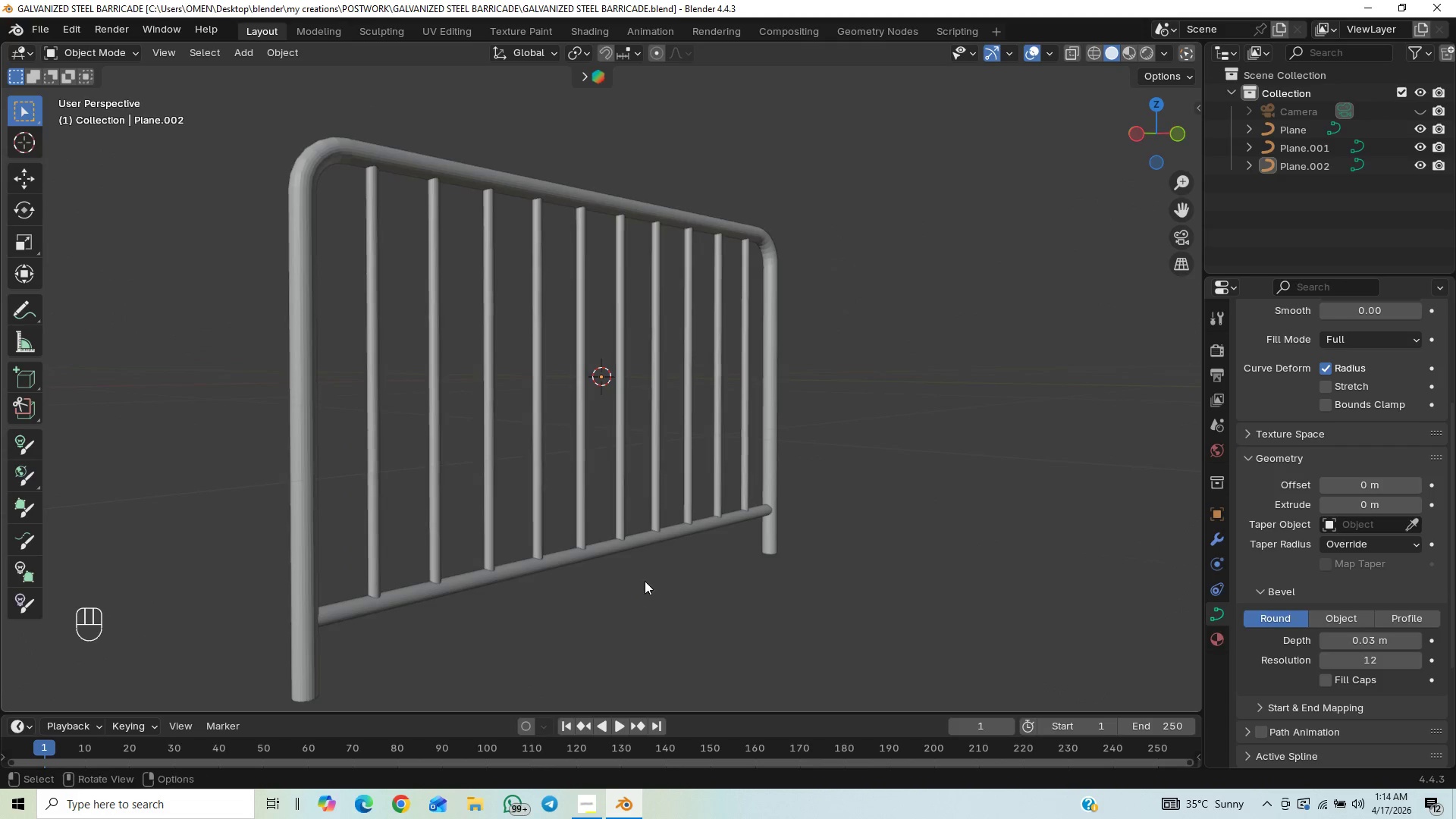 
hold_key(key=ControlLeft, duration=0.34)
 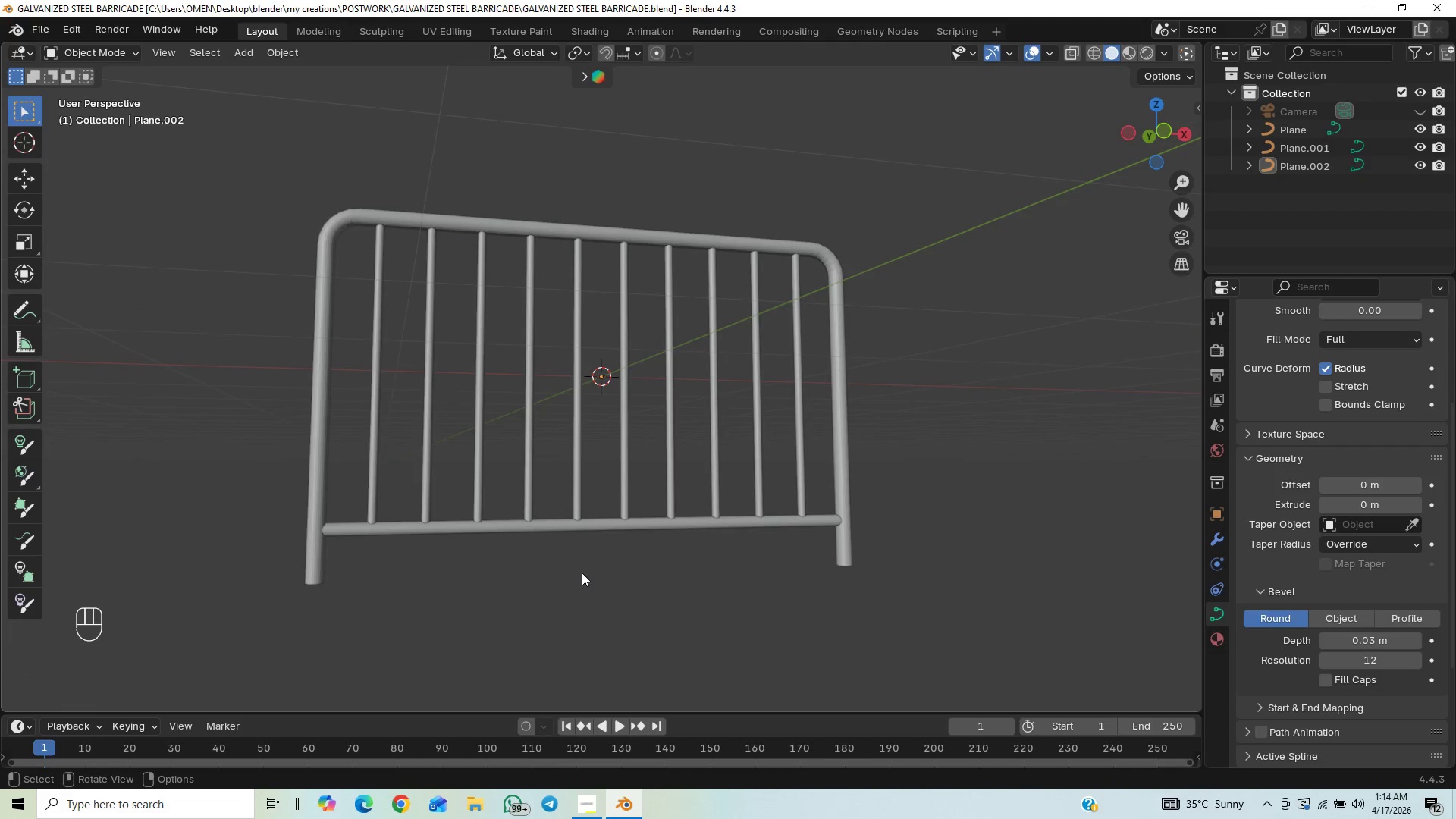 
key(Control+S)
 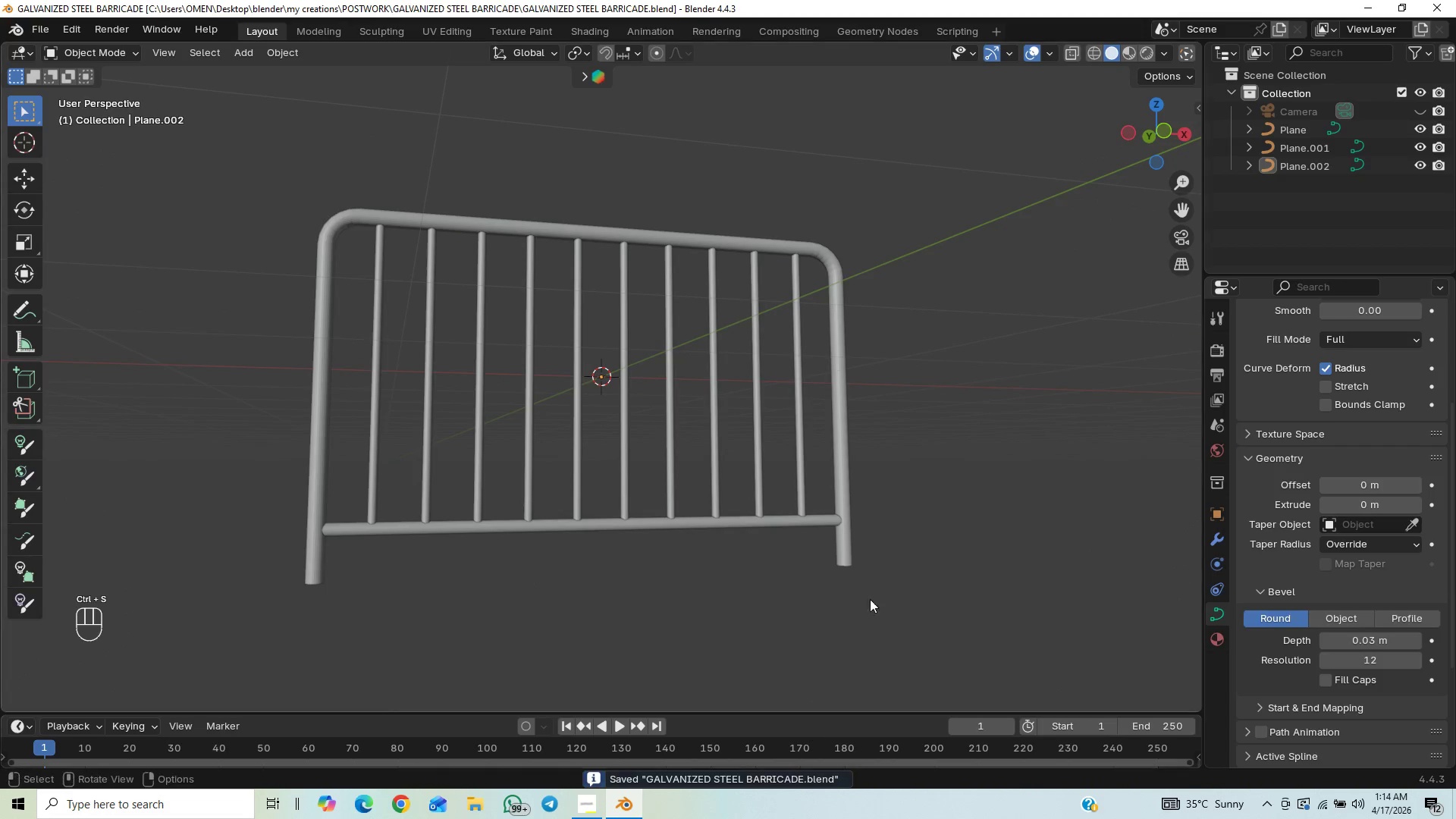 
key(End)
 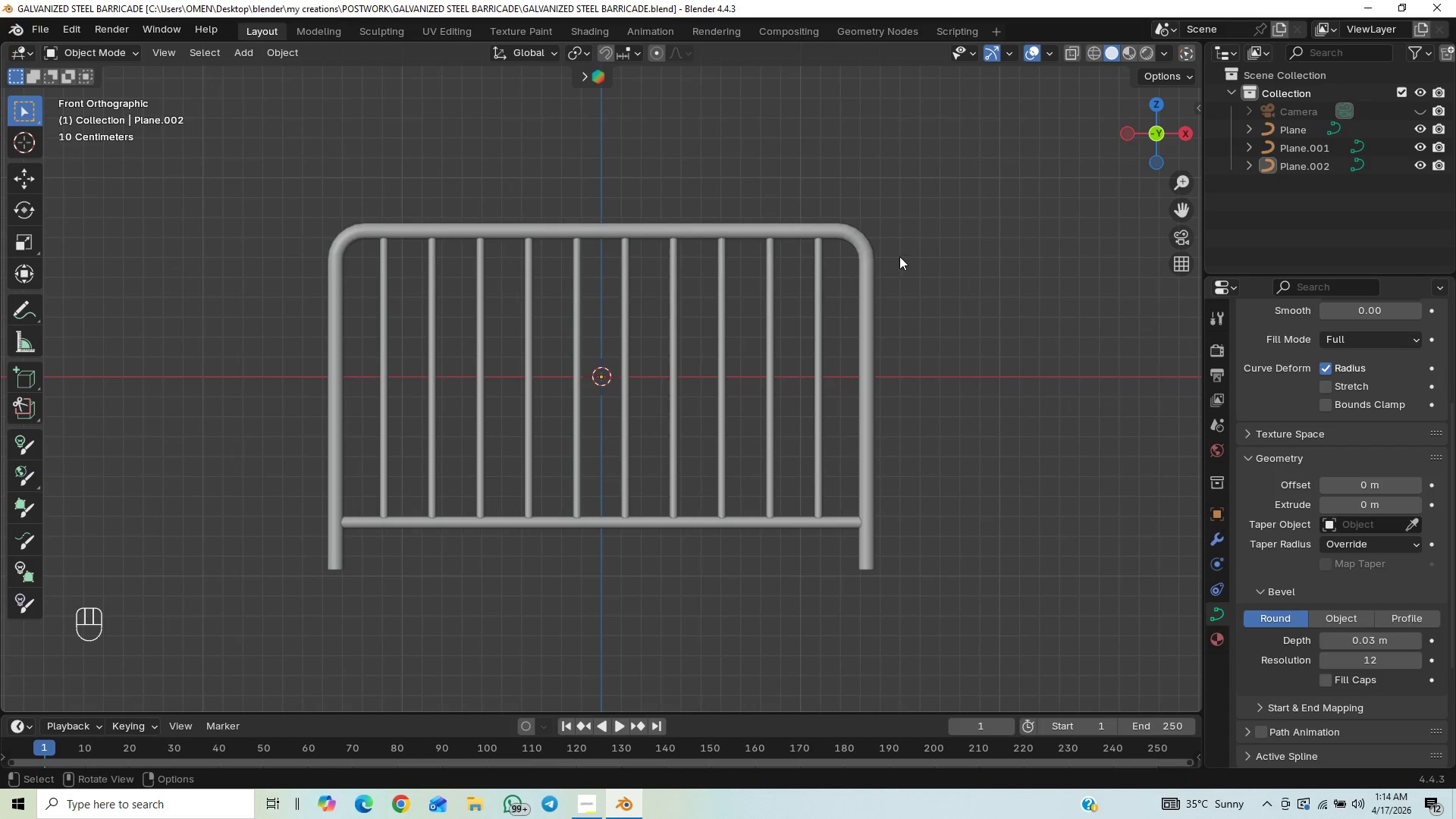 
wait(5.55)
 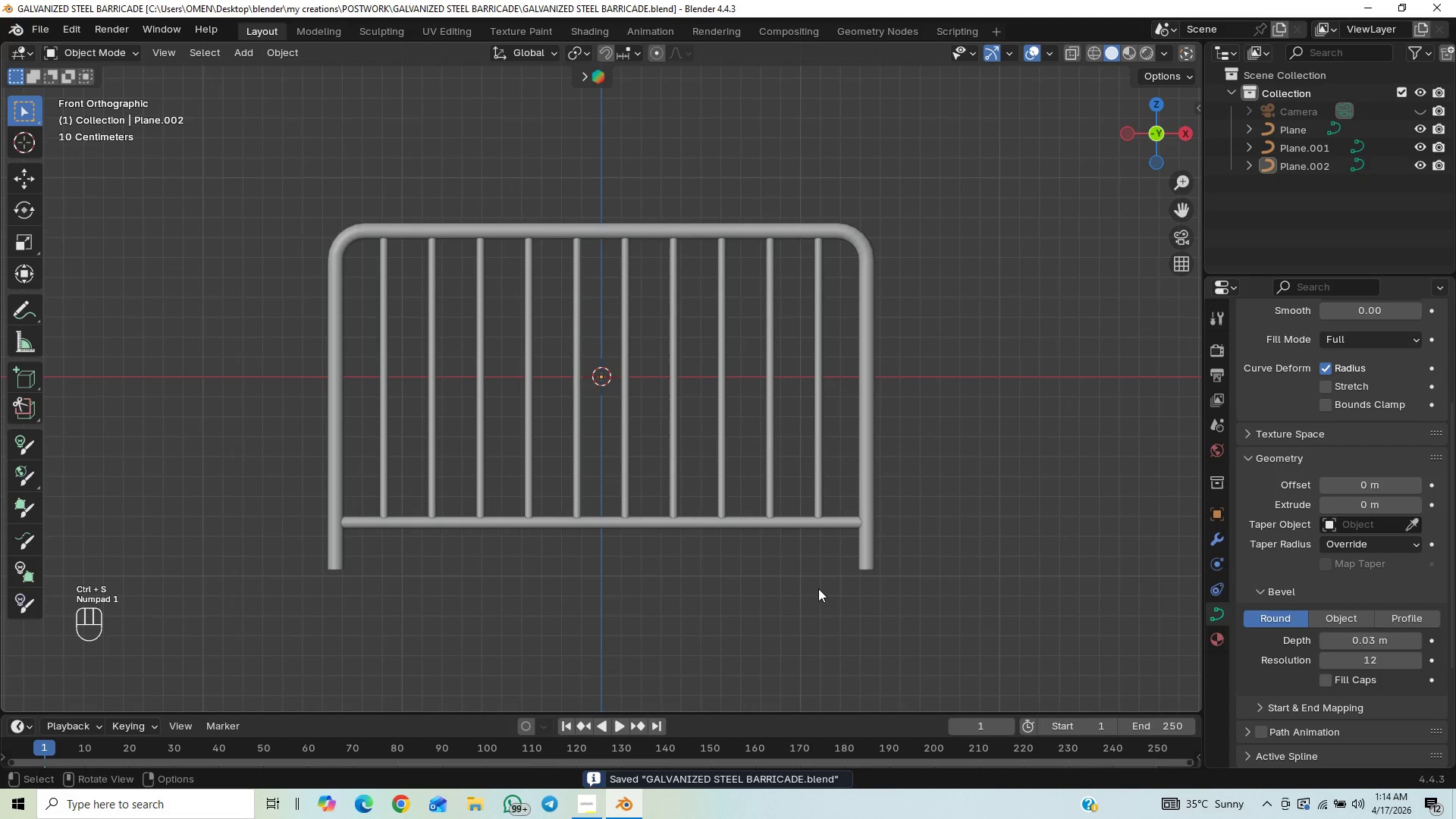 
key(Tab)
 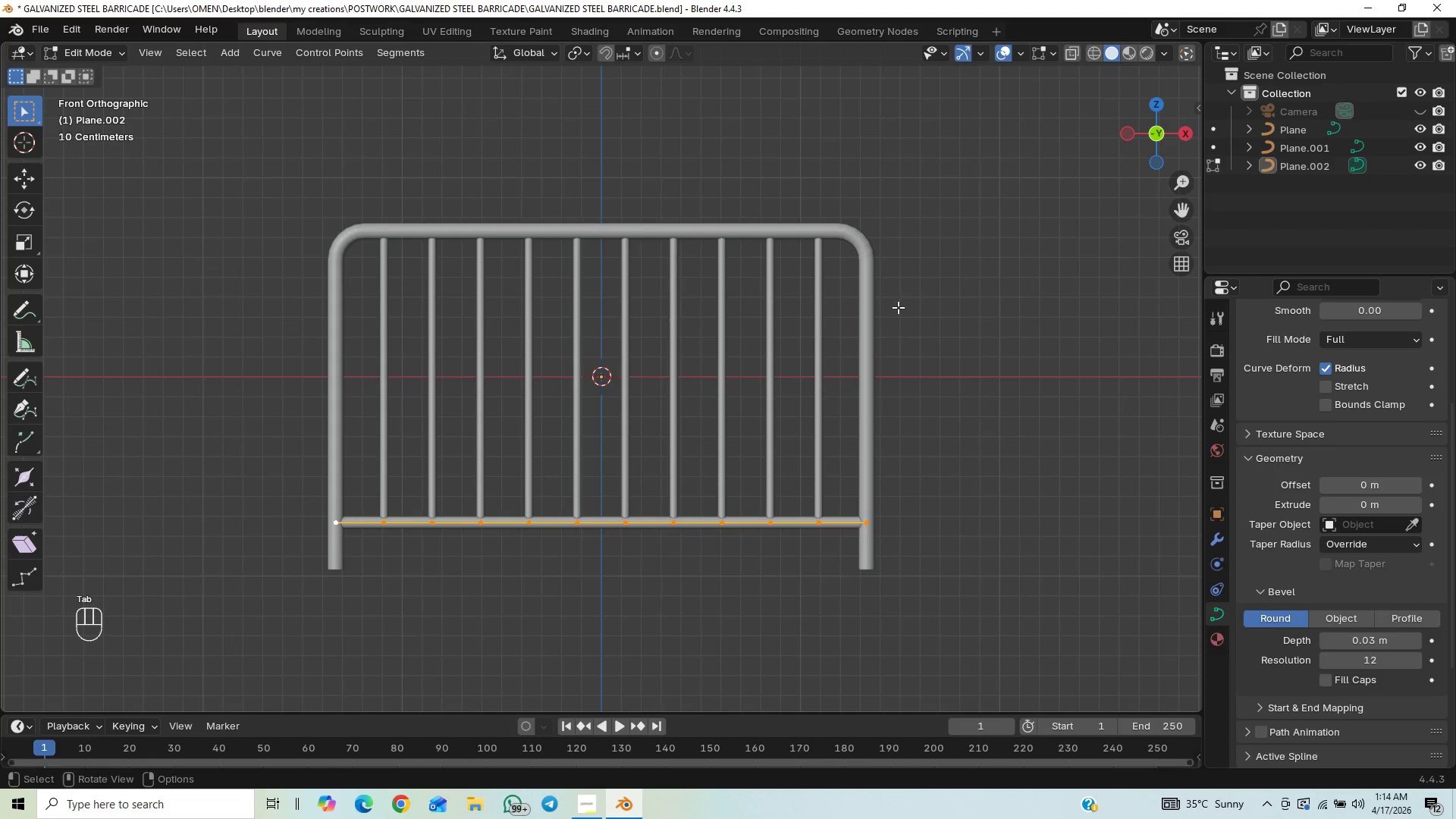 
key(Tab)
 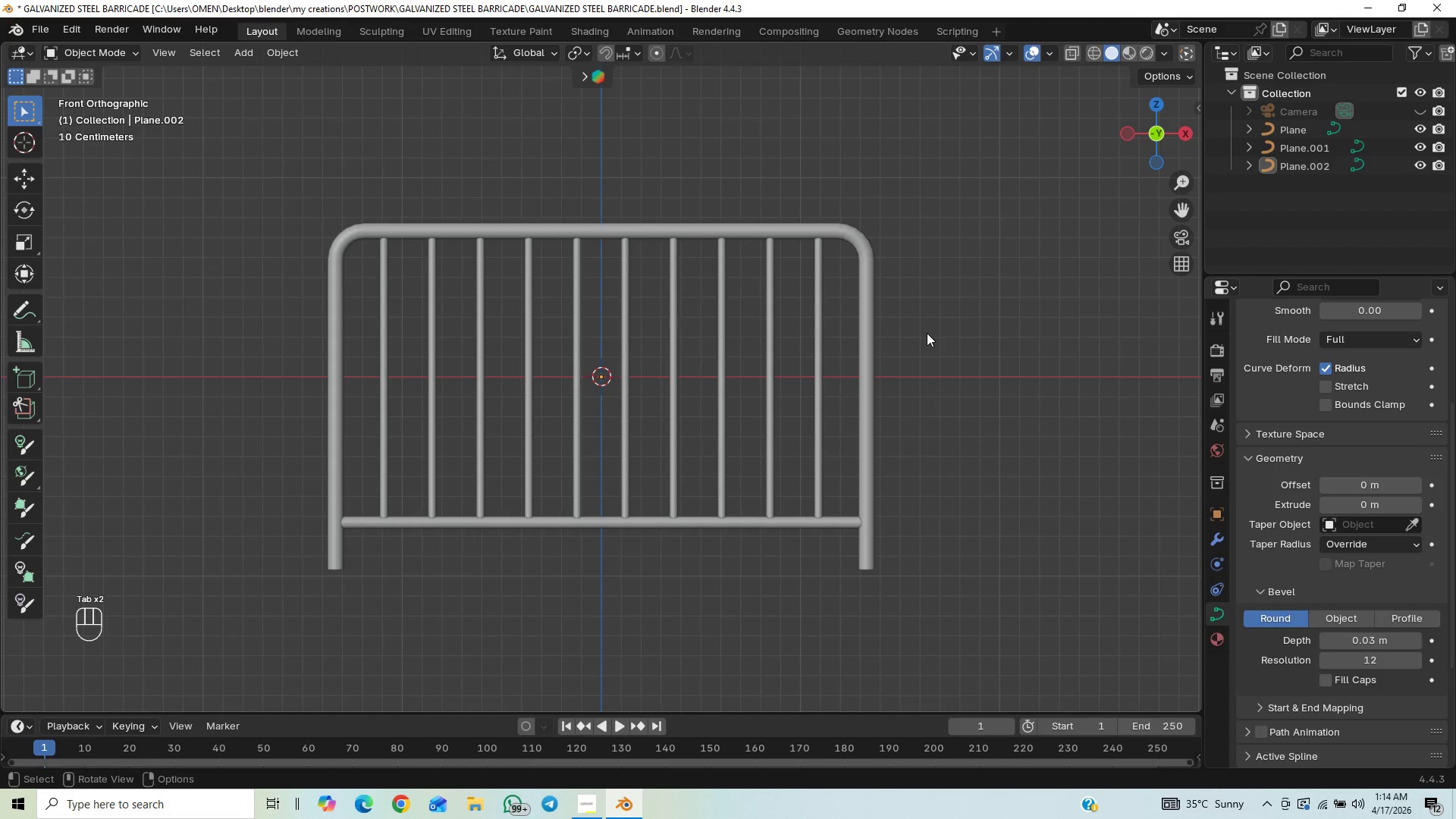 
key(Tab)
 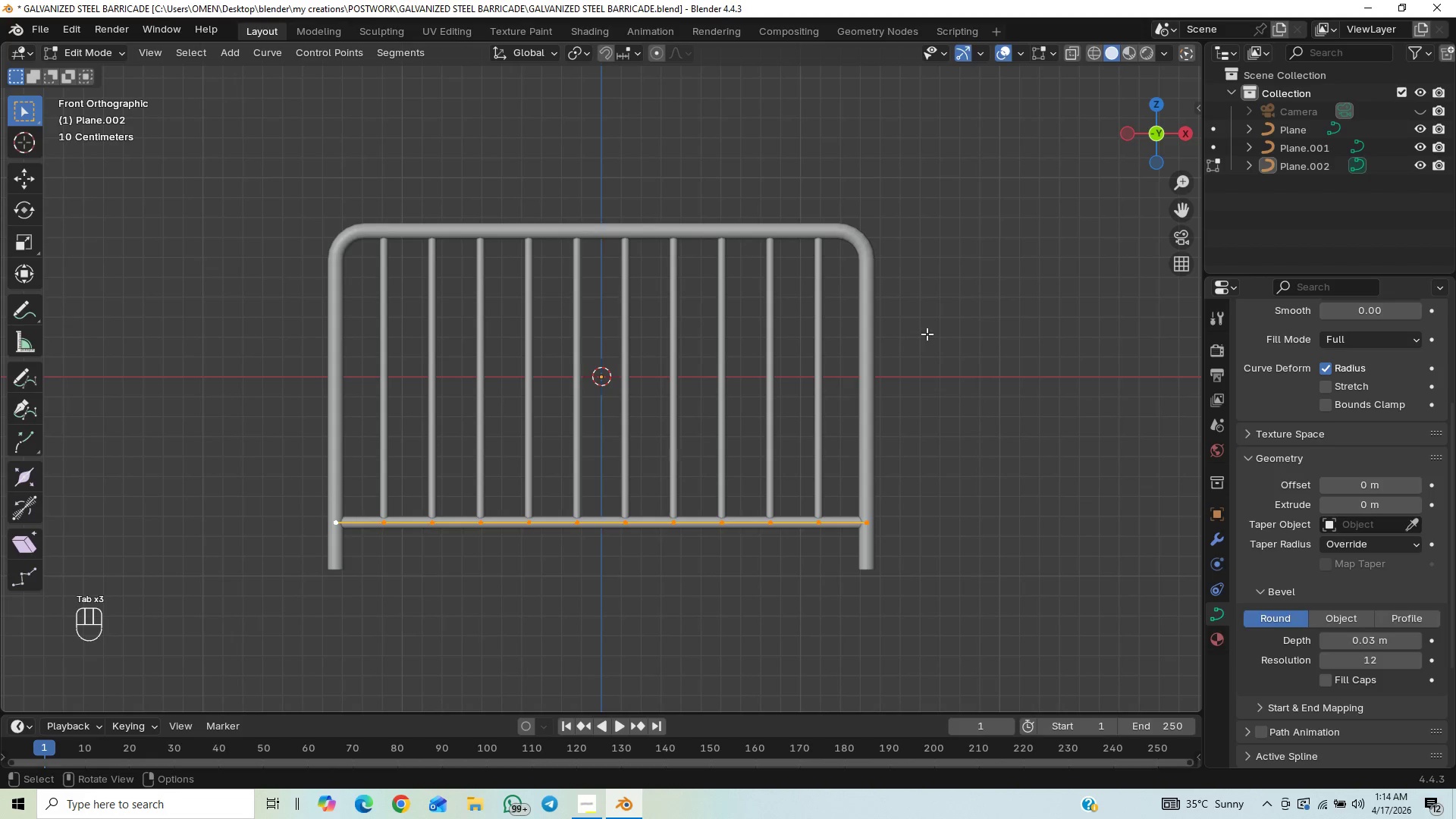 
key(Tab)
 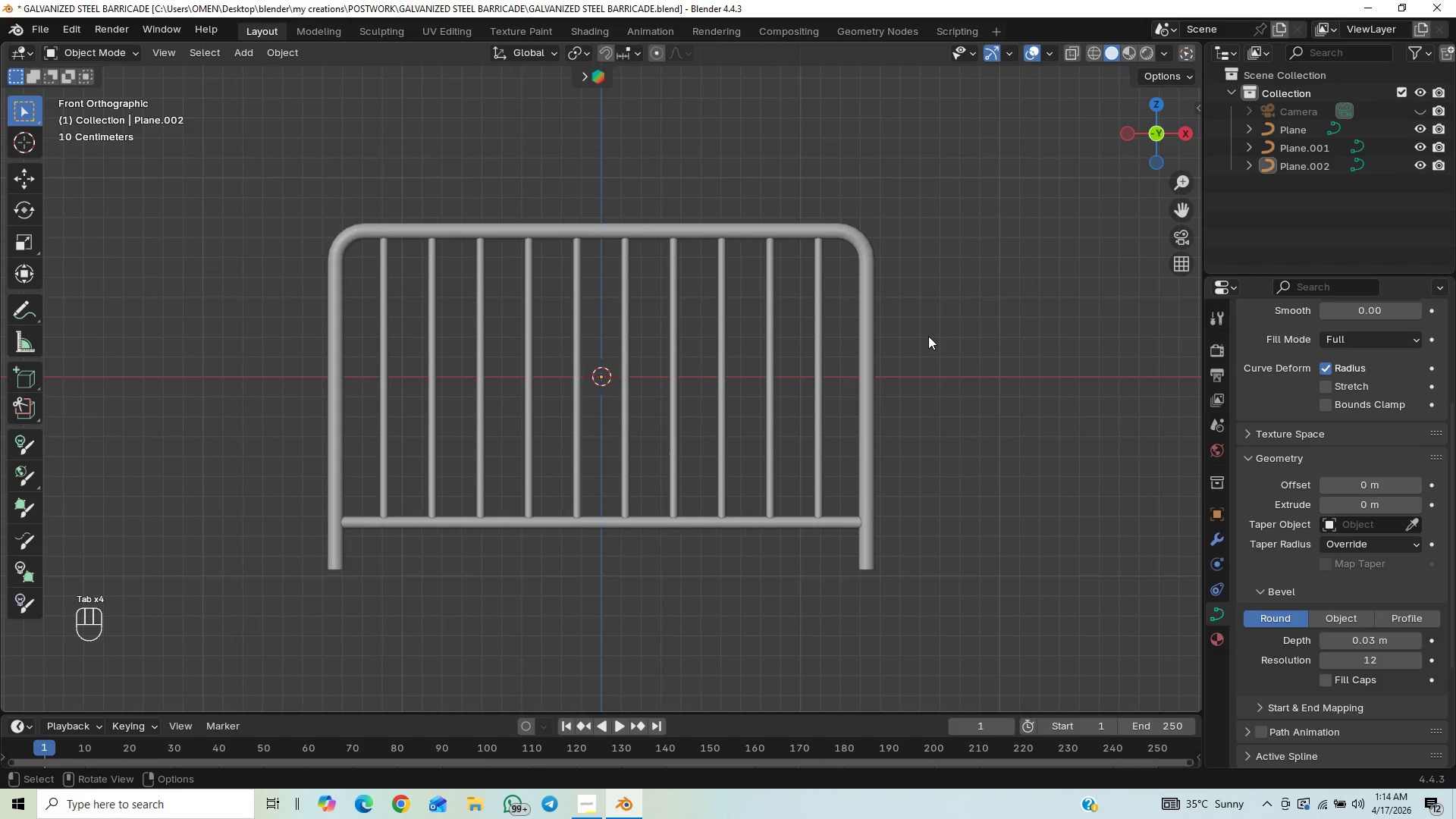 
key(A)
 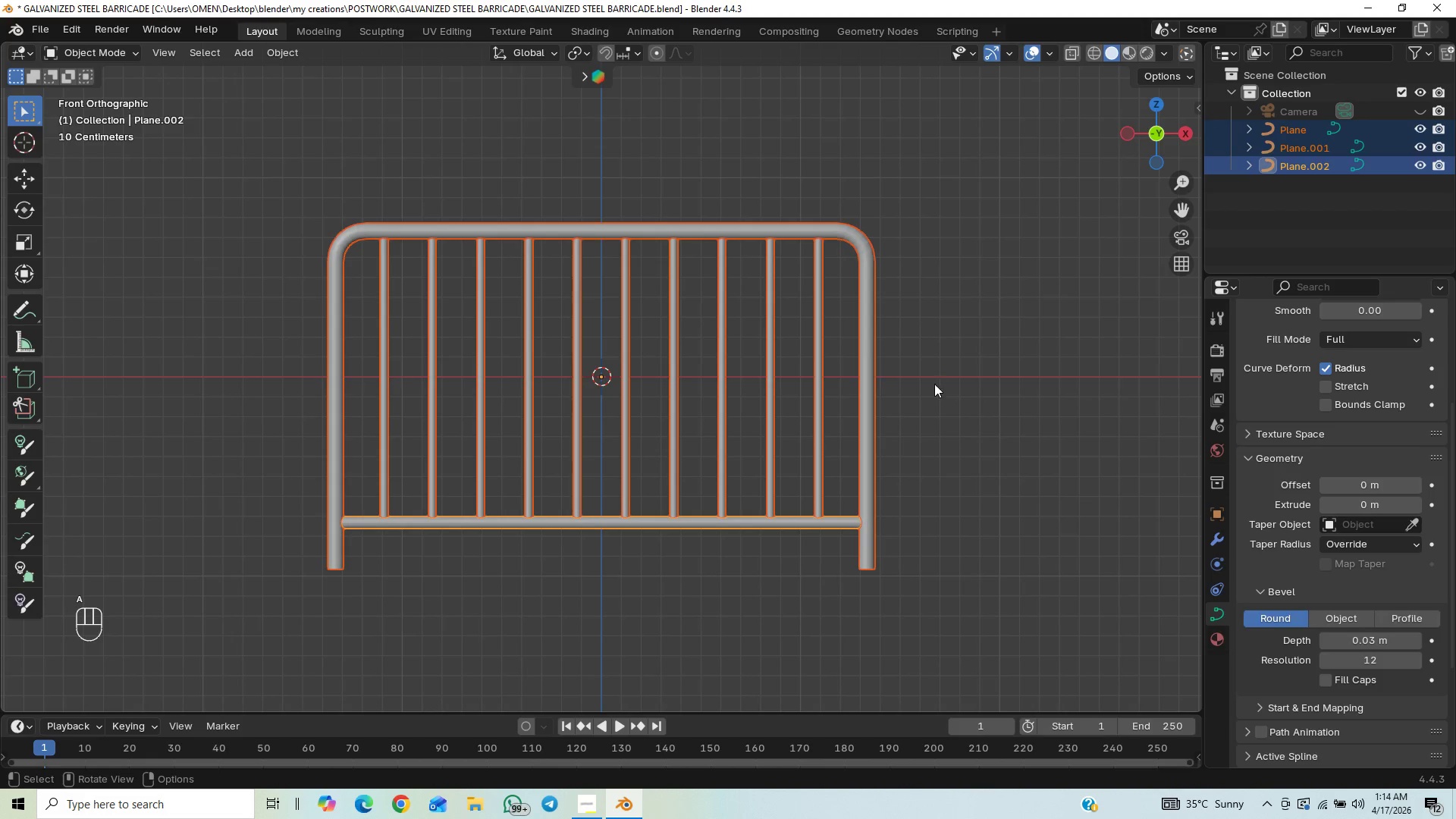 
left_click_drag(start_coordinate=[929, 407], to_coordinate=[934, 406])
 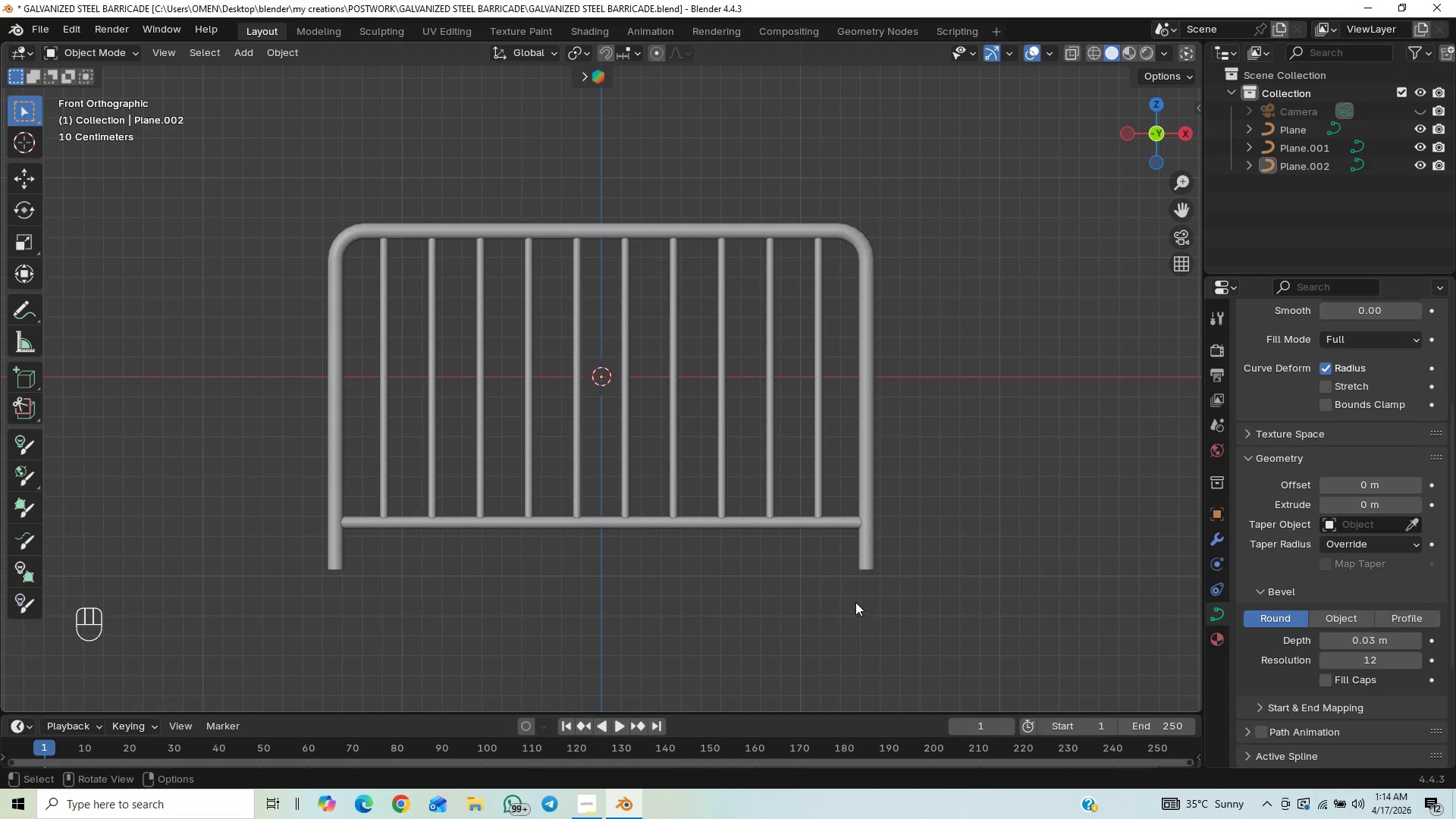 
left_click_drag(start_coordinate=[873, 551], to_coordinate=[869, 554])
 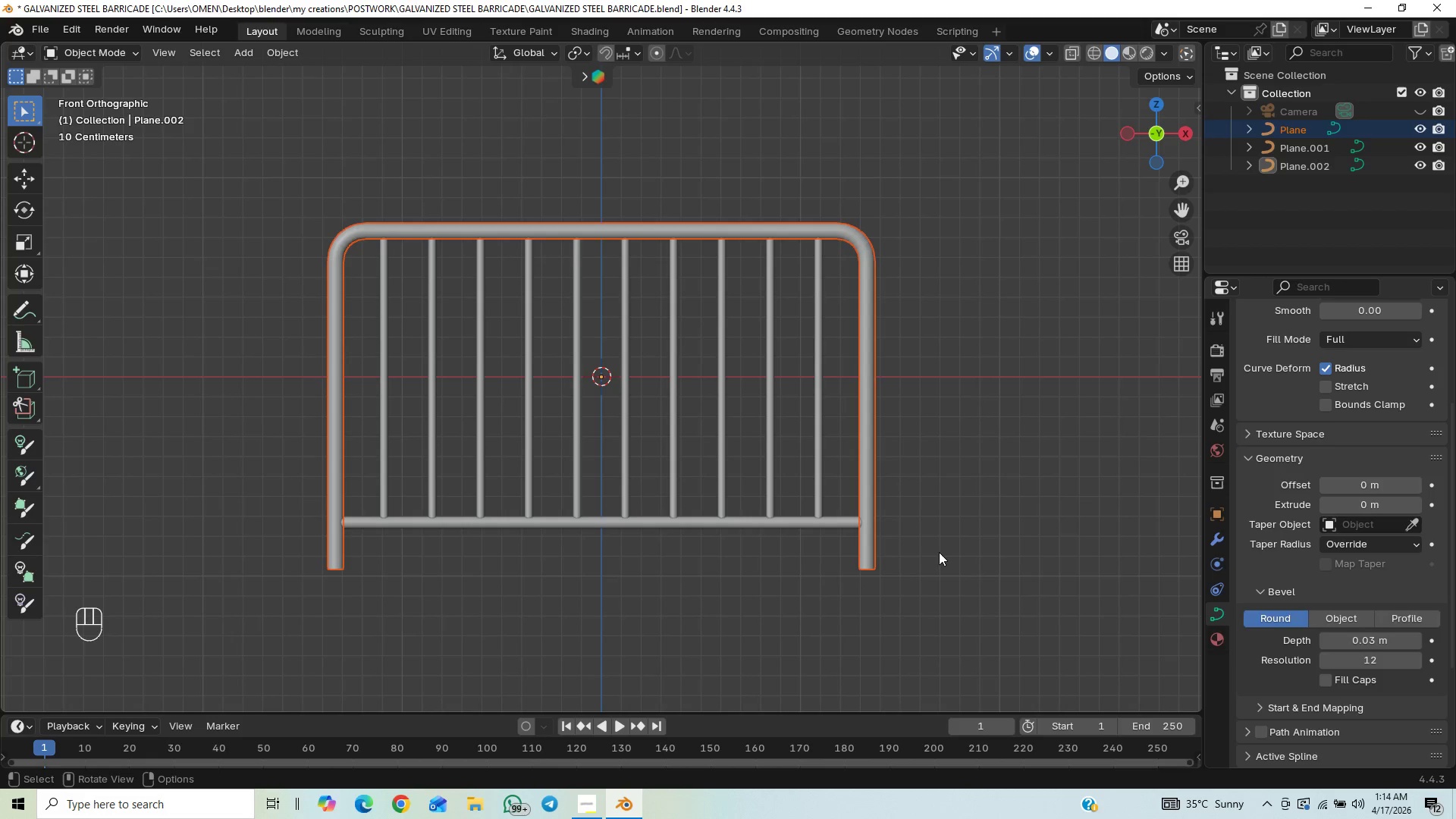 
key(Tab)
 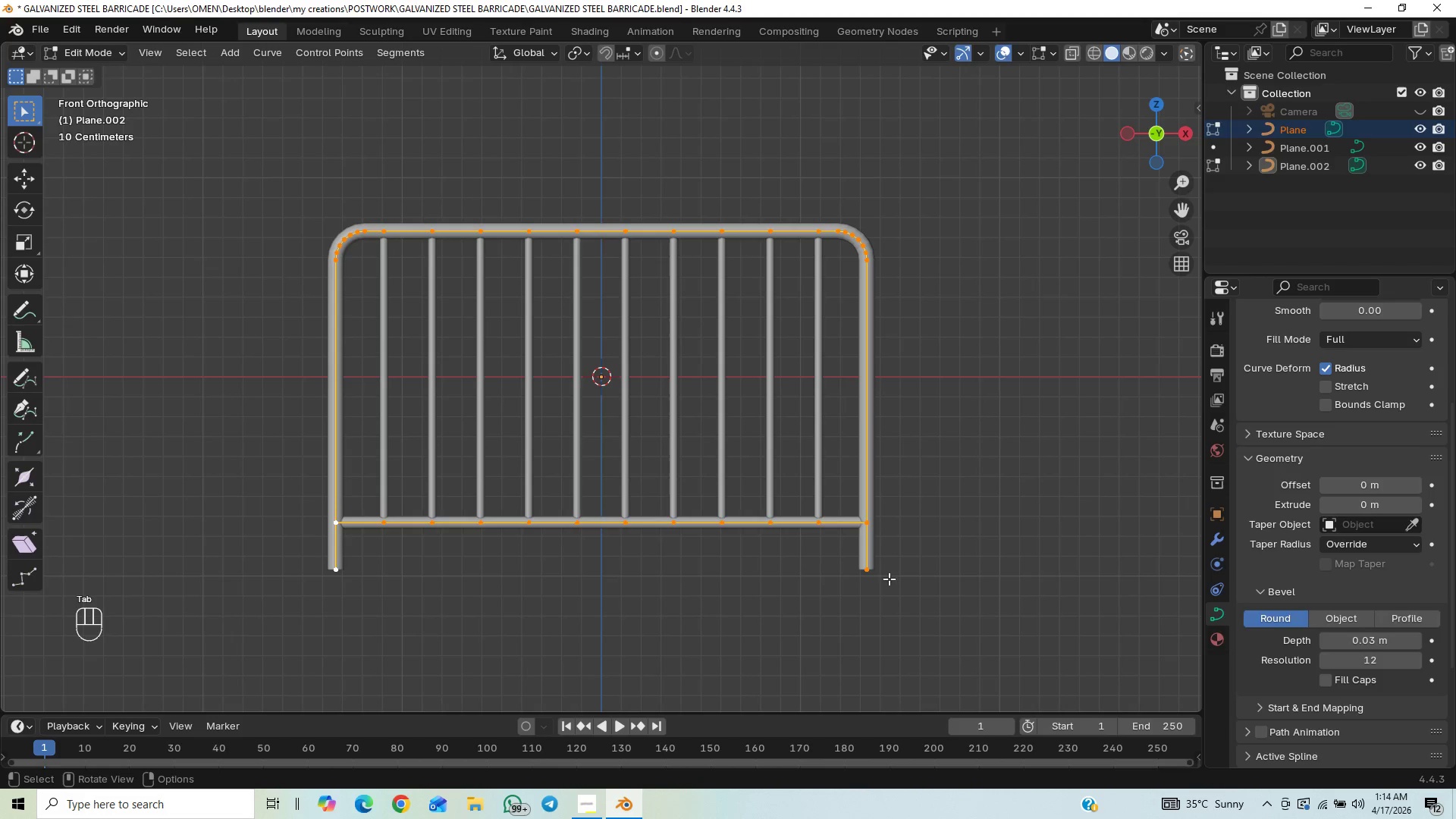 
left_click([874, 579])
 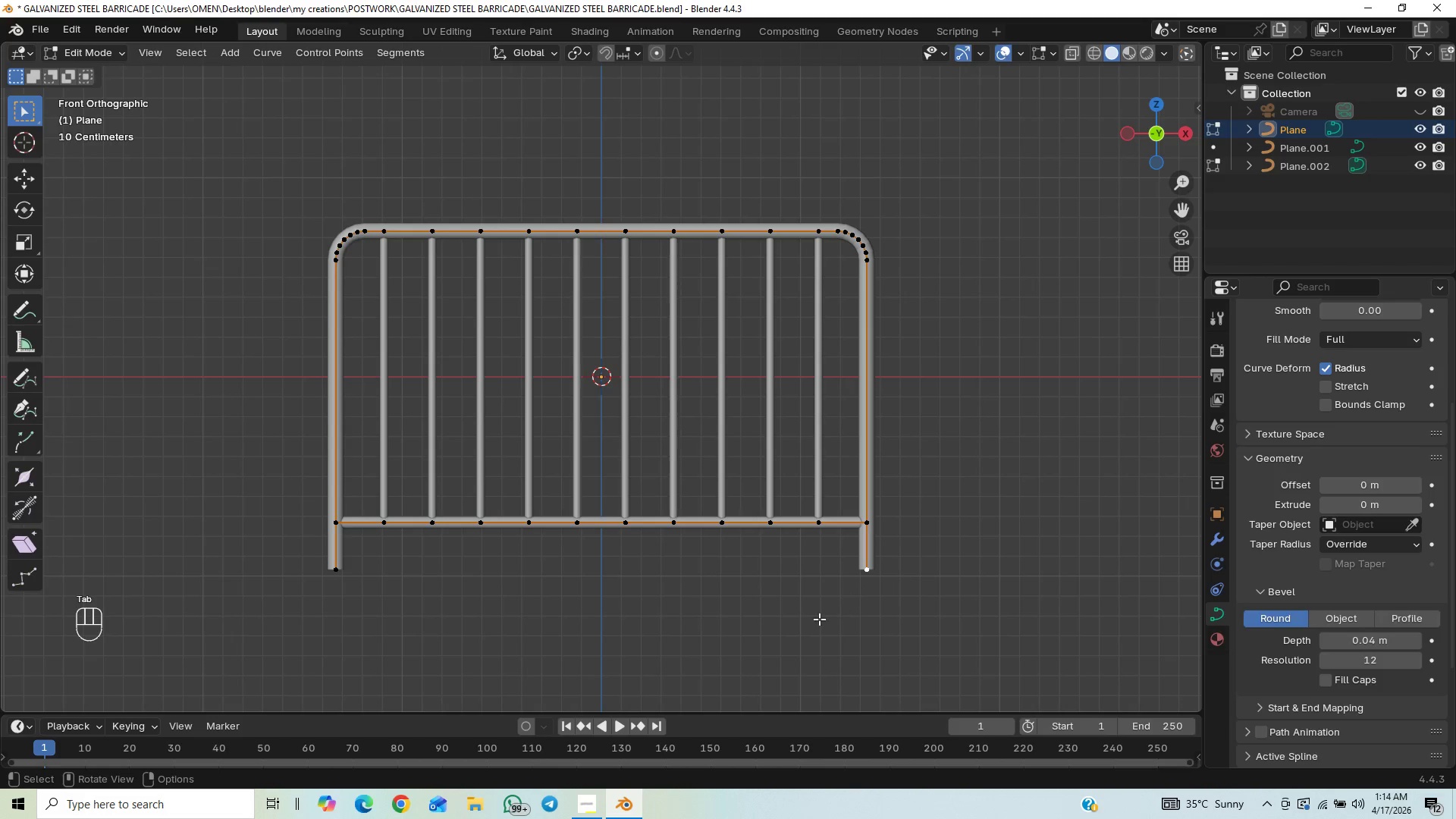 
hold_key(key=ShiftLeft, duration=1.0)
left_click([335, 576])
 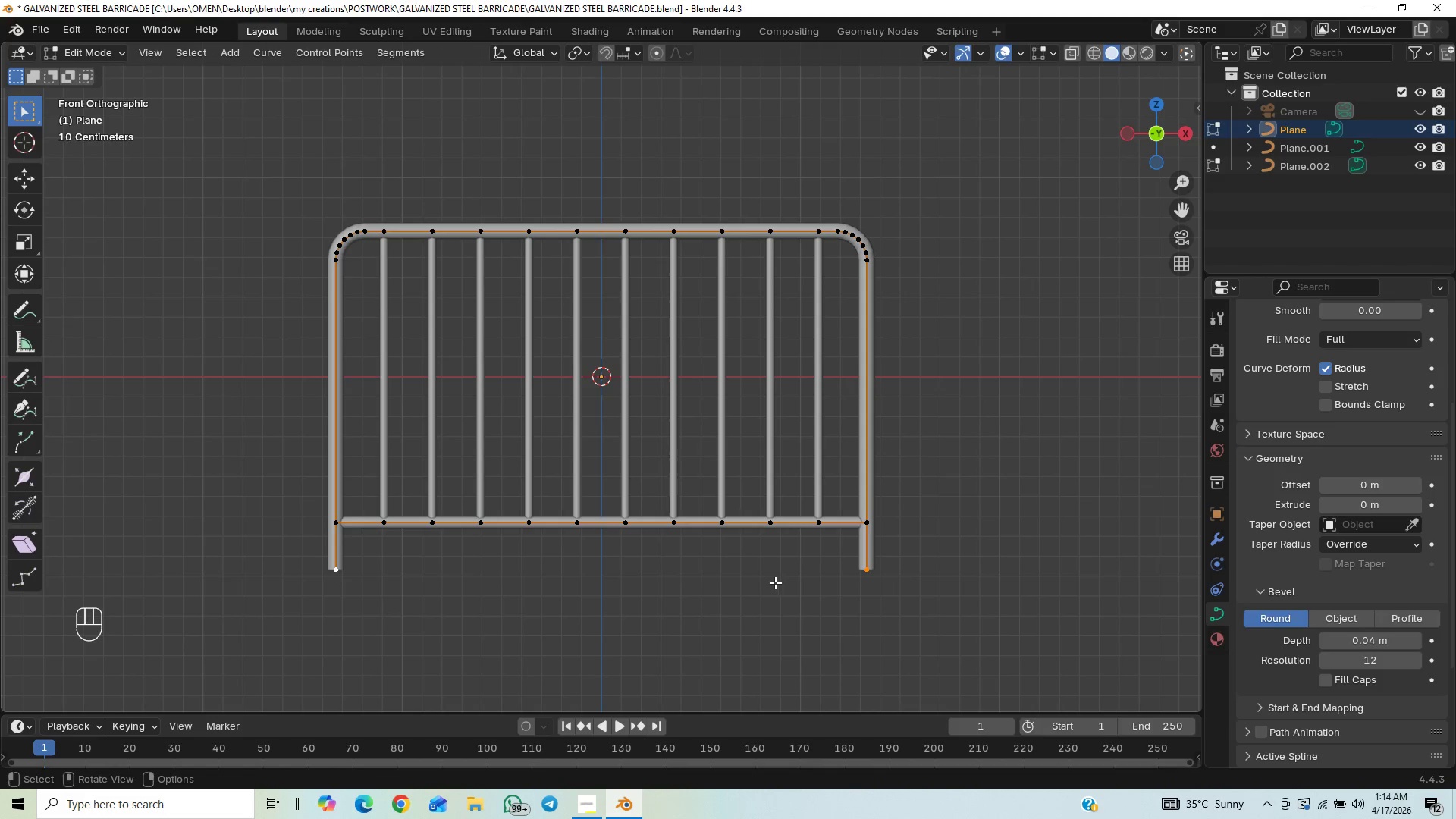 
type(GZ)
 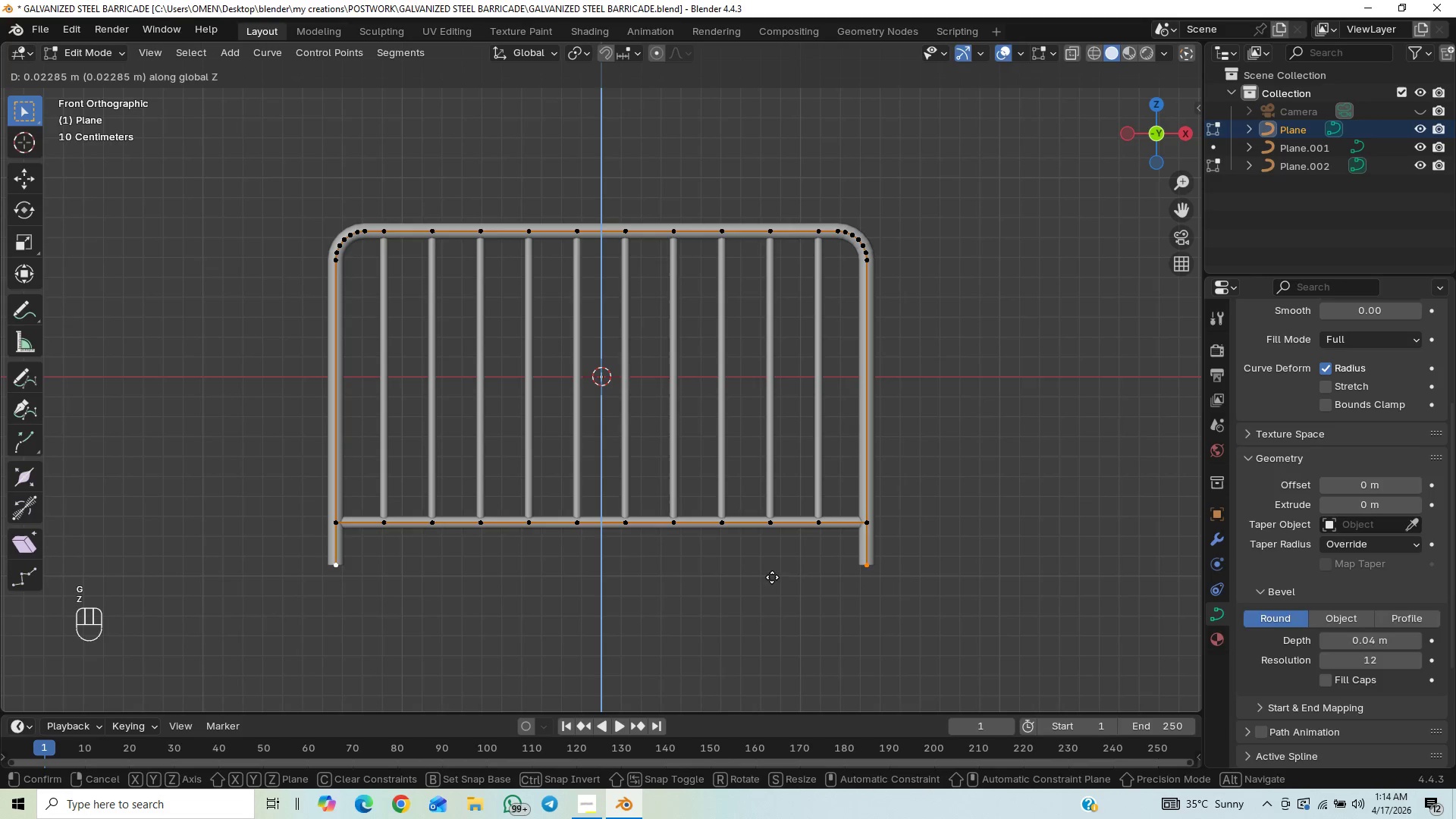 
hold_key(key=ShiftLeft, duration=1.5)
 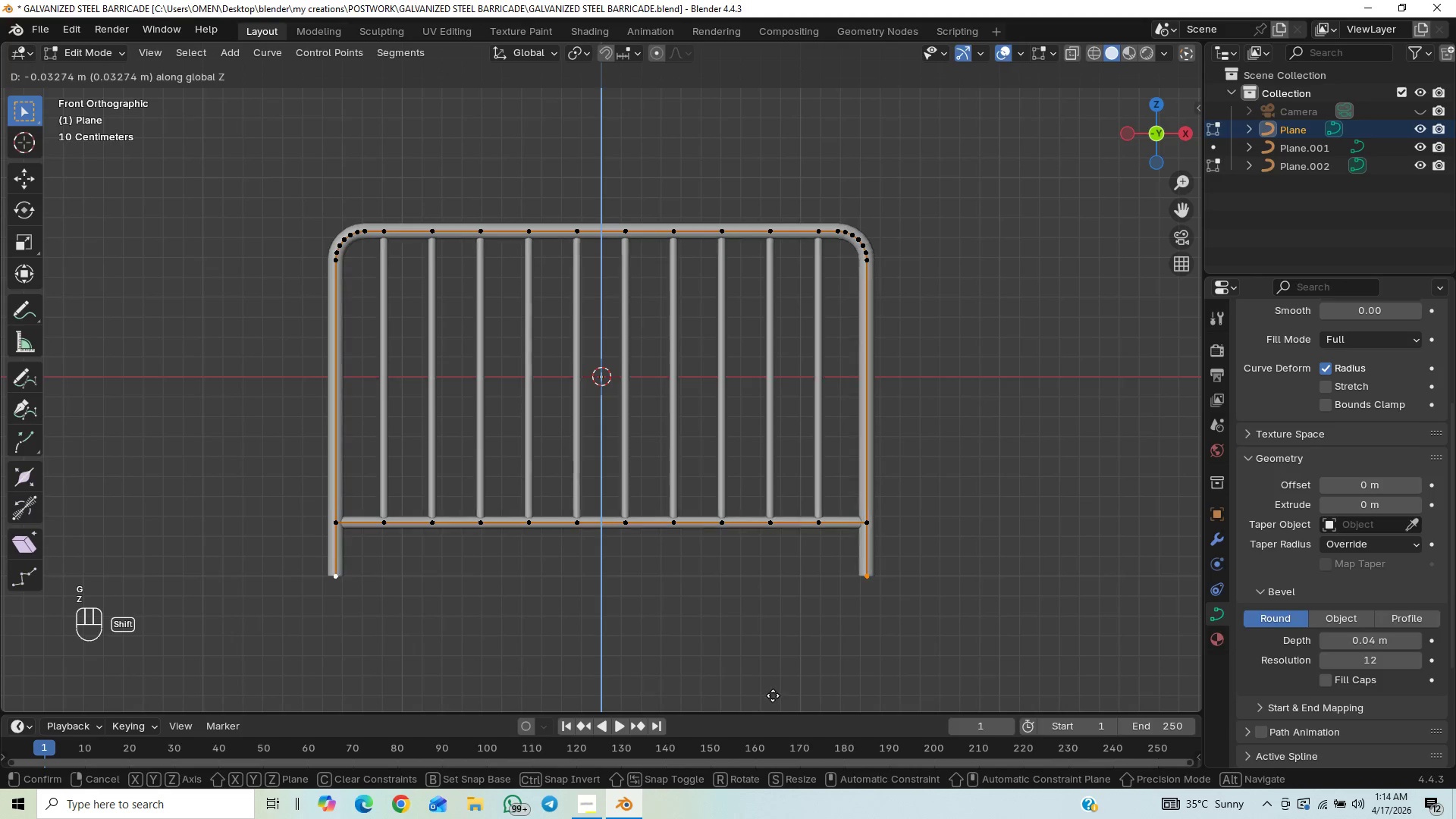 
hold_key(key=ShiftLeft, duration=1.5)
left_click([763, 47])
 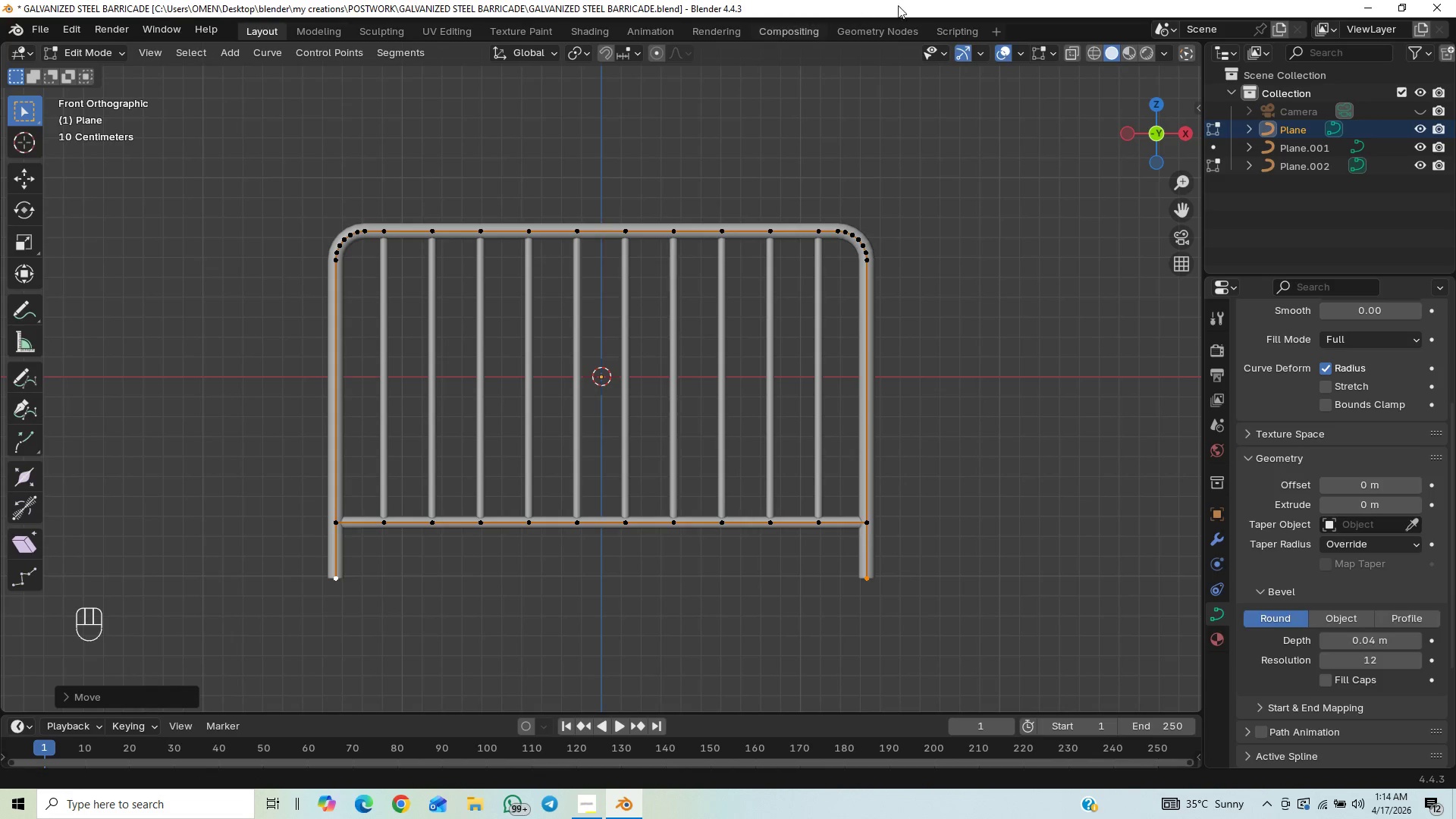 
key(Control+S)
 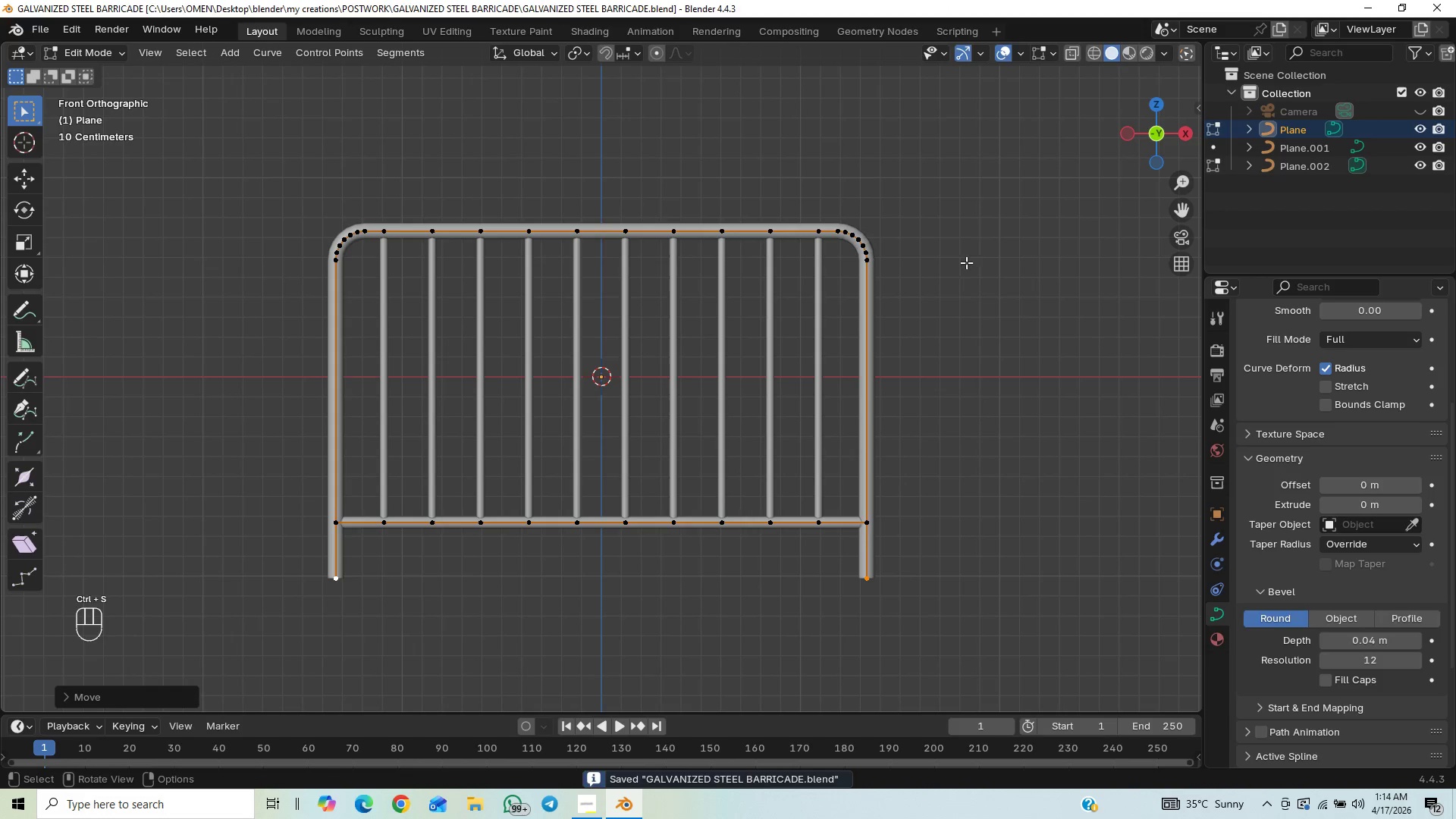 
left_click_drag(start_coordinate=[954, 281], to_coordinate=[962, 281])
 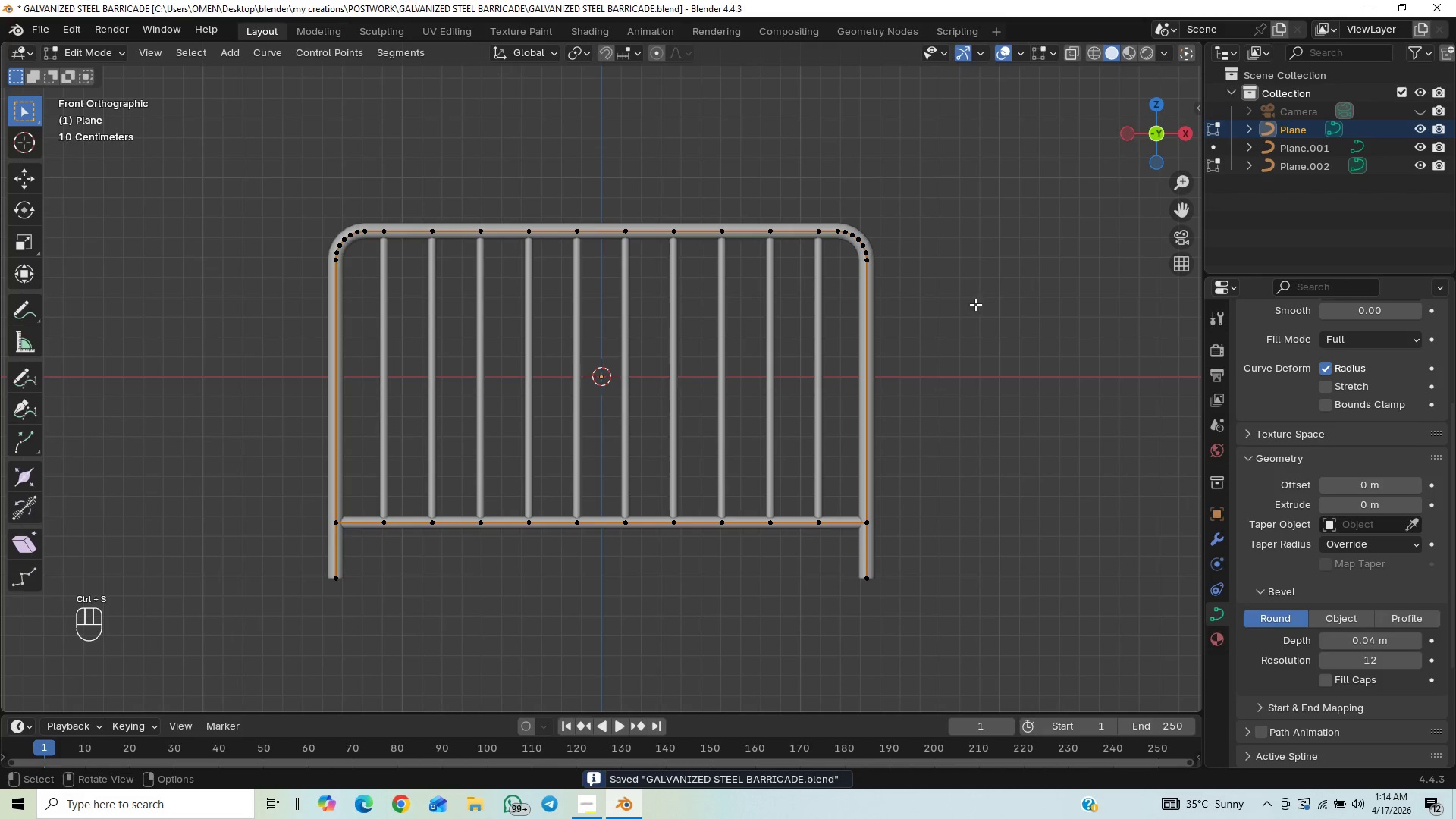 
hold_key(key=ControlLeft, duration=0.41)
 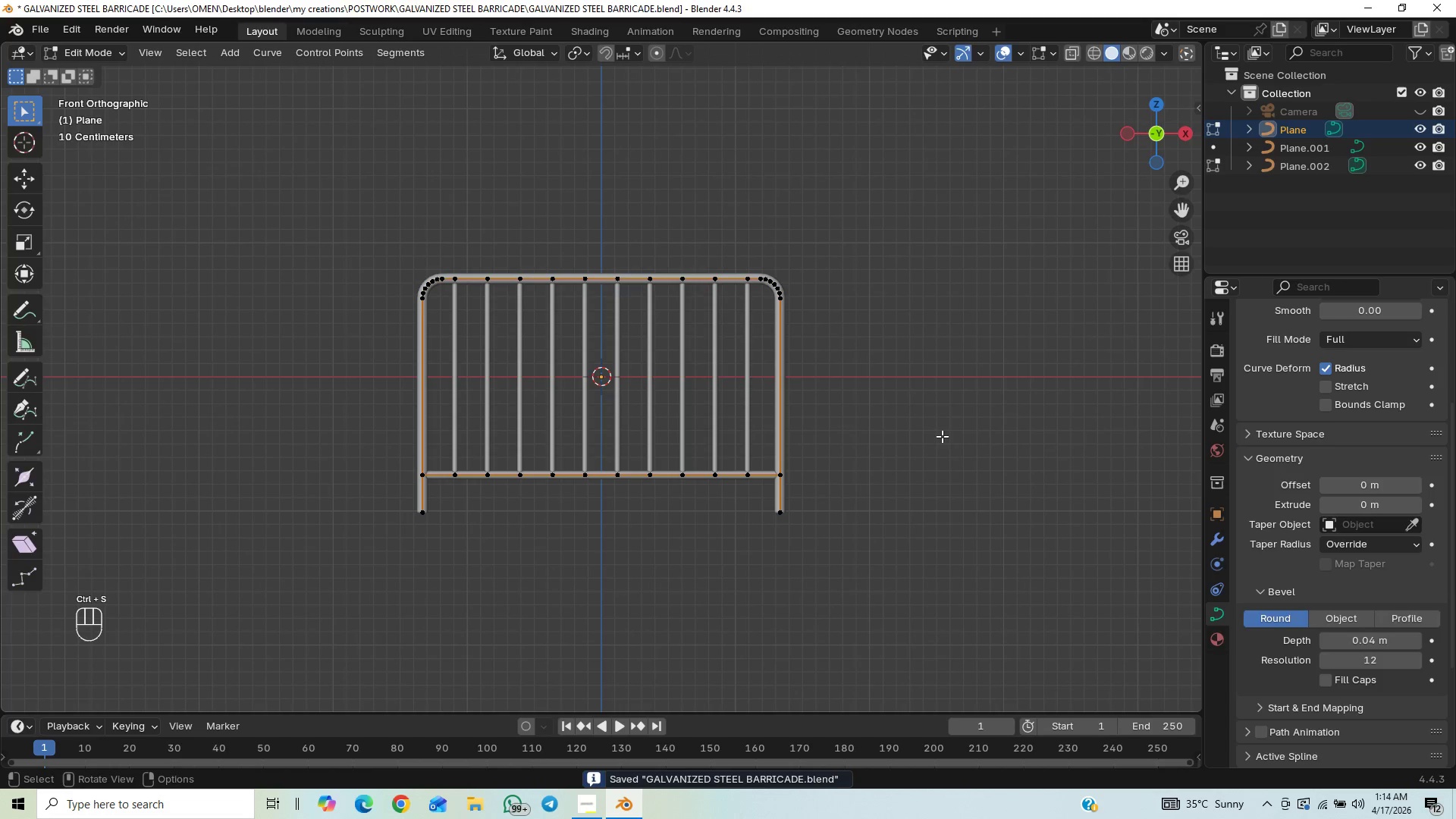 
hold_key(key=ShiftLeft, duration=0.62)
 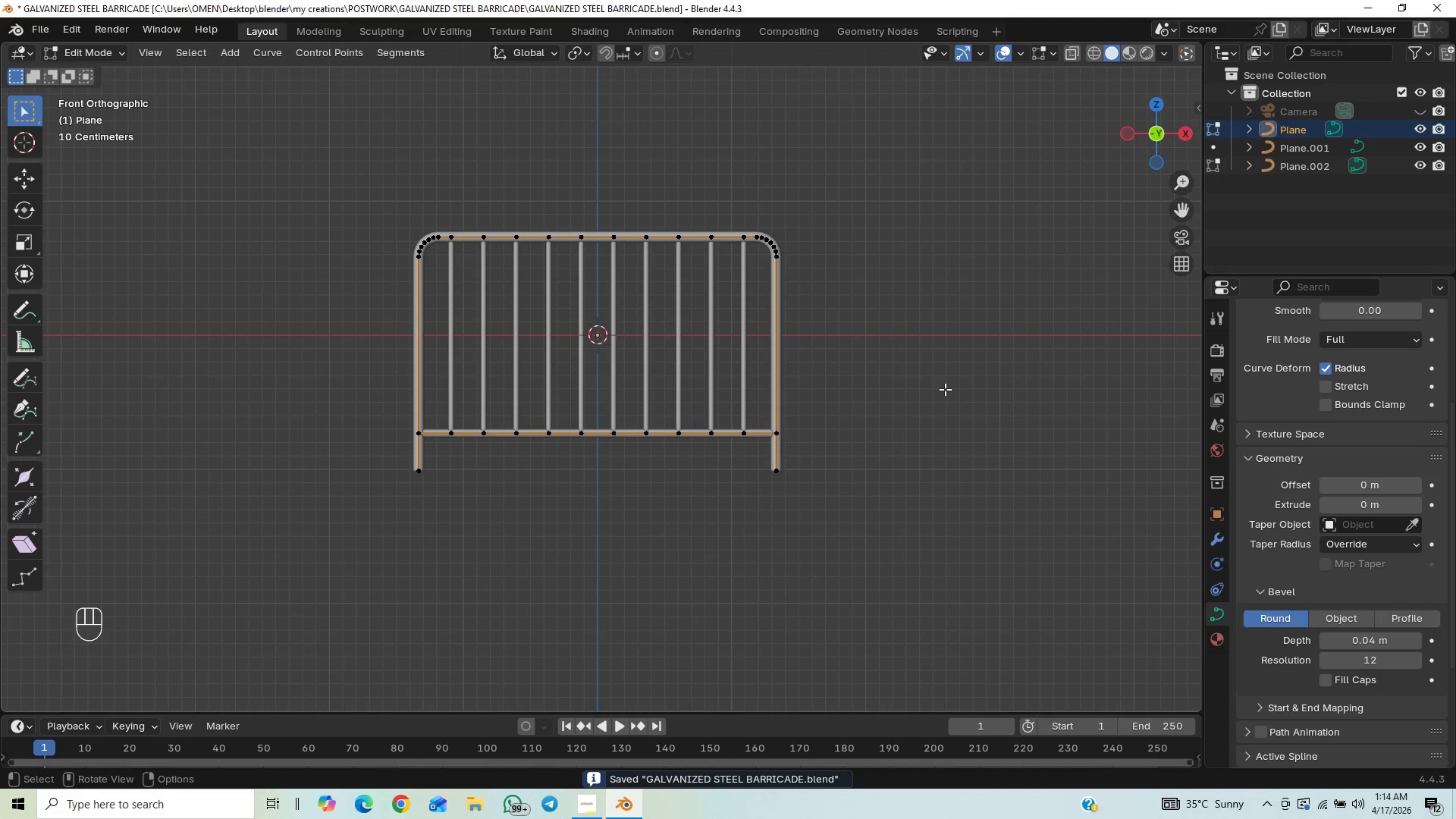 
hold_key(key=ShiftLeft, duration=8.75)
 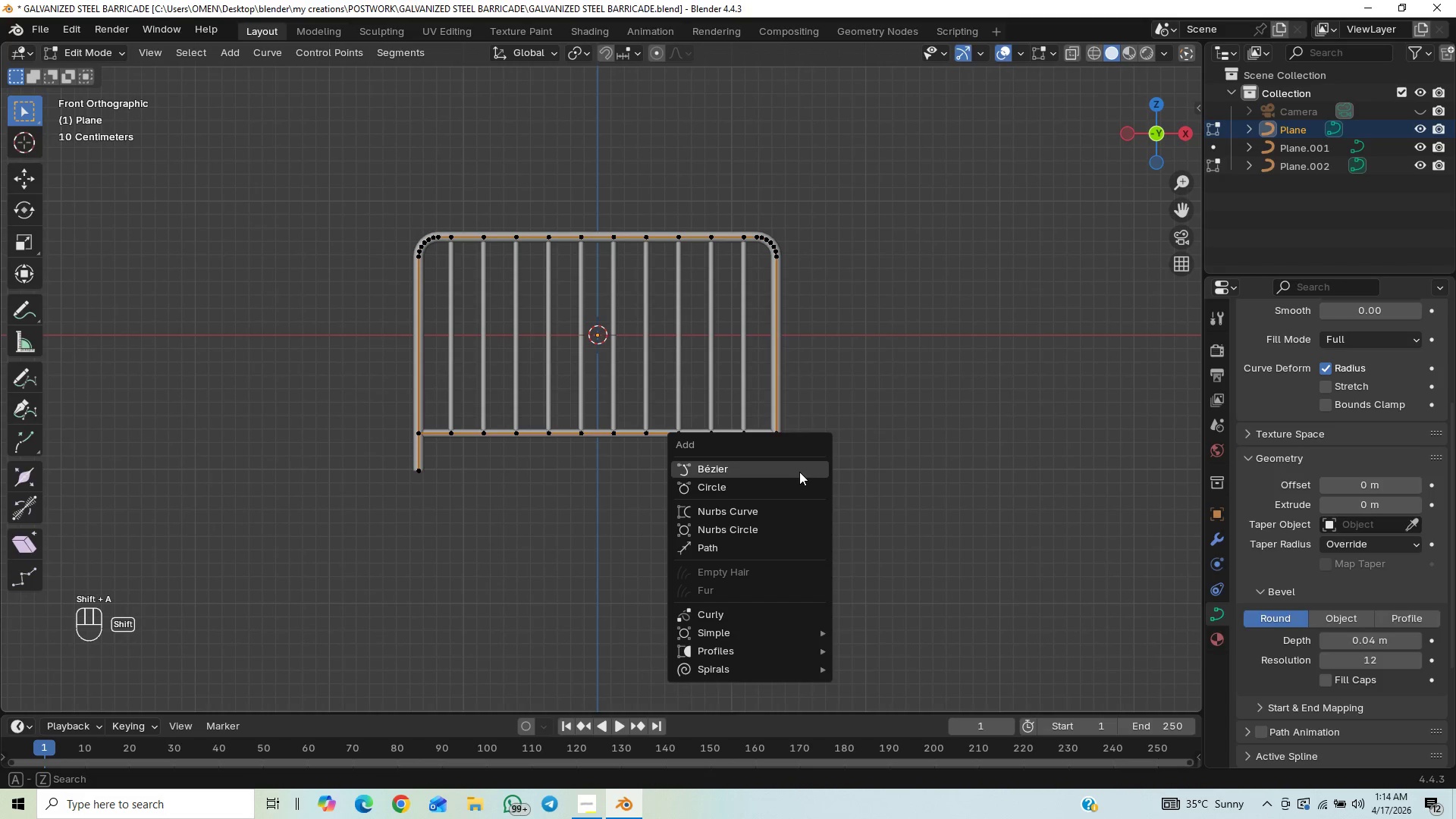 
scroll: coordinate [939, 400], scroll_direction: up, amount: 3.0
 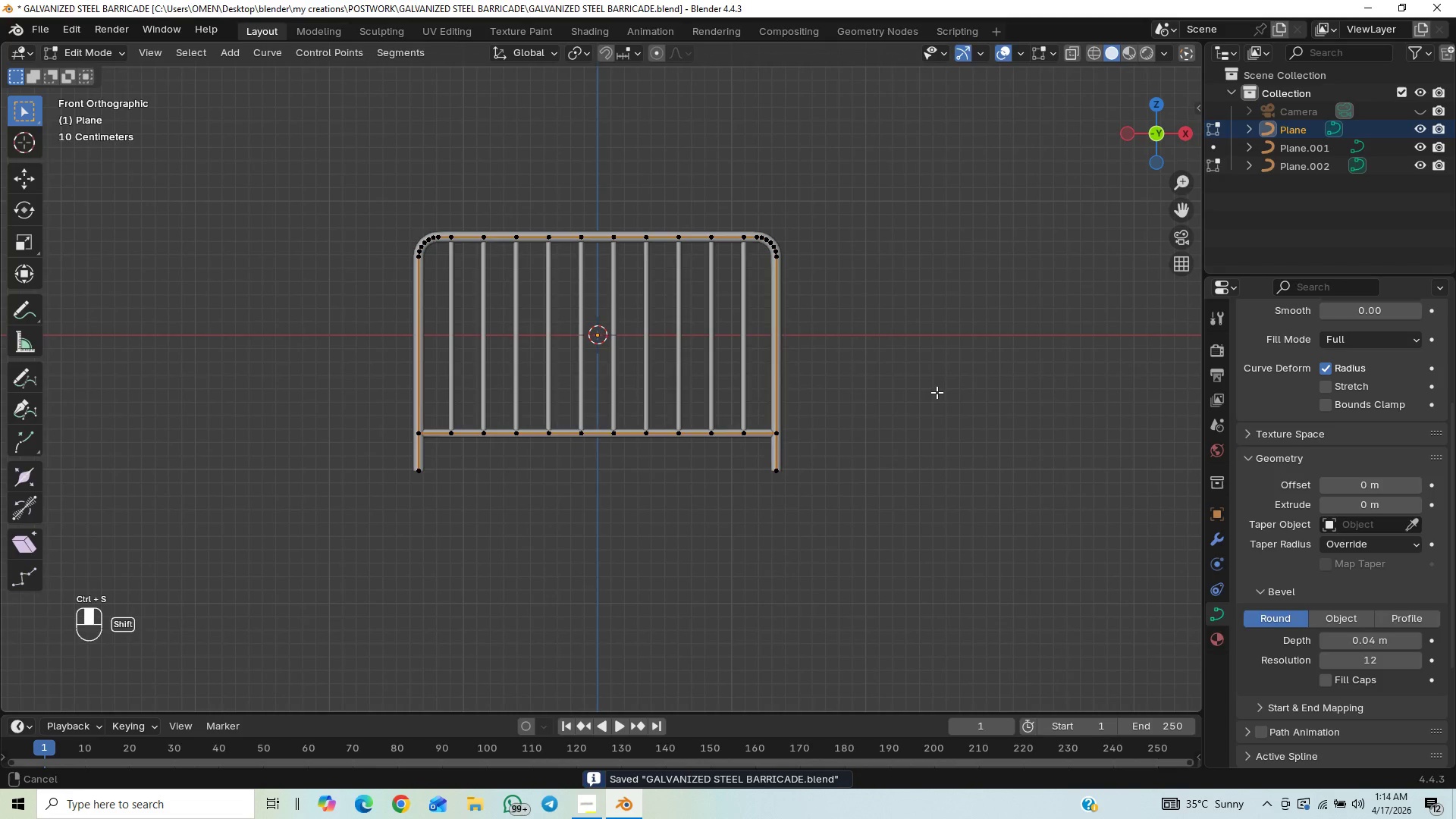 
key(Shift+A)
 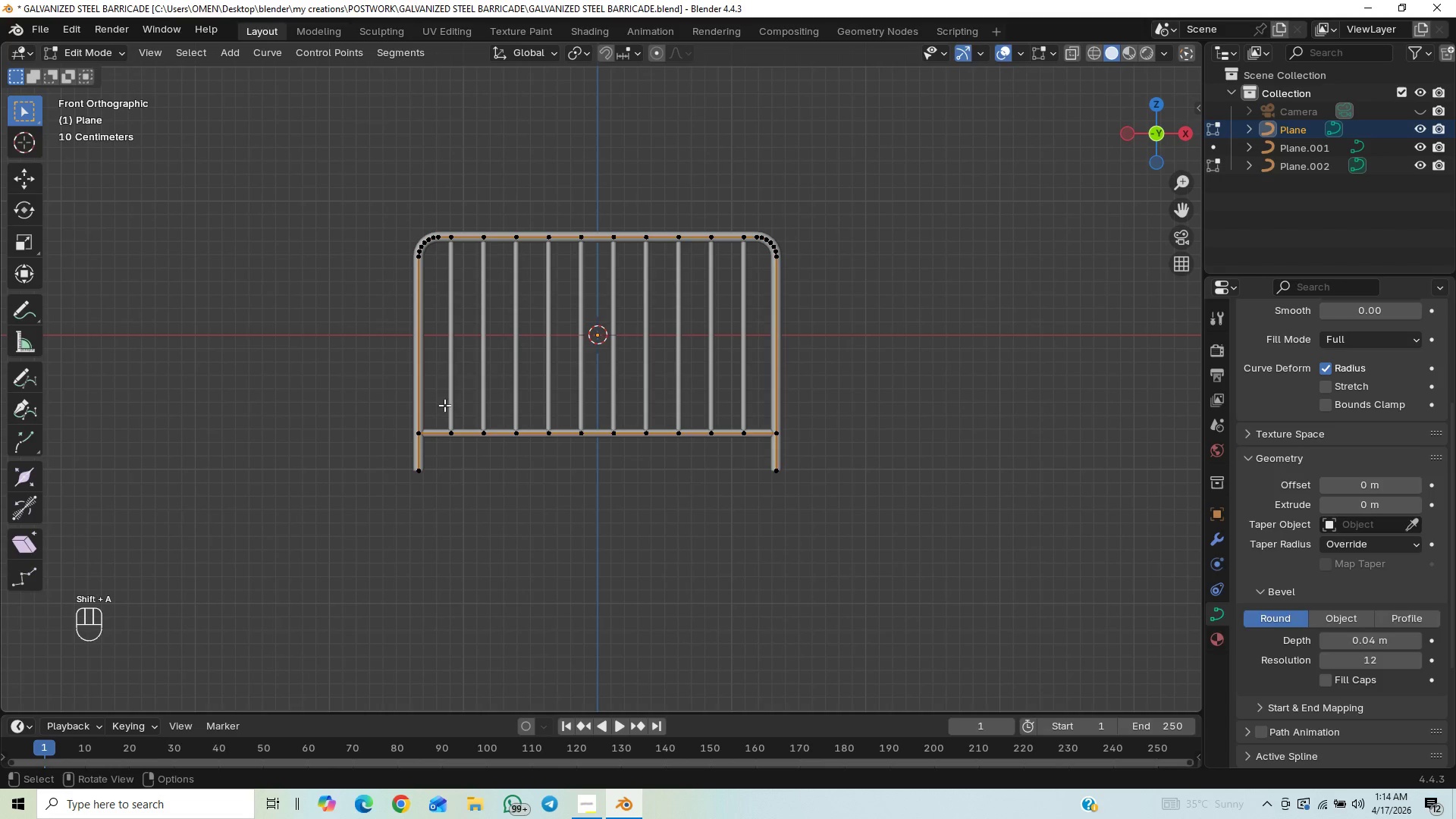 
key(Tab)
 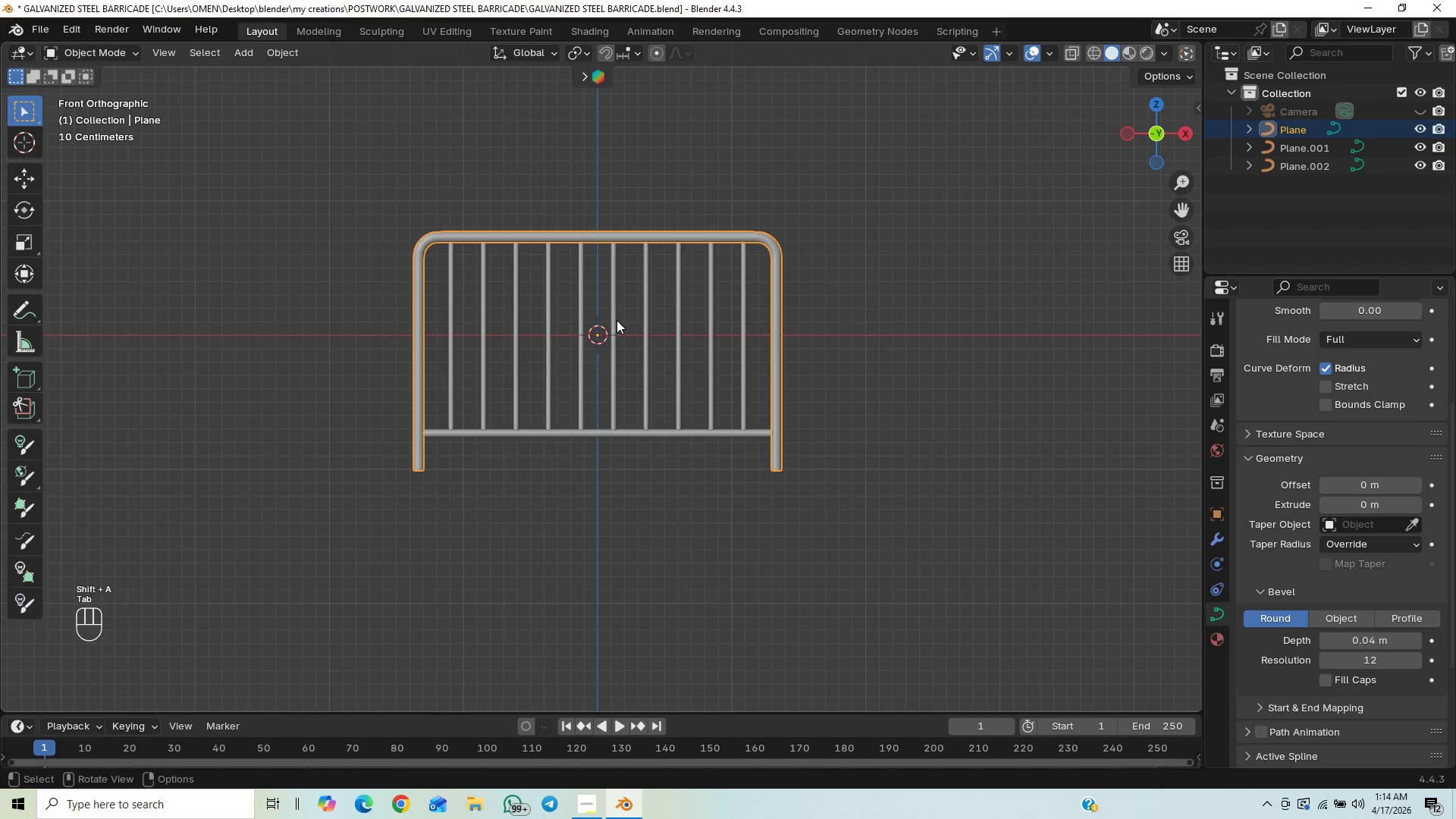 
key(Shift+A)
 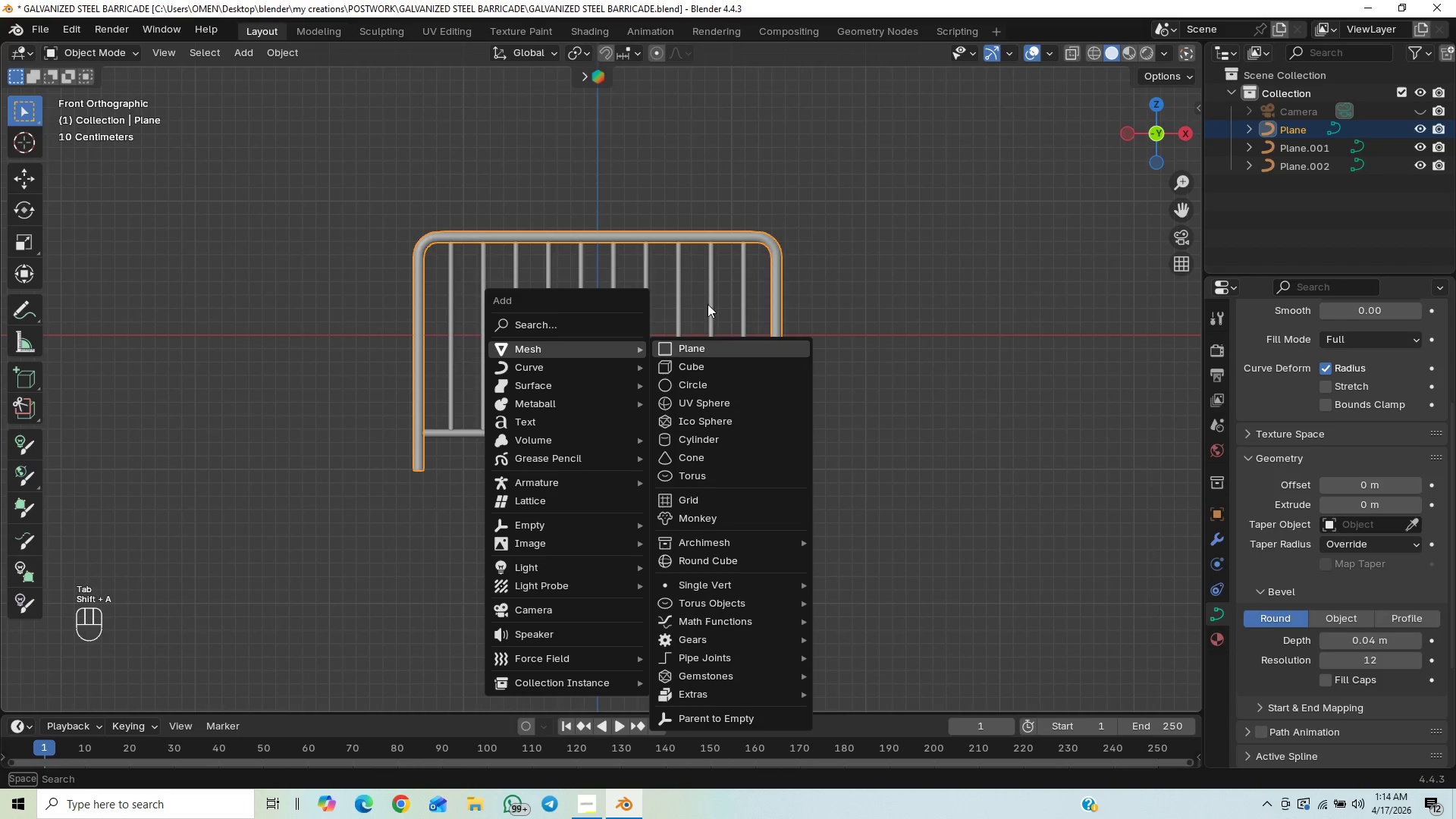 
left_click([708, 350])
 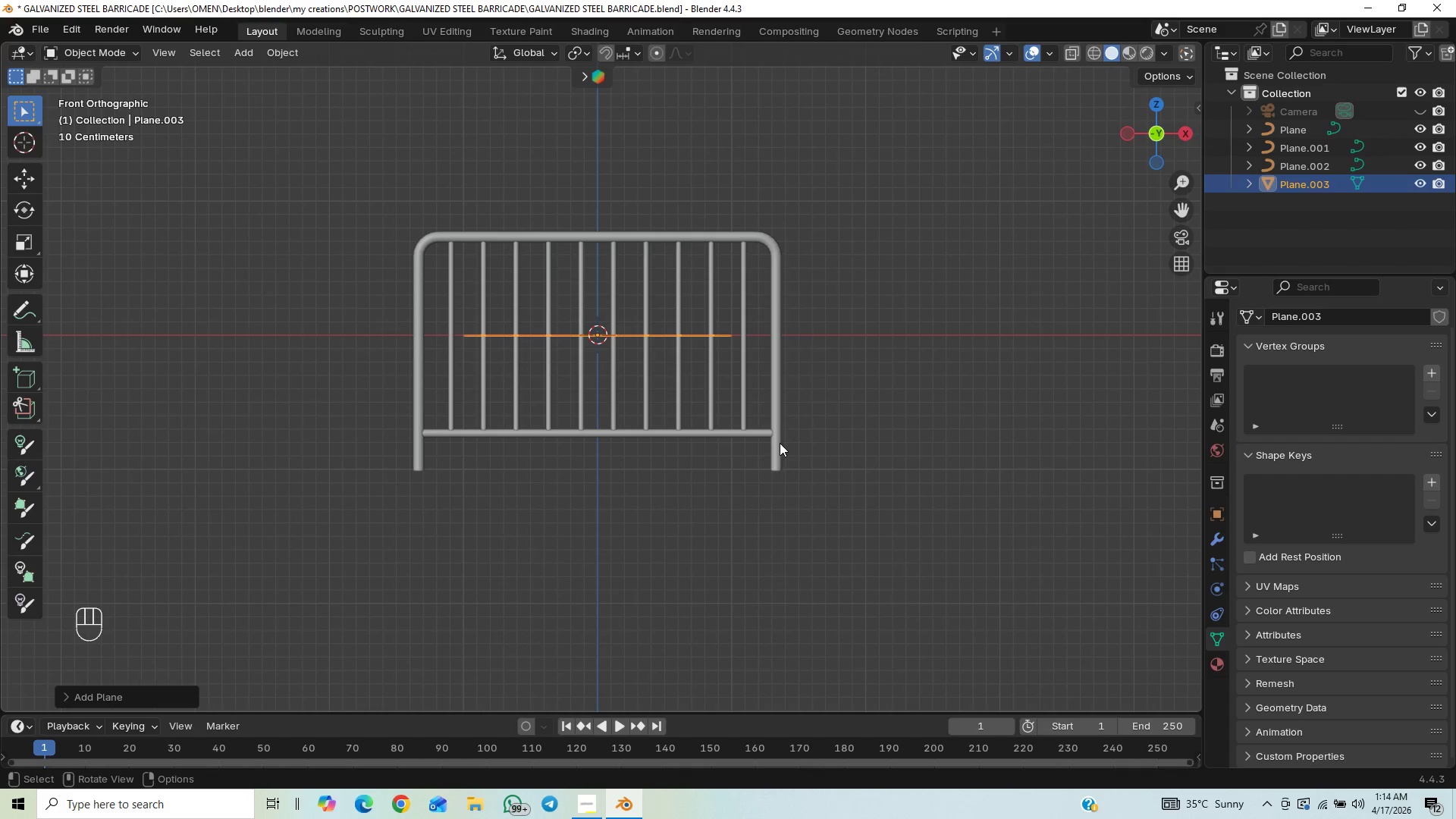 
type(RX90)
 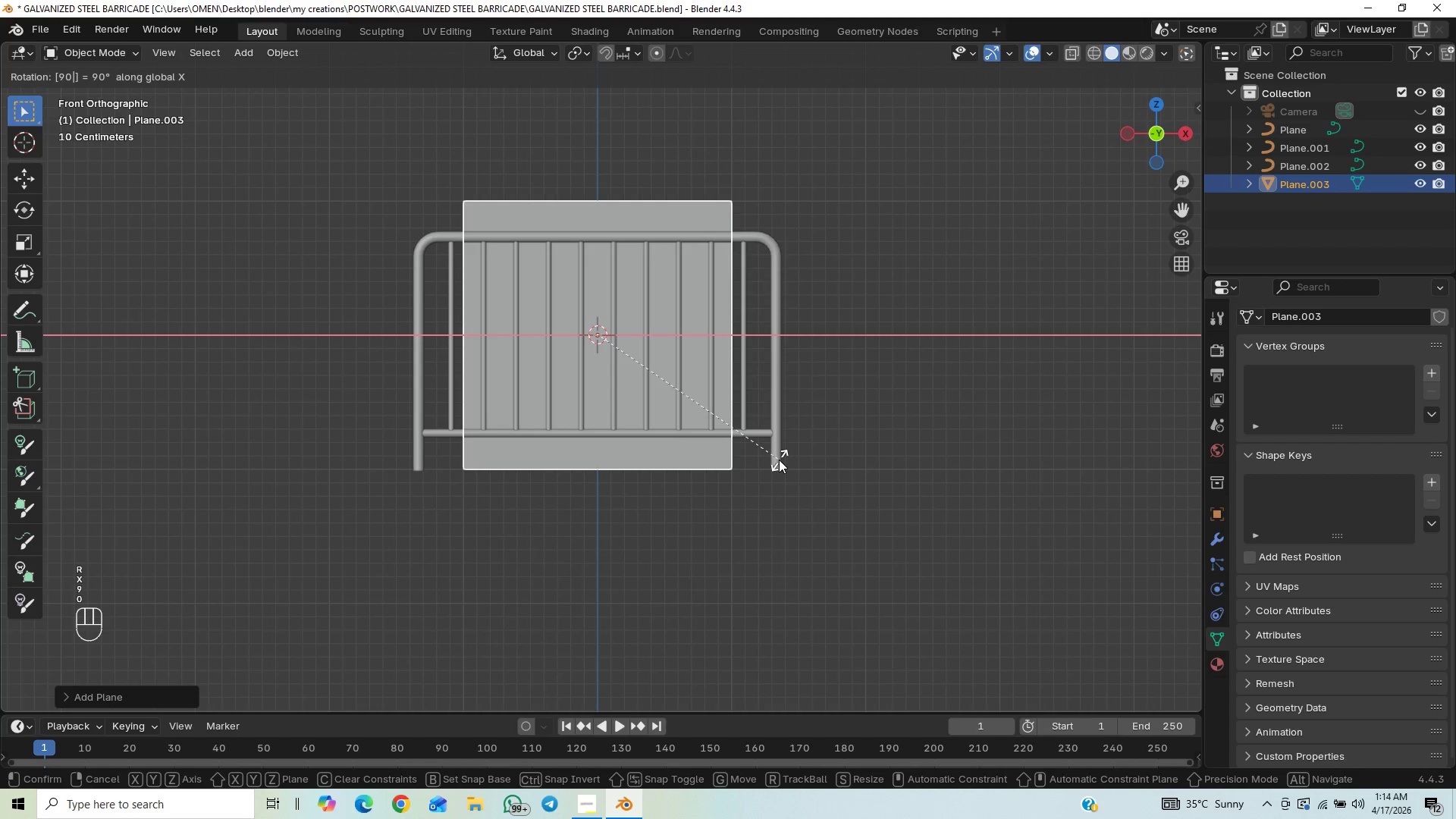 
key(Enter)
 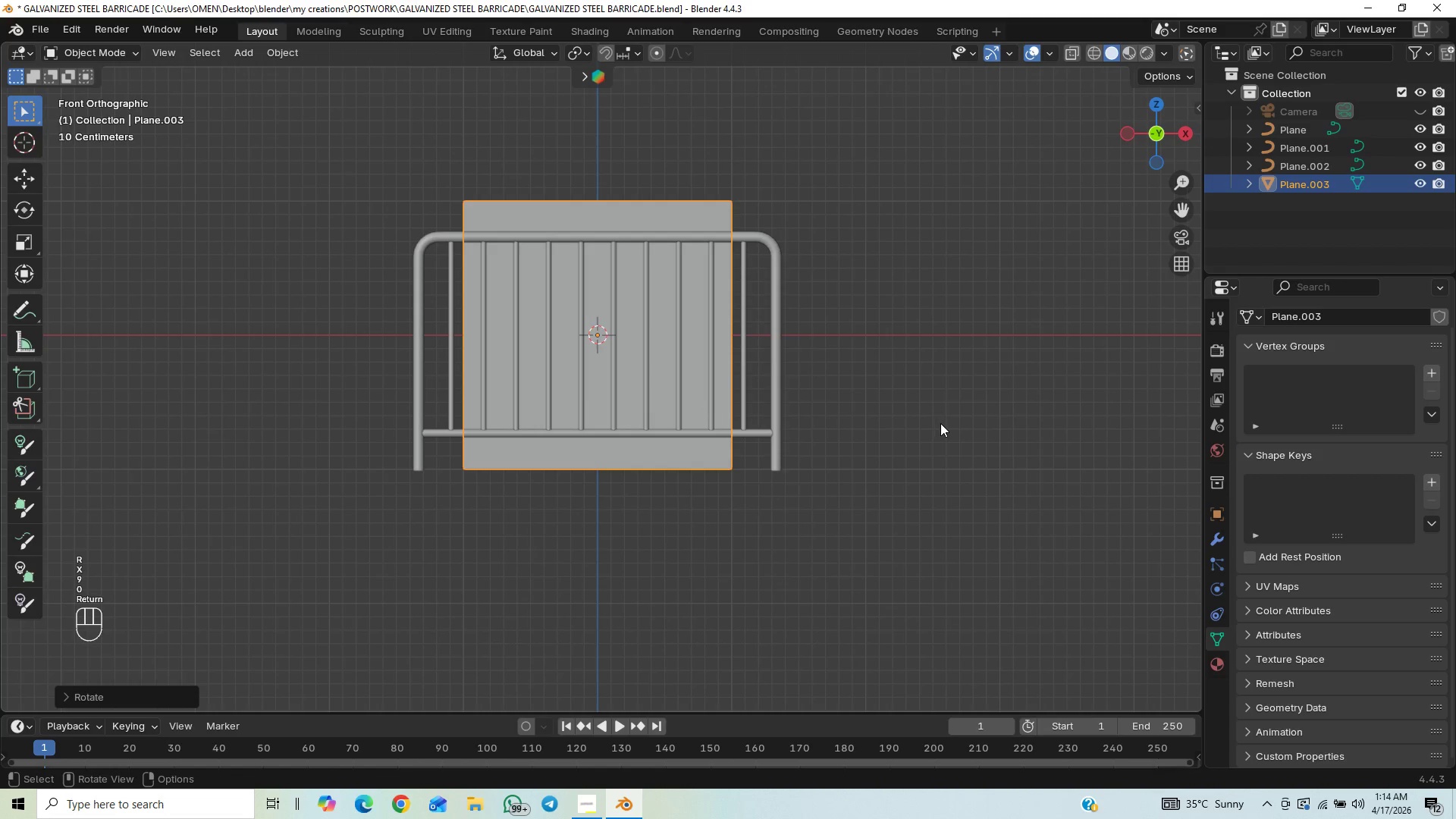 
key(S)
 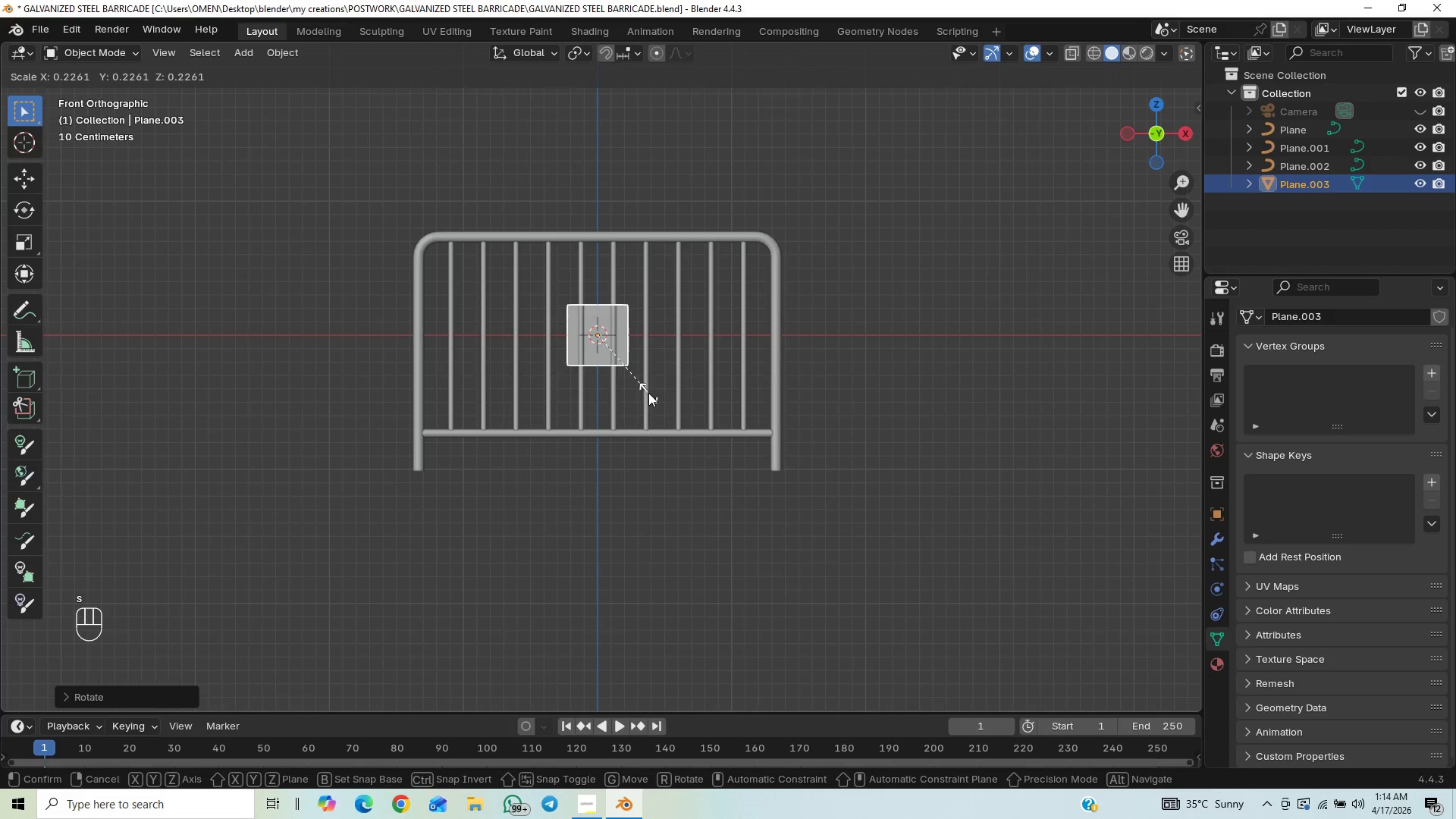 
type(SZ)
 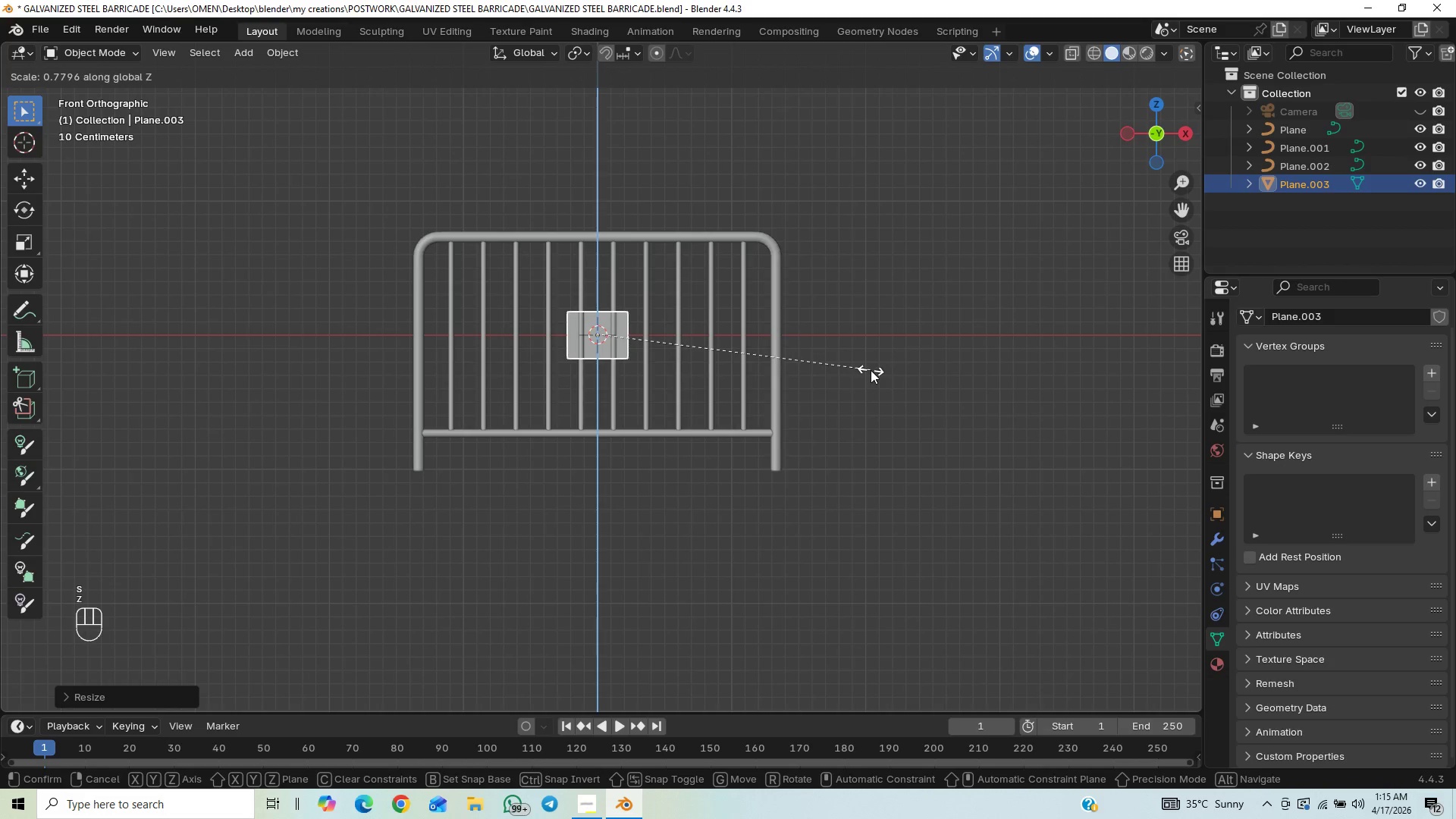 
left_click([859, 373])
 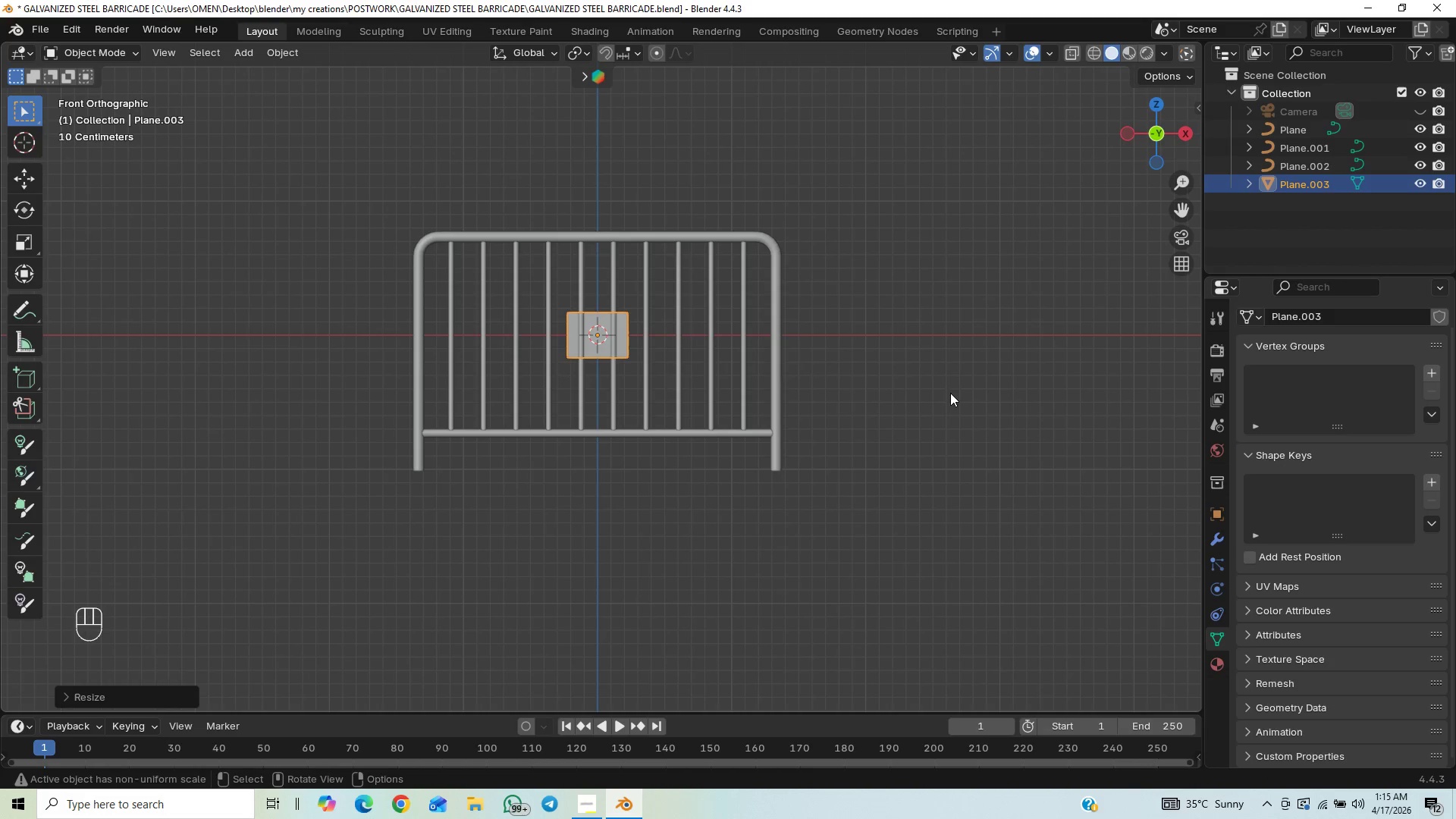 
key(S)
 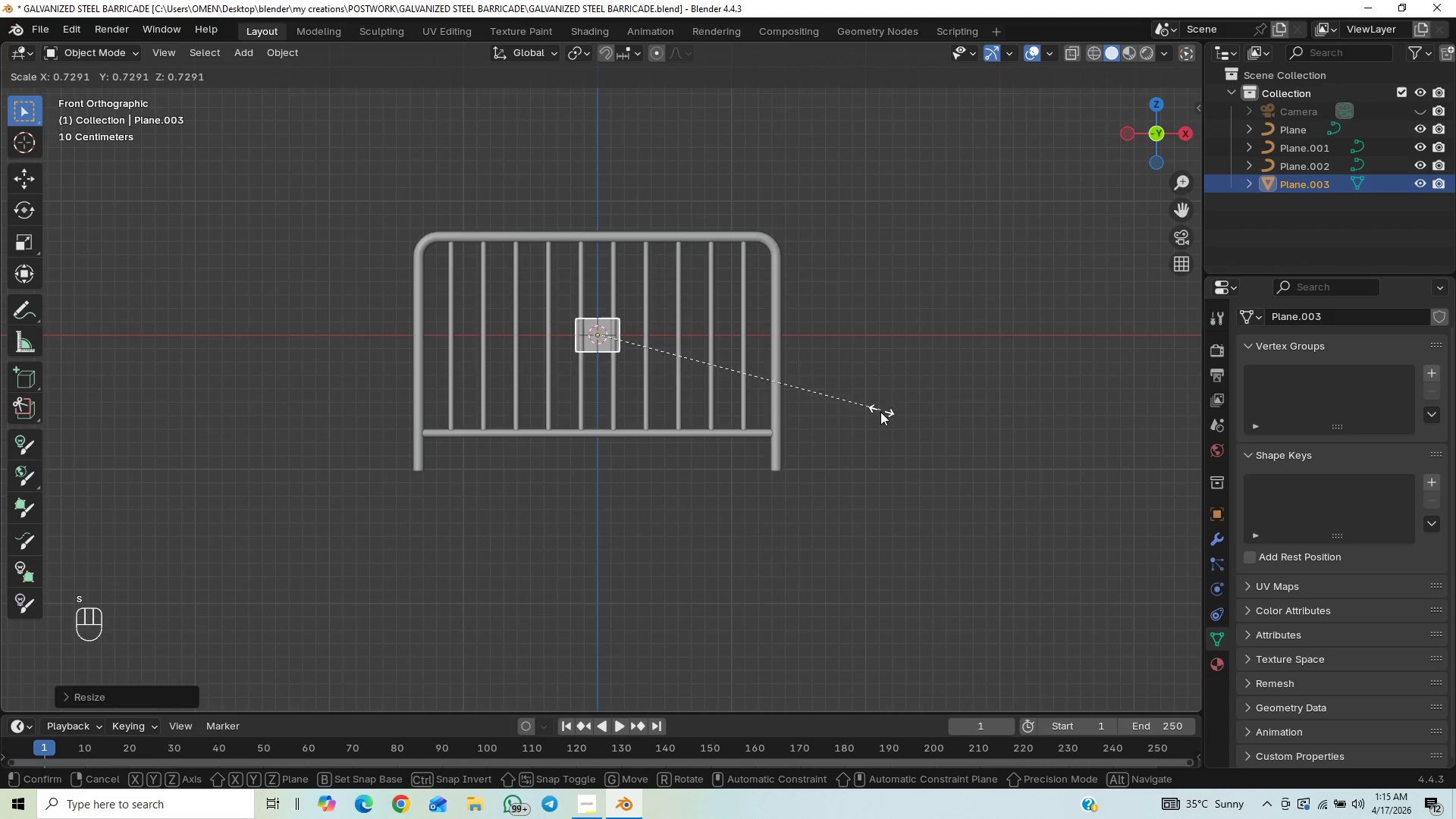 
left_click([873, 416])
 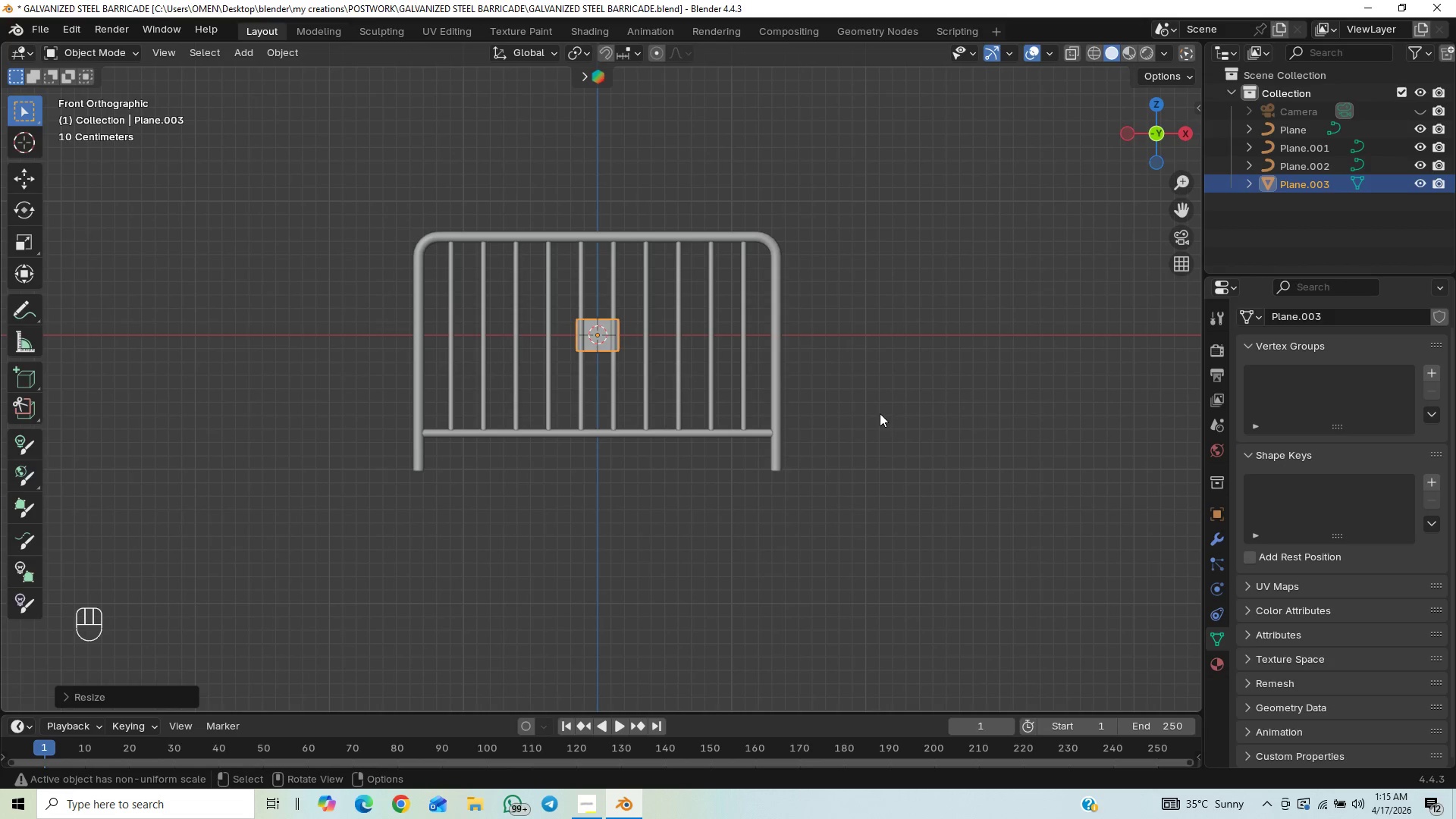 
hold_key(key=ControlLeft, duration=1.19)
 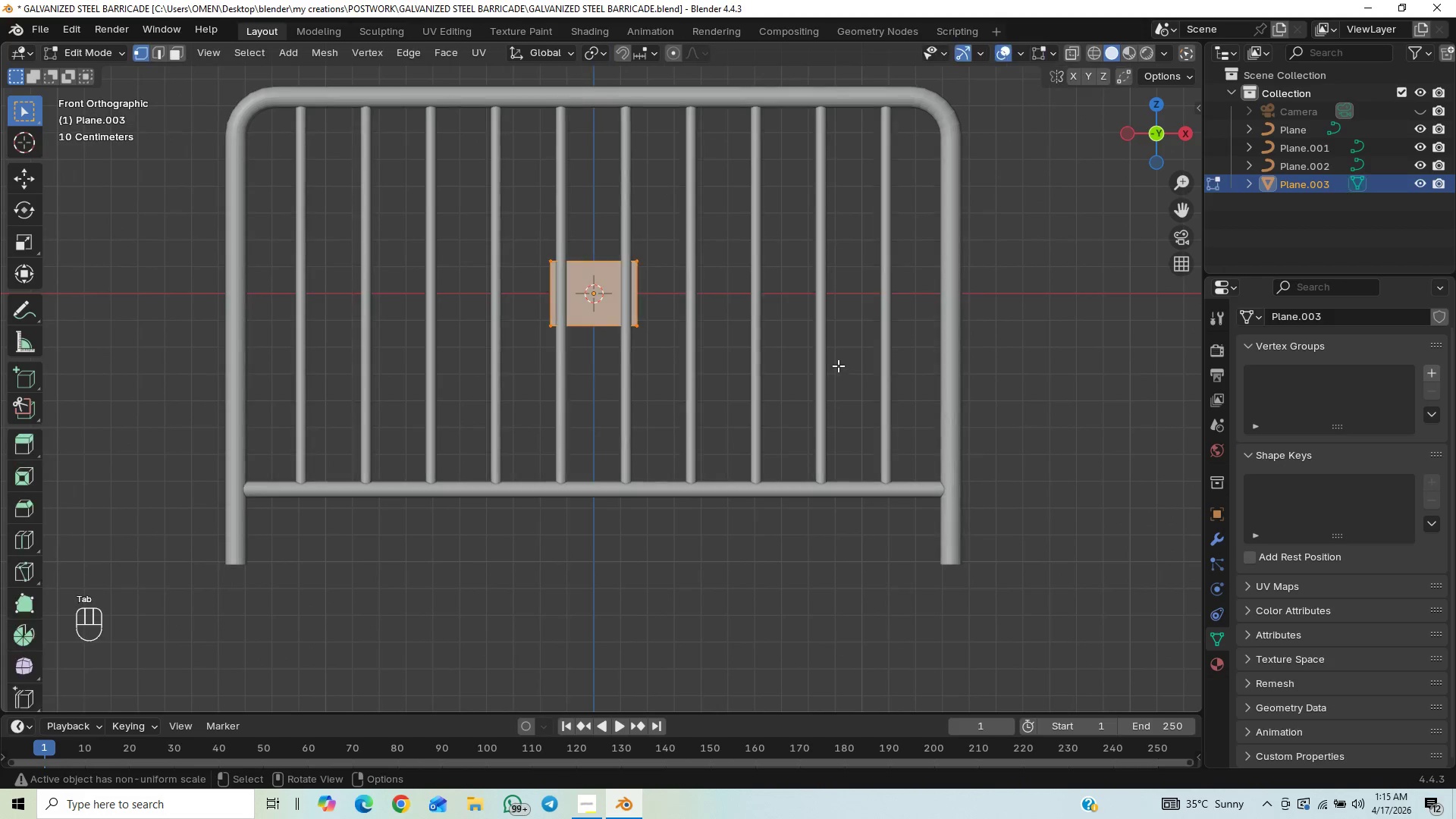 
key(Tab)
 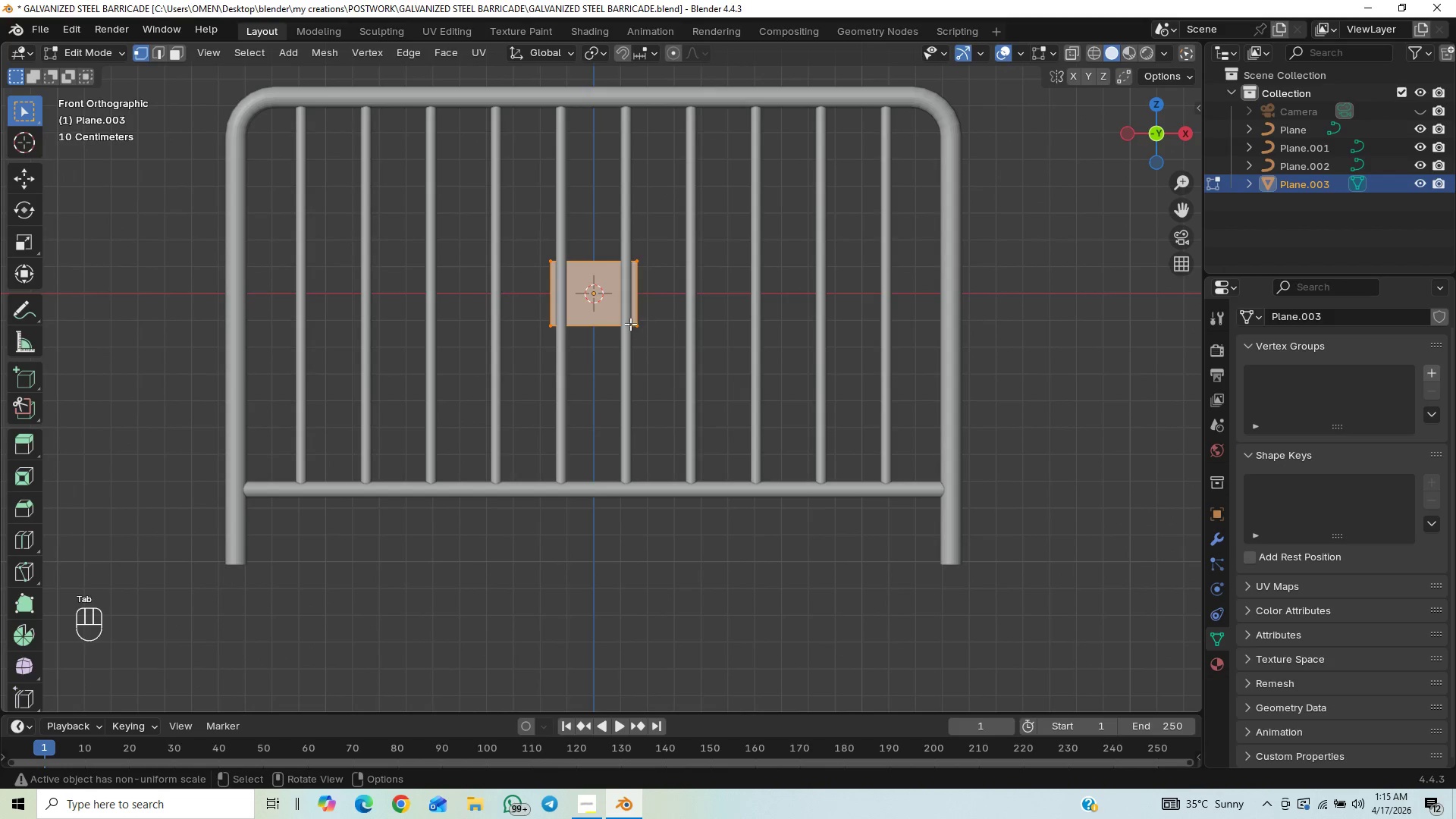 
scroll: coordinate [838, 366], scroll_direction: up, amount: 4.0
 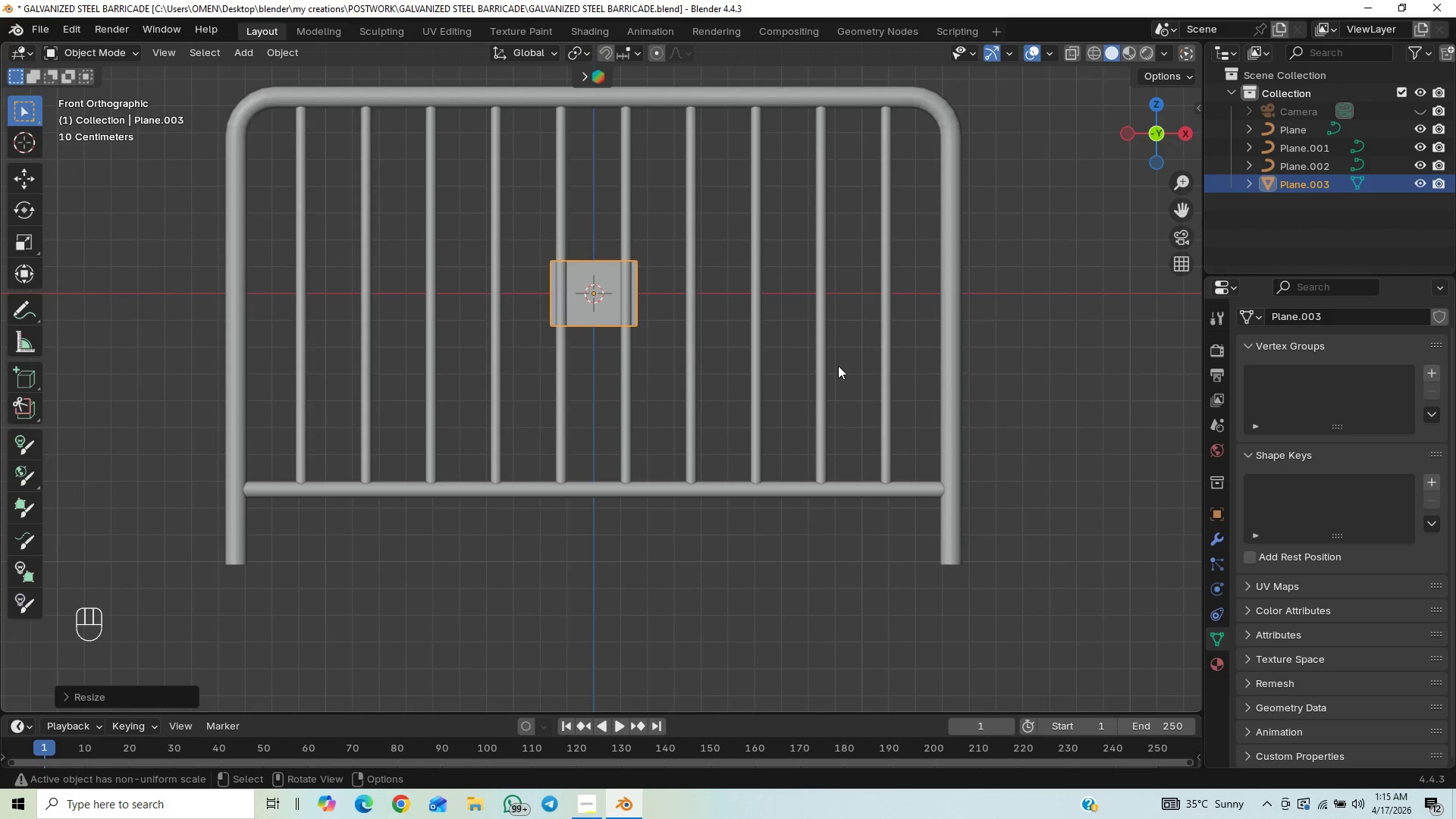 
left_click_drag(start_coordinate=[618, 302], to_coordinate=[544, 386])
 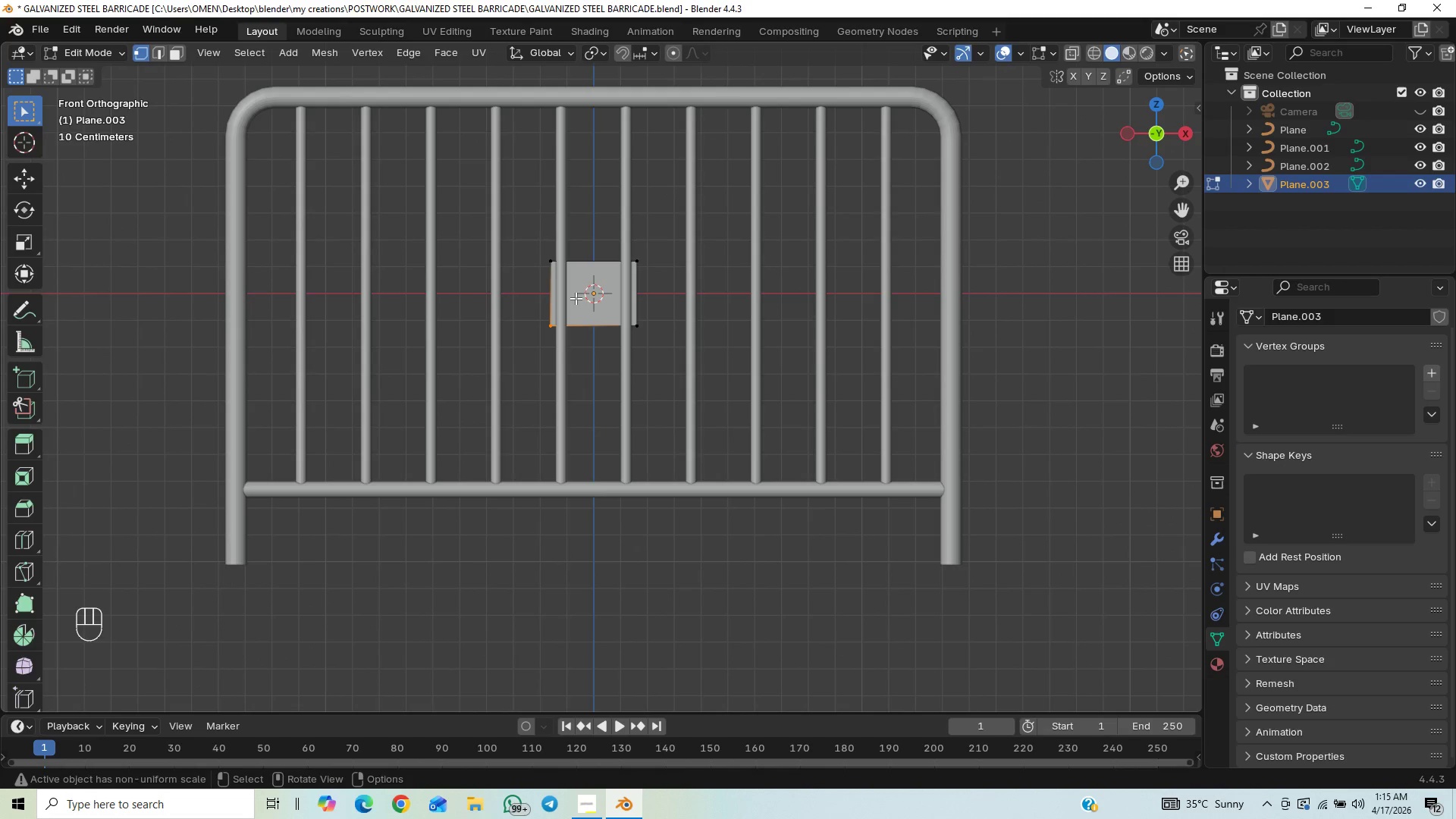 
key(2)
 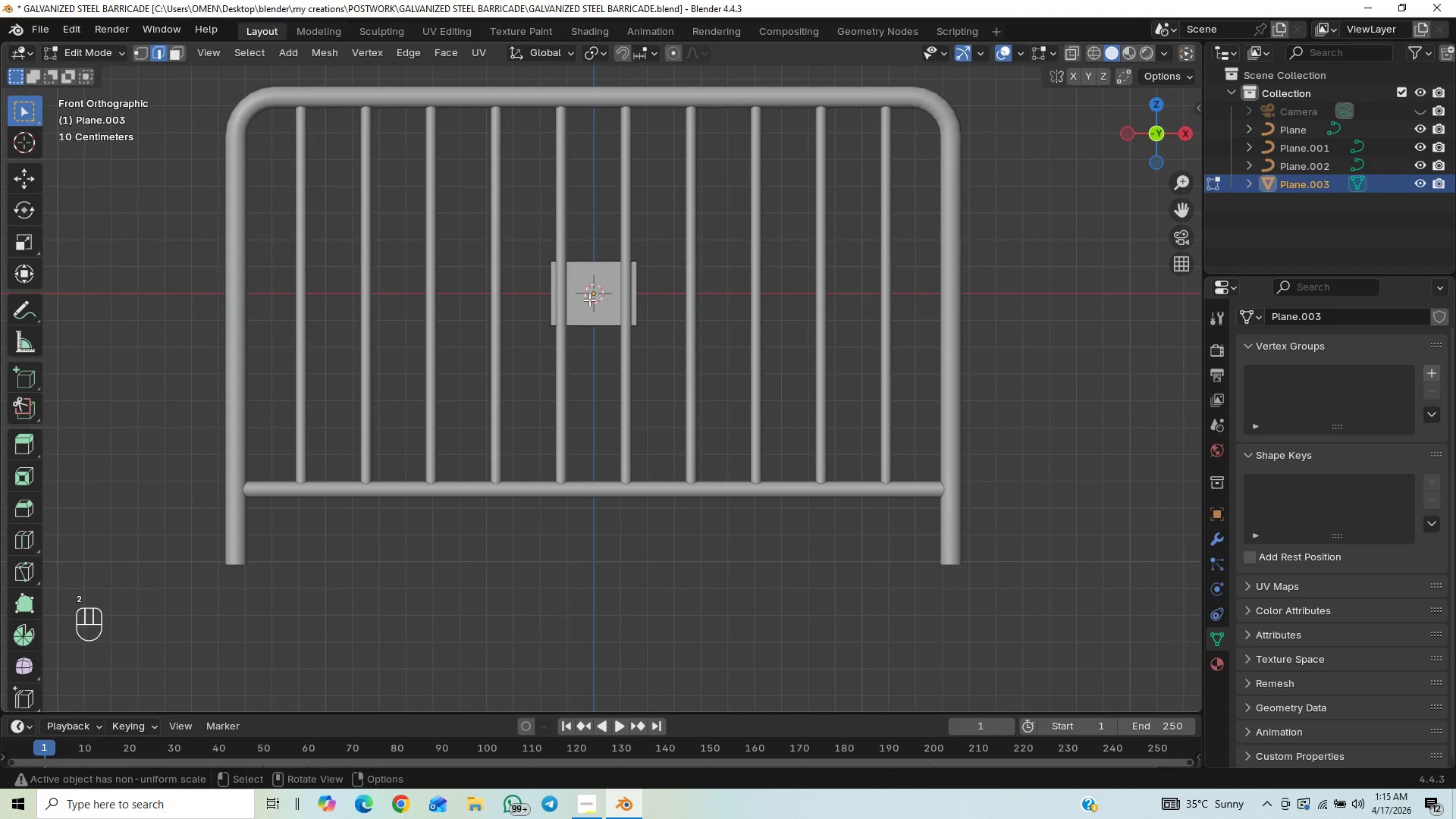 
left_click_drag(start_coordinate=[594, 300], to_coordinate=[600, 364])
 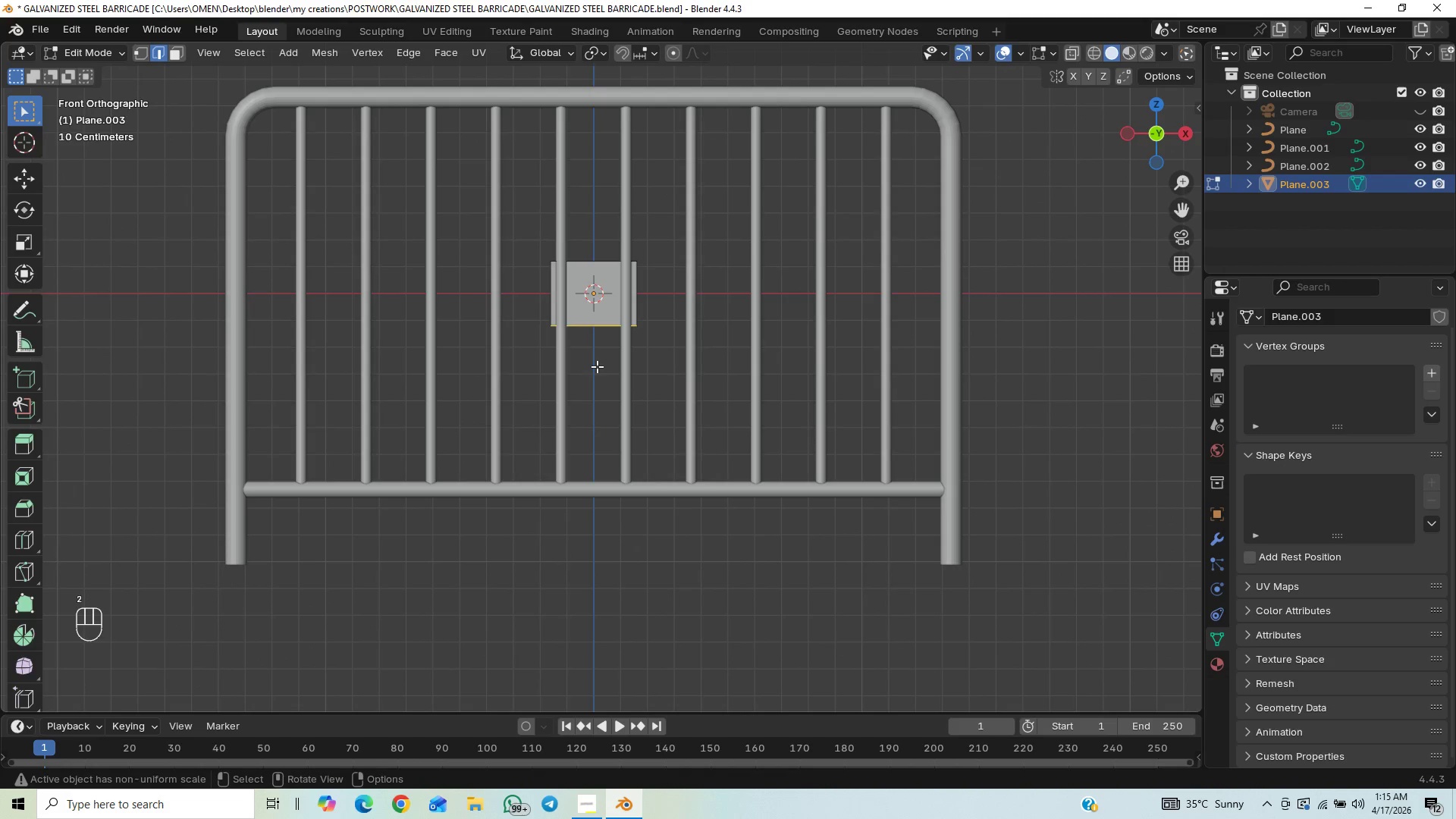 
key(X)
 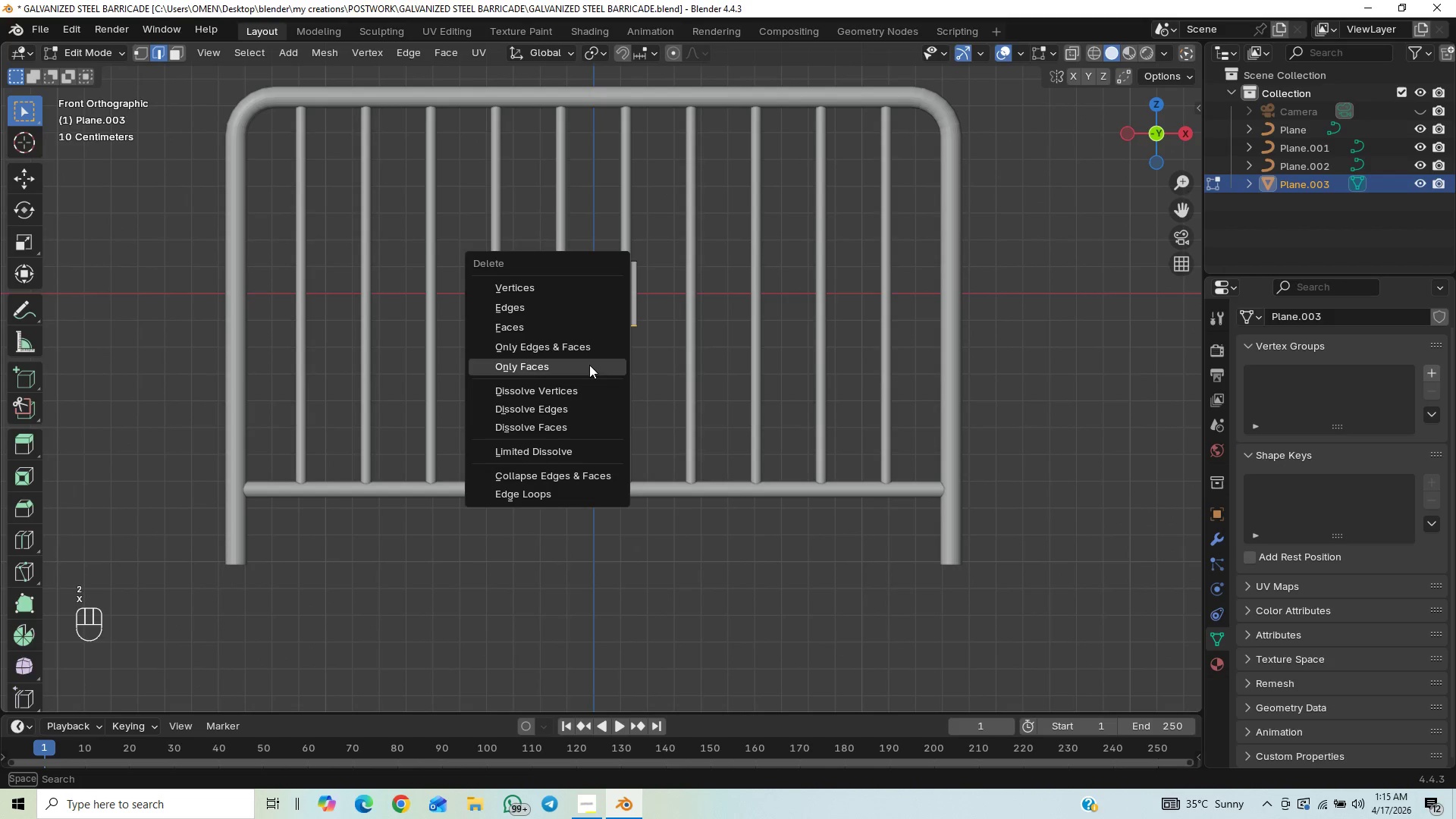 
left_click([591, 352])
 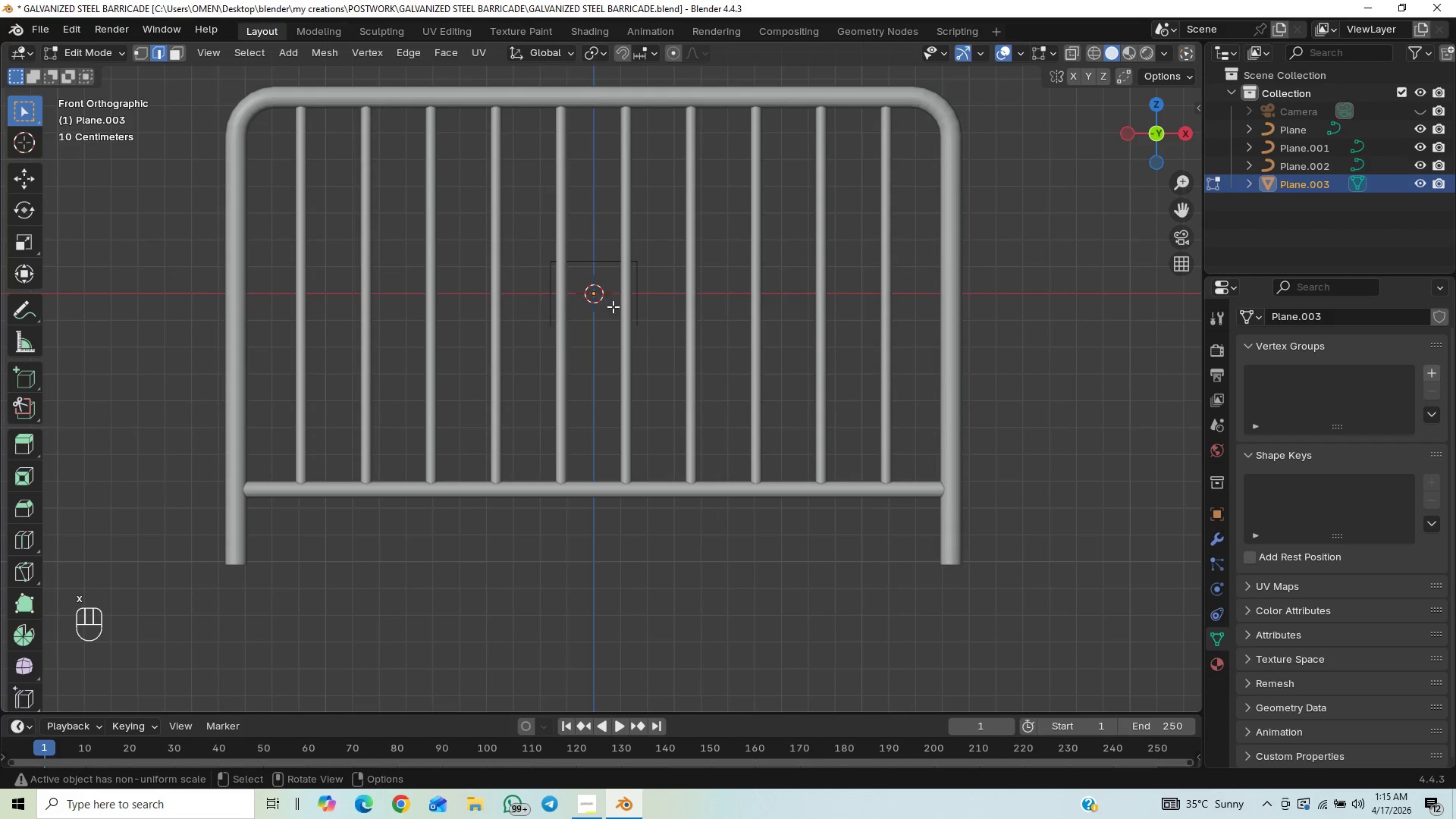 
type(AG)
 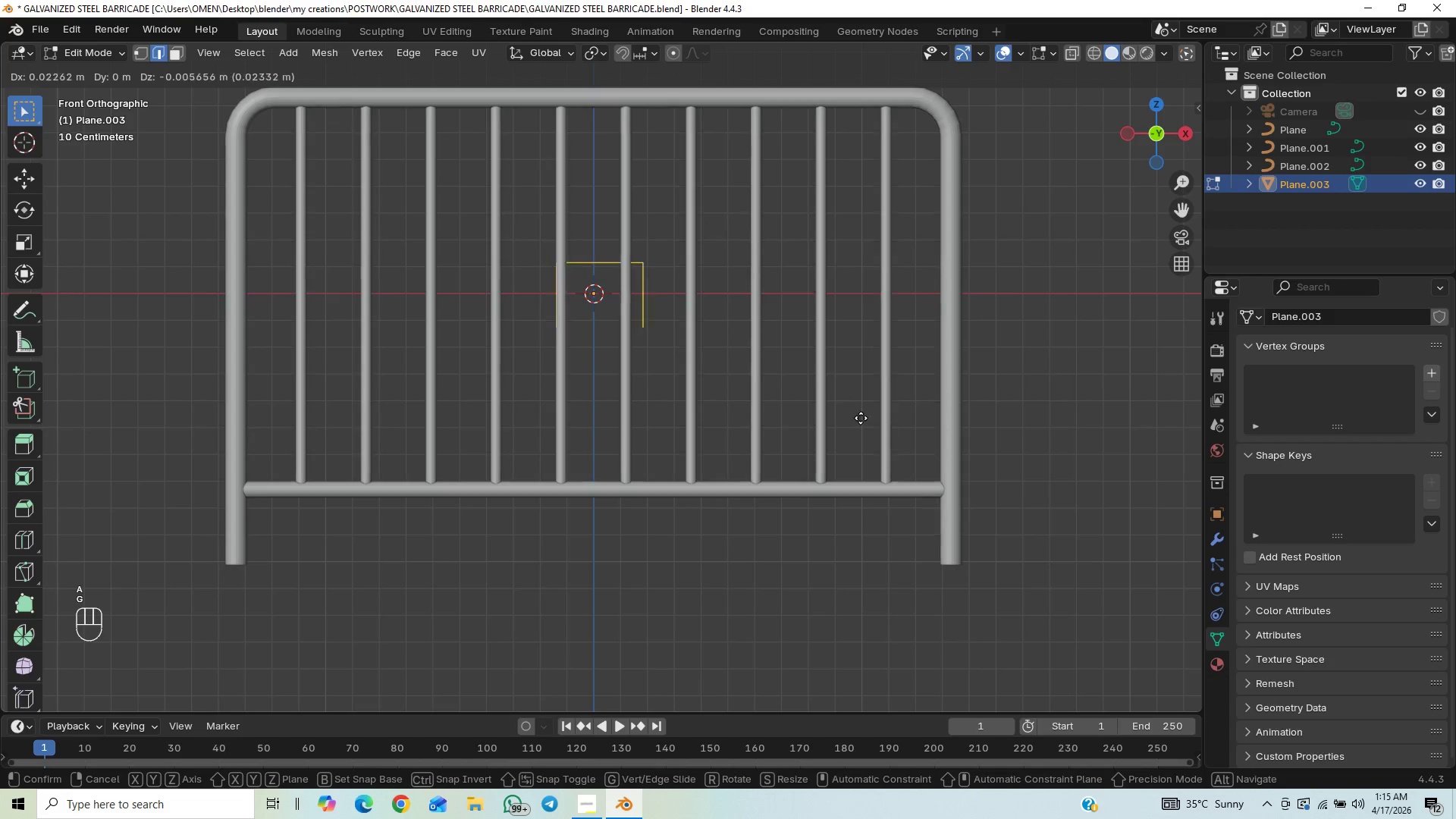 
key(X)
 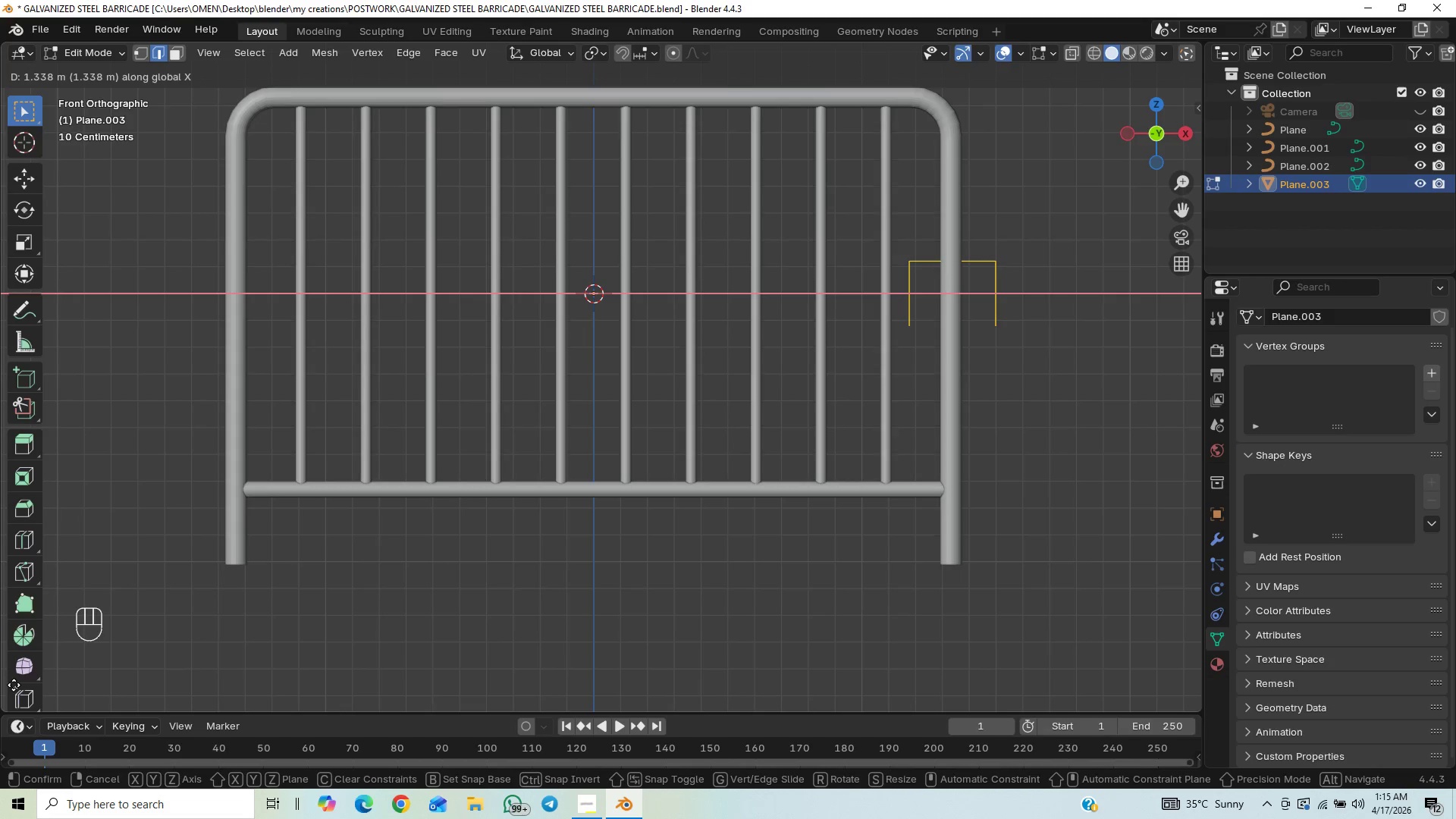 
left_click([13, 686])
 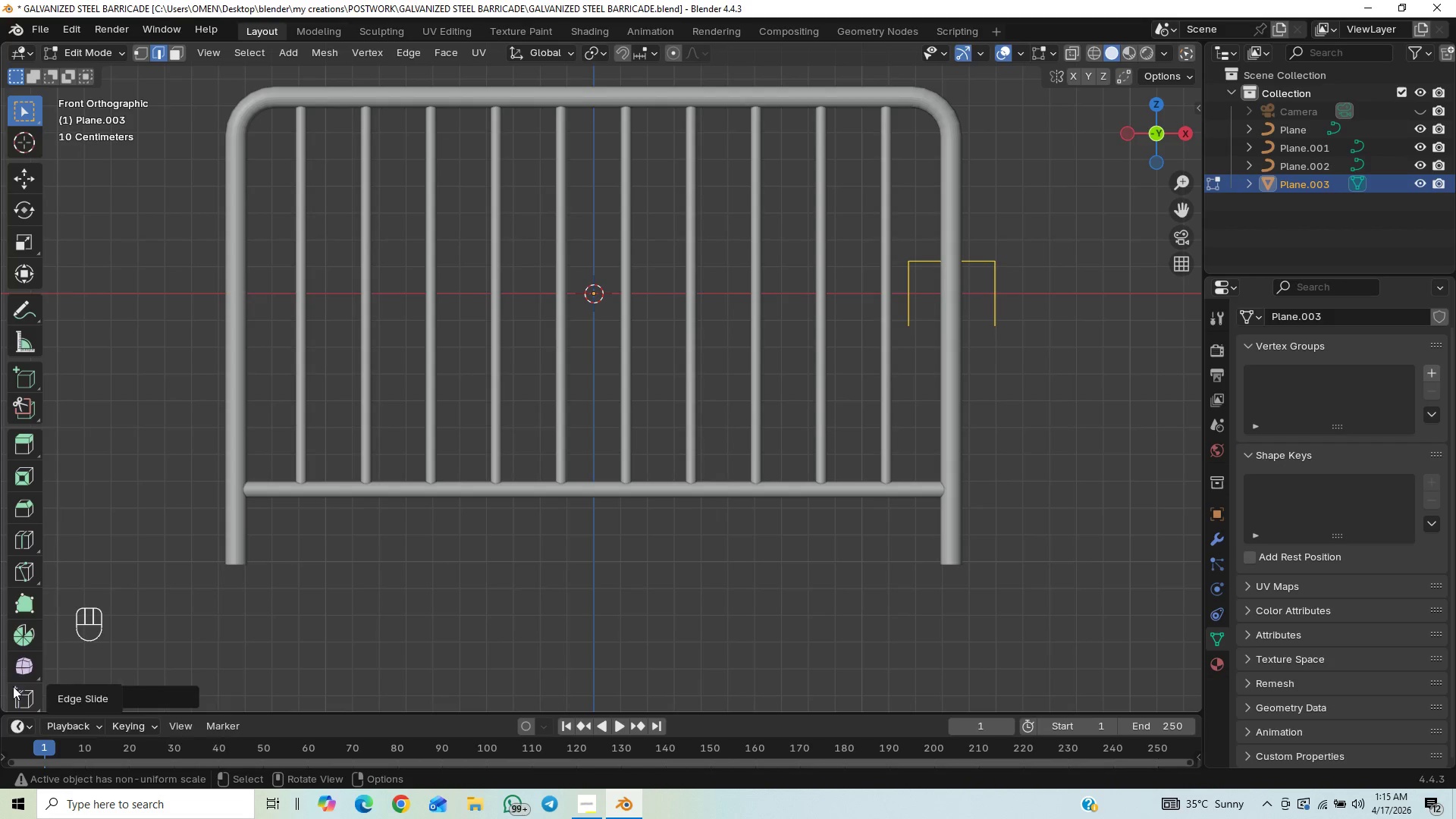 
type(GZGZ)
 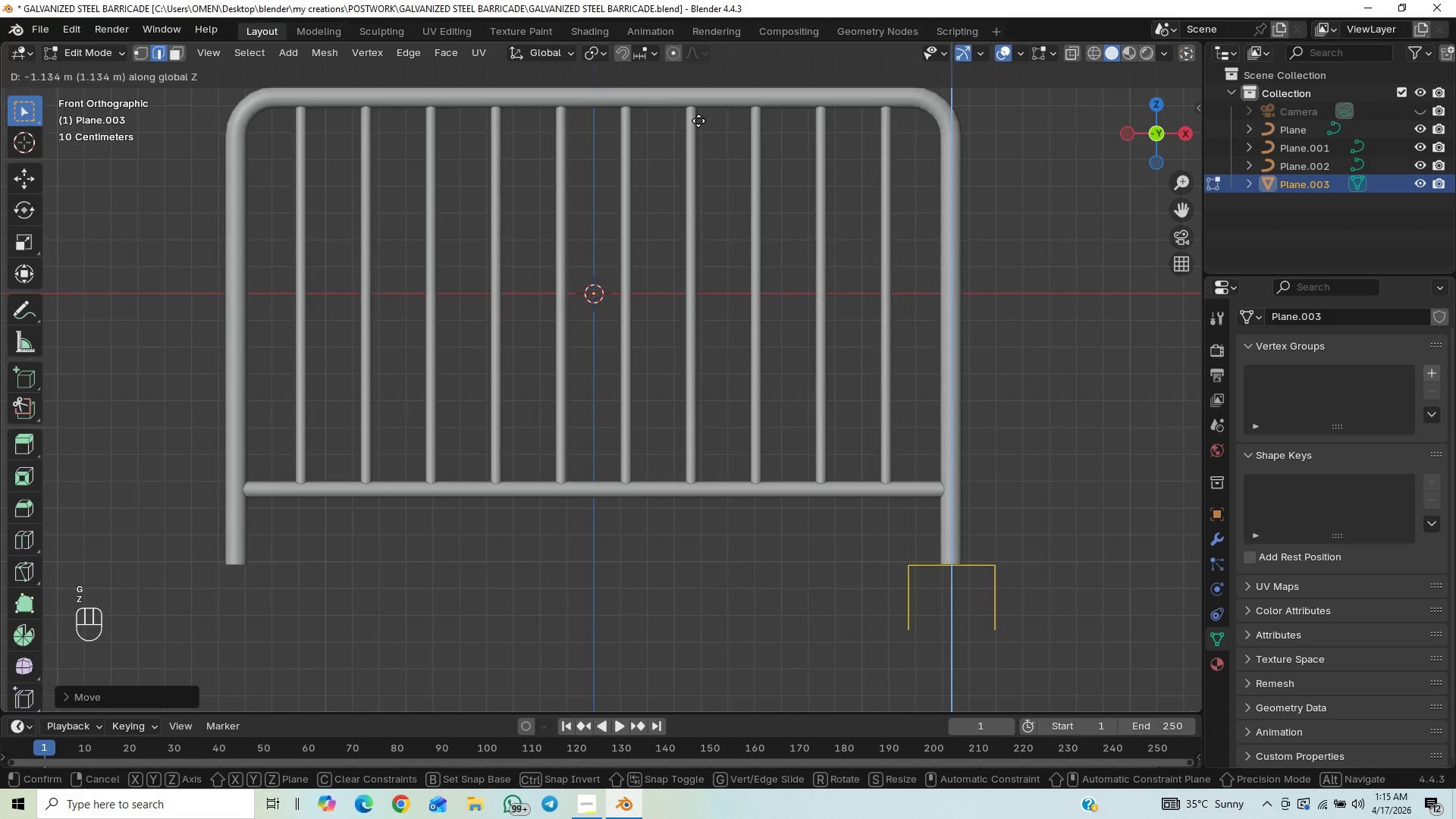 
left_click([698, 120])
 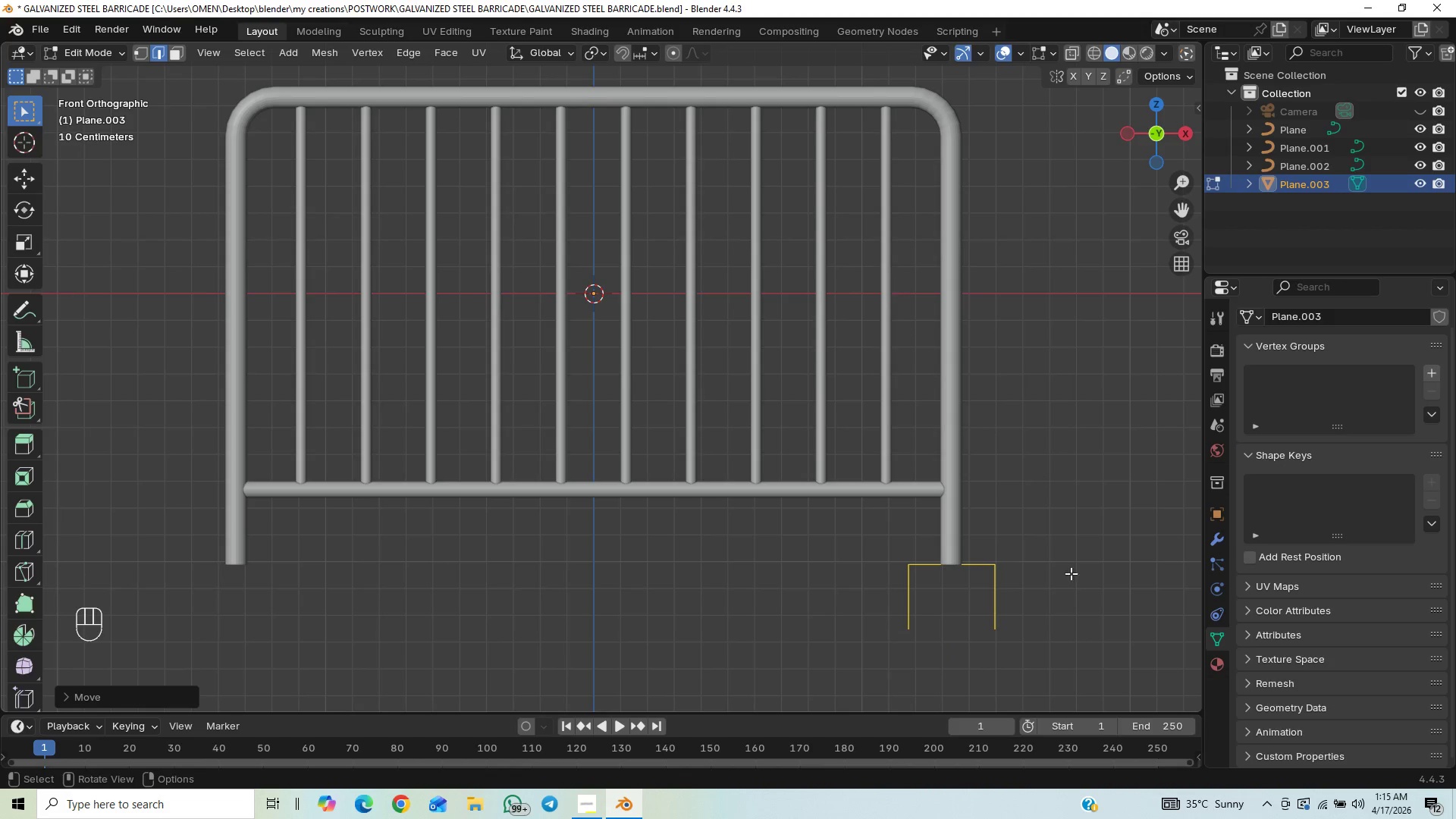 
hold_key(key=ShiftLeft, duration=0.39)
 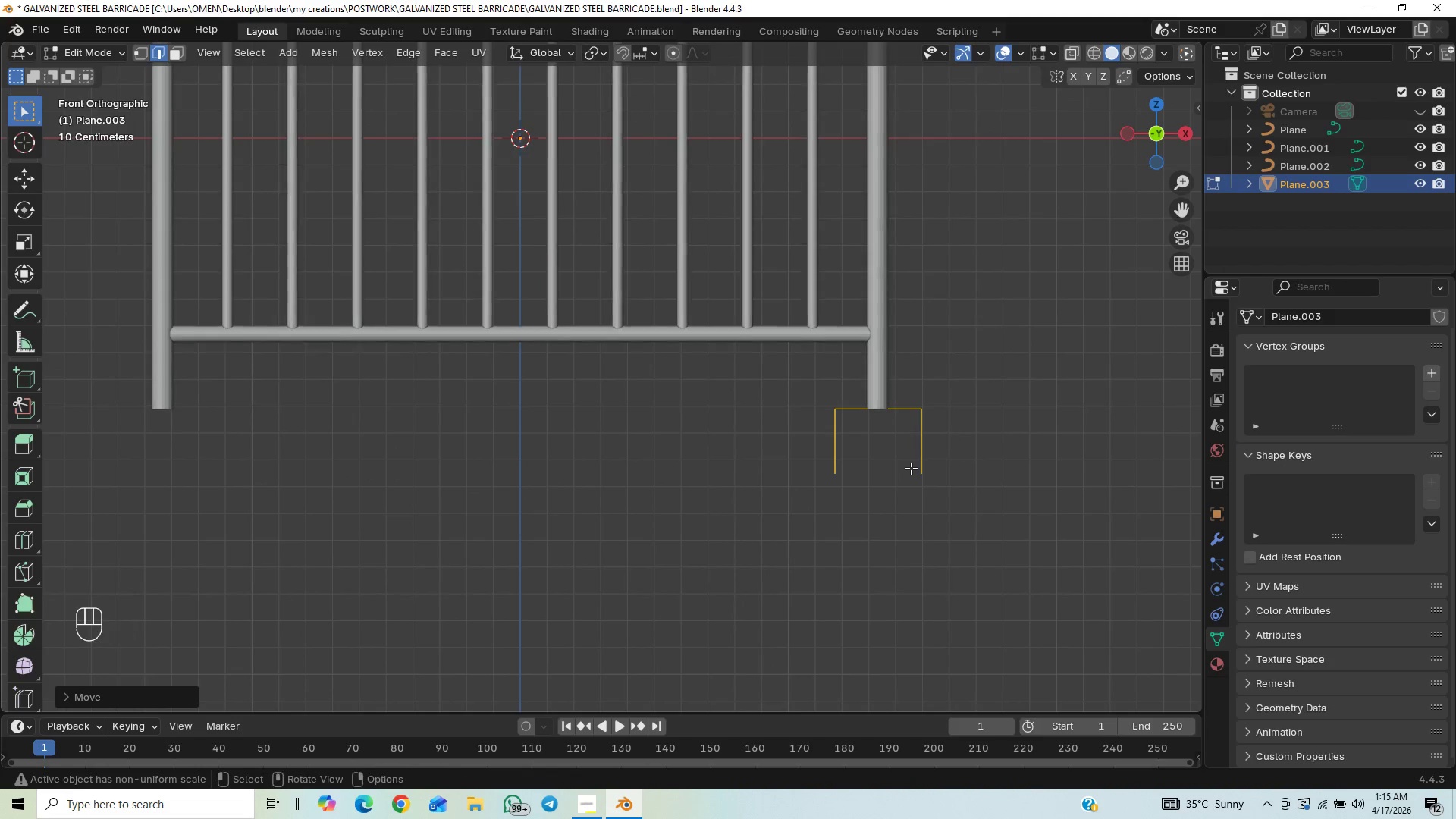 
hold_key(key=ControlLeft, duration=0.48)
scroll: coordinate [910, 468], scroll_direction: up, amount: 1.0
 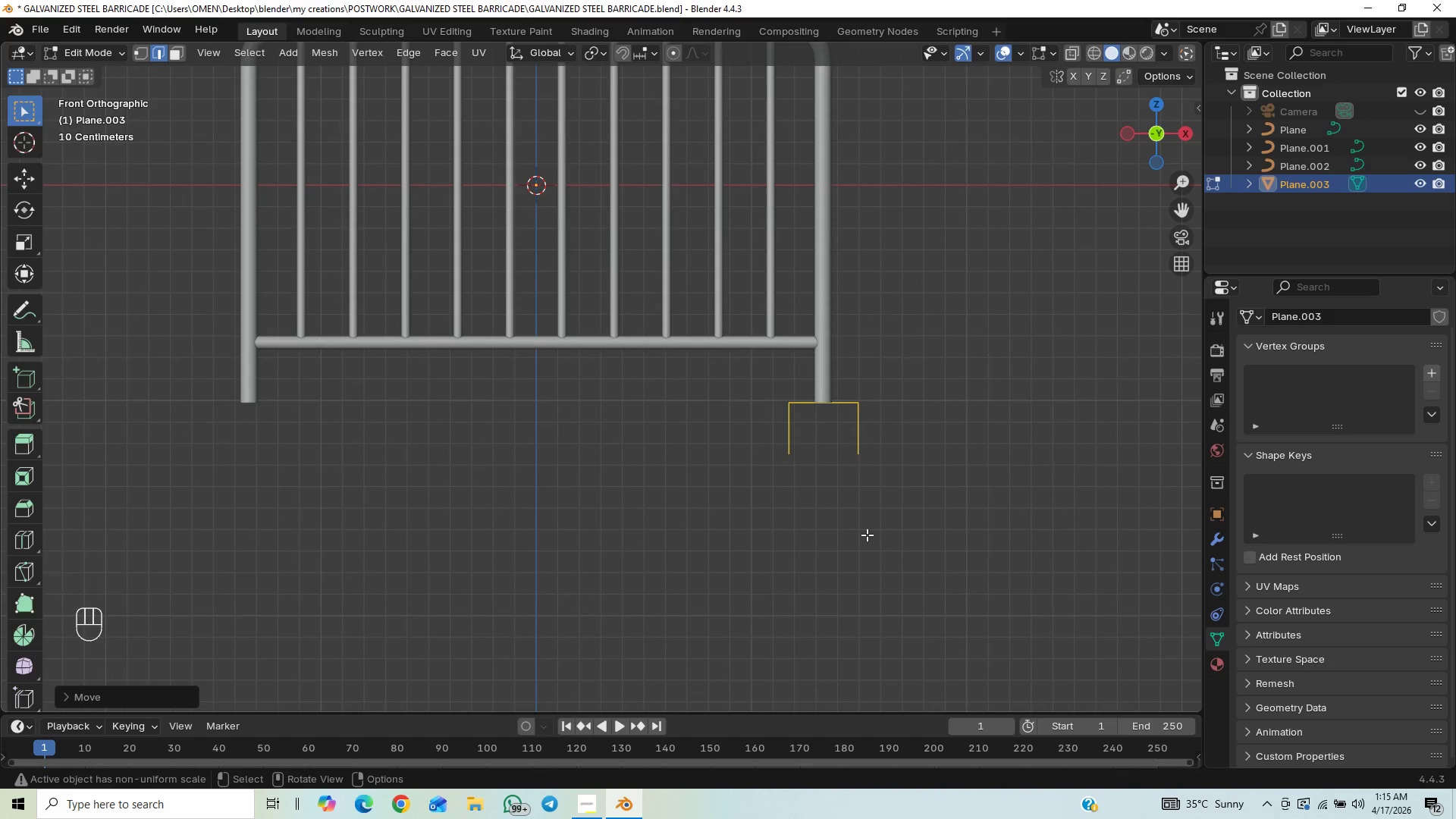 
hold_key(key=ShiftLeft, duration=0.36)
 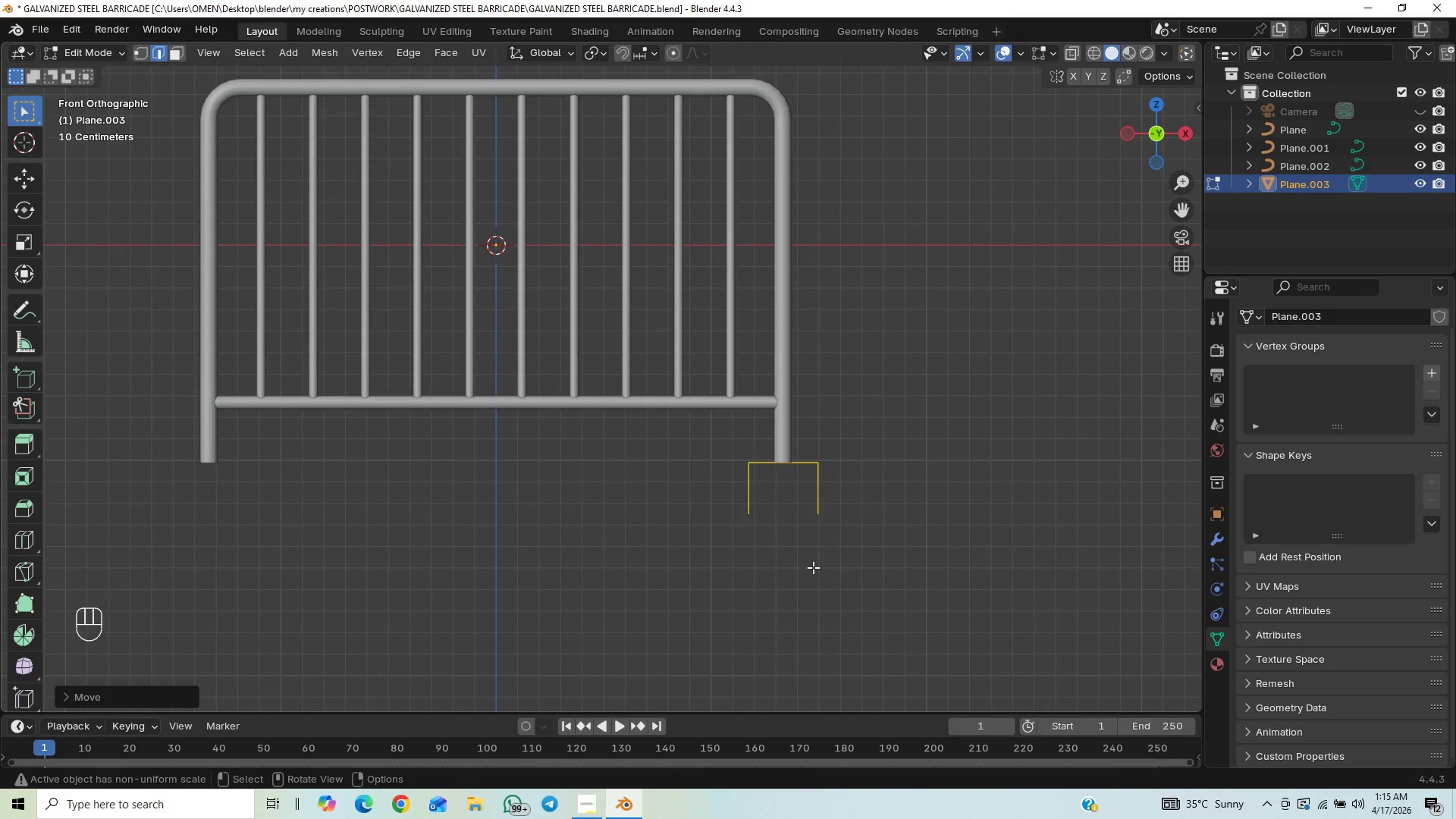 
hold_key(key=ControlLeft, duration=0.64)
 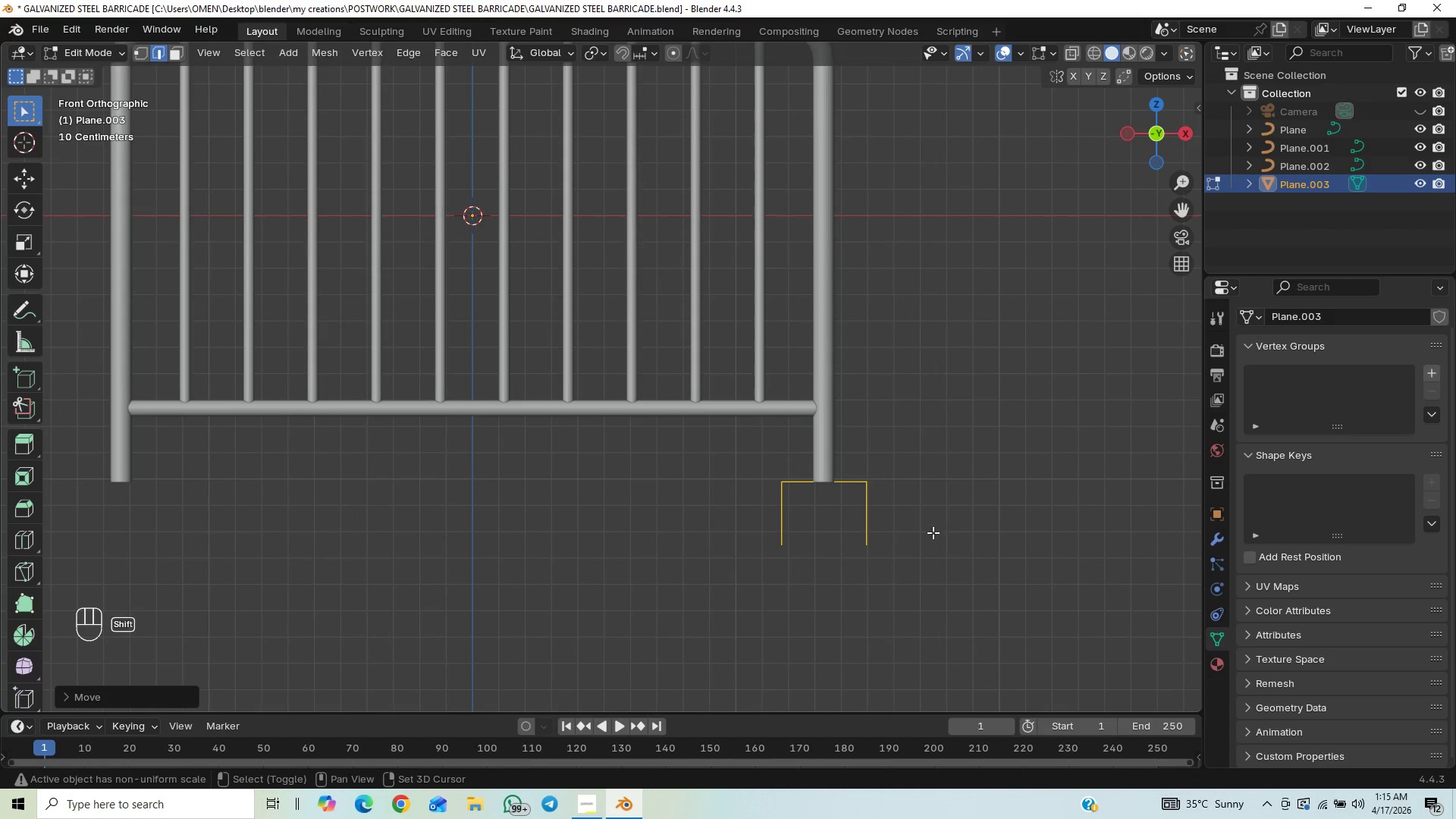 
hold_key(key=ShiftLeft, duration=0.55)
 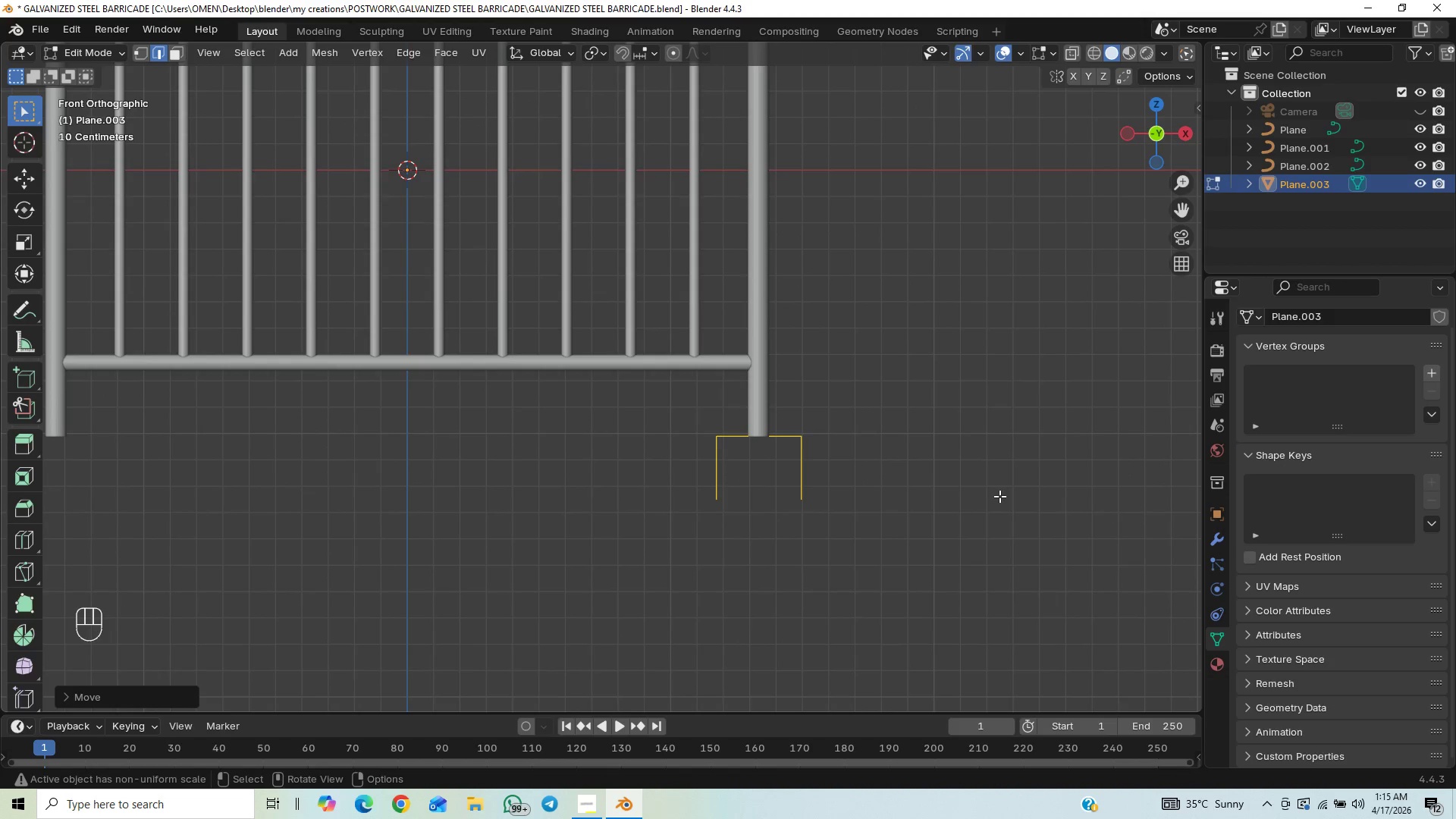 
scroll: coordinate [904, 494], scroll_direction: up, amount: 1.0
 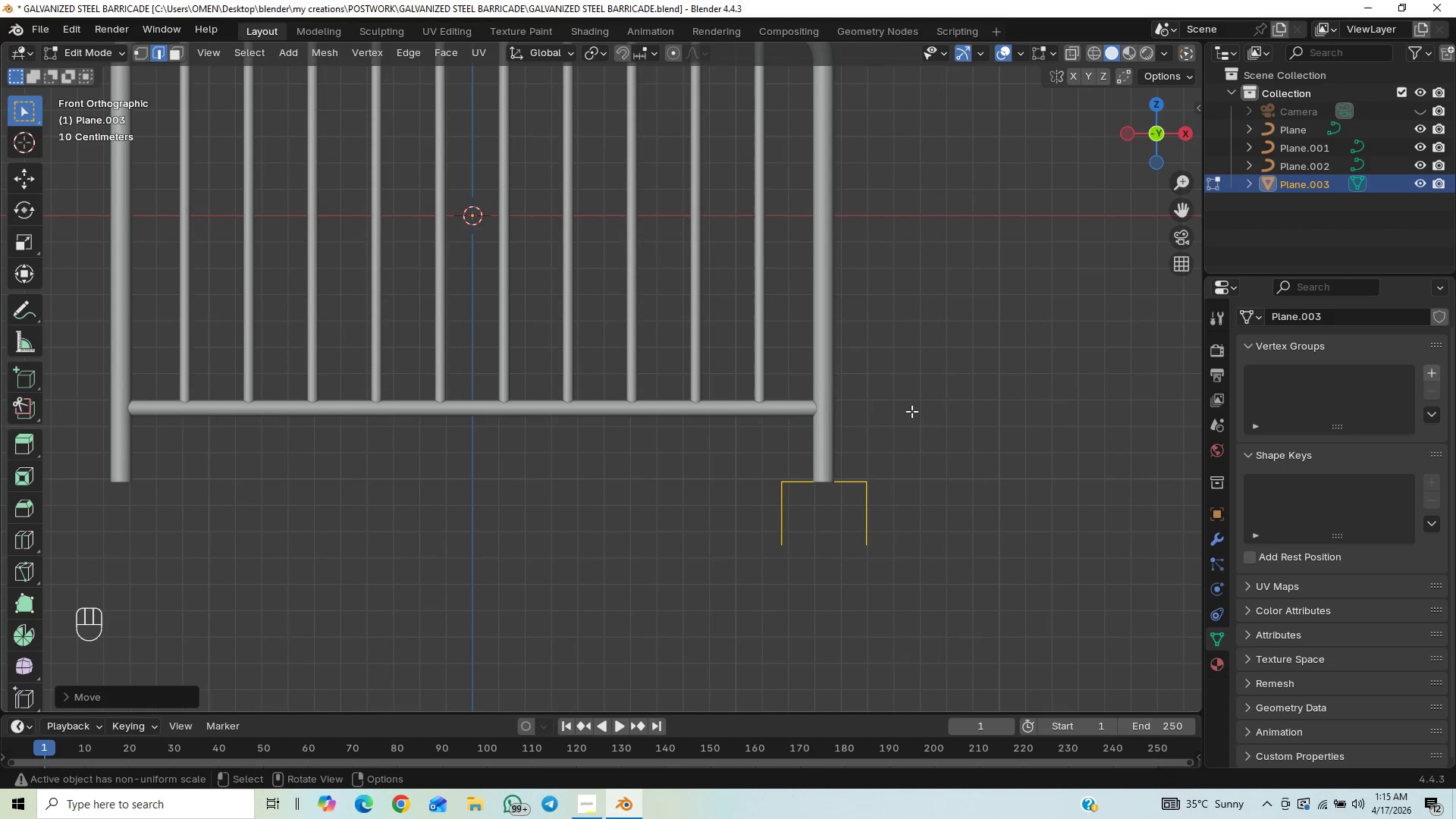 
key(S)
 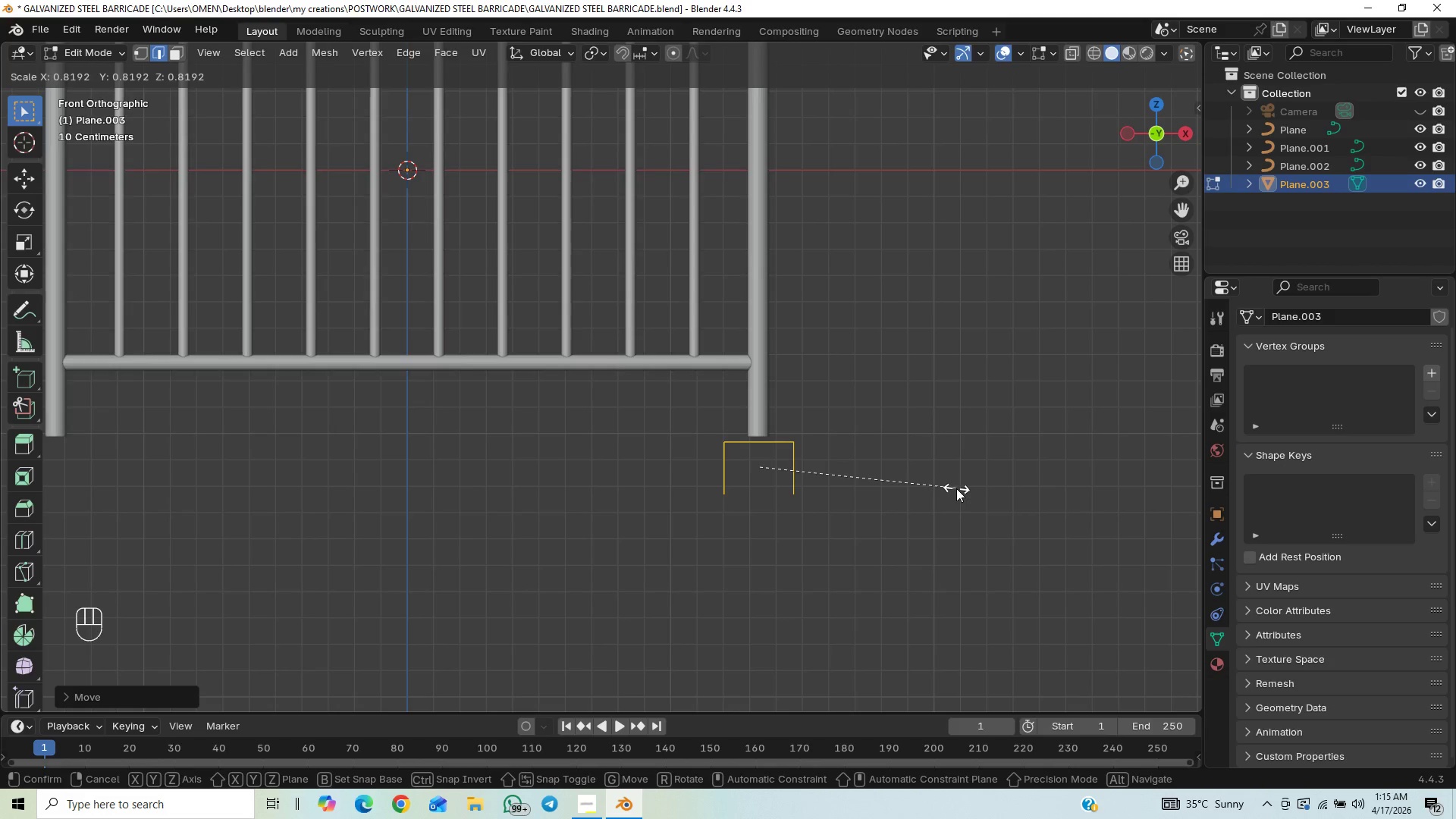 
type(SX)
 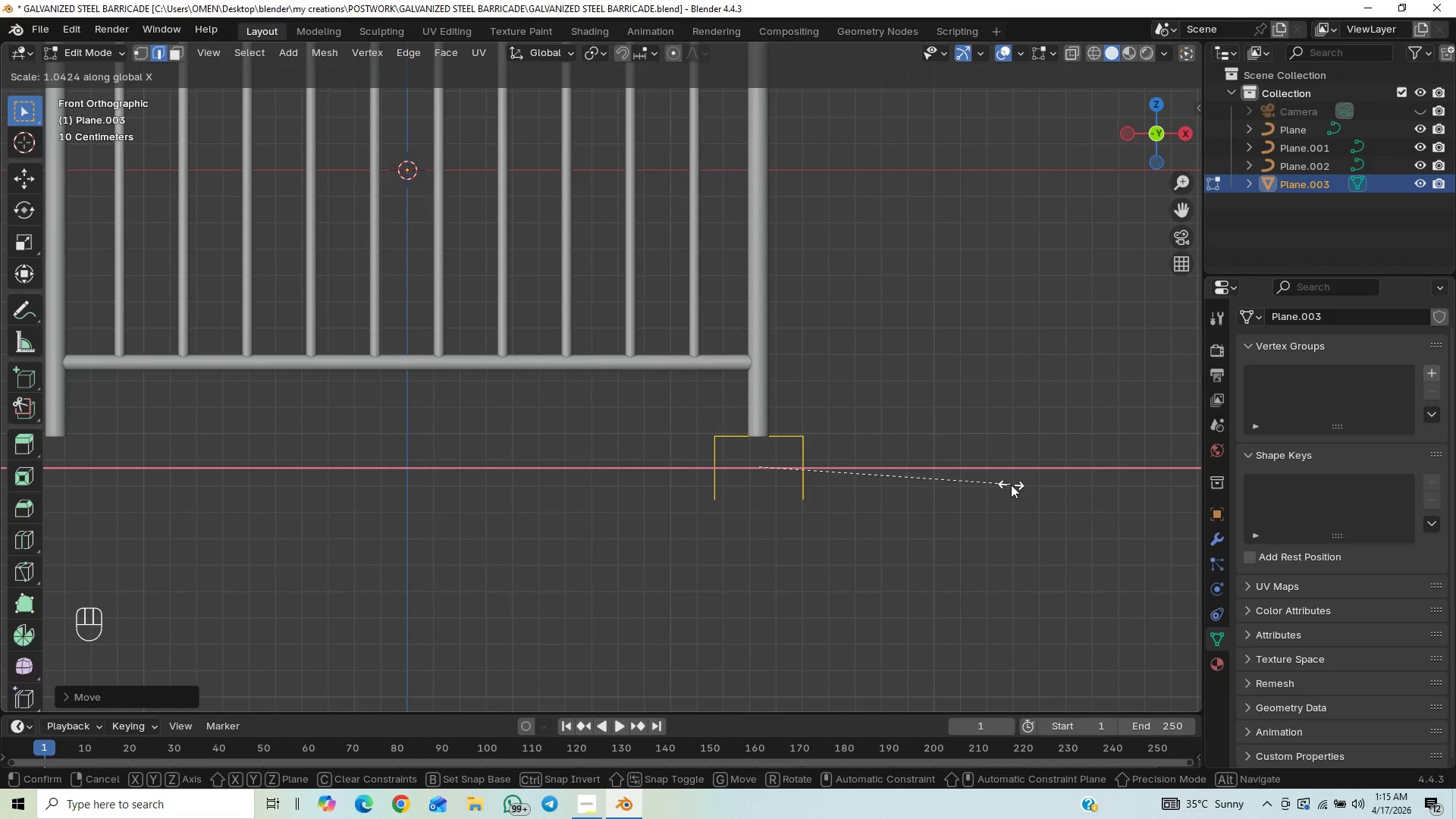 
wait(5.02)
 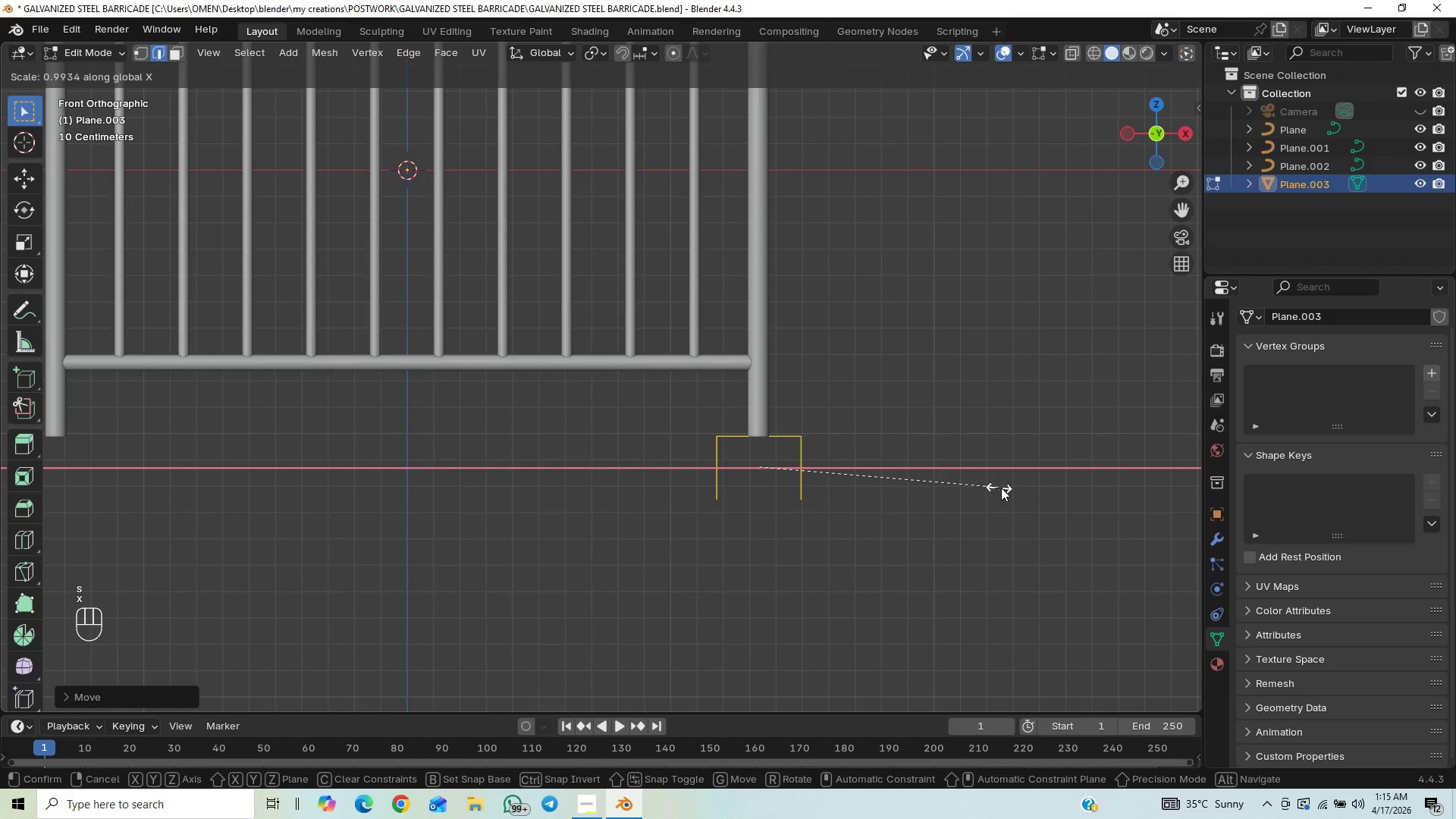 
left_click([1022, 488])
 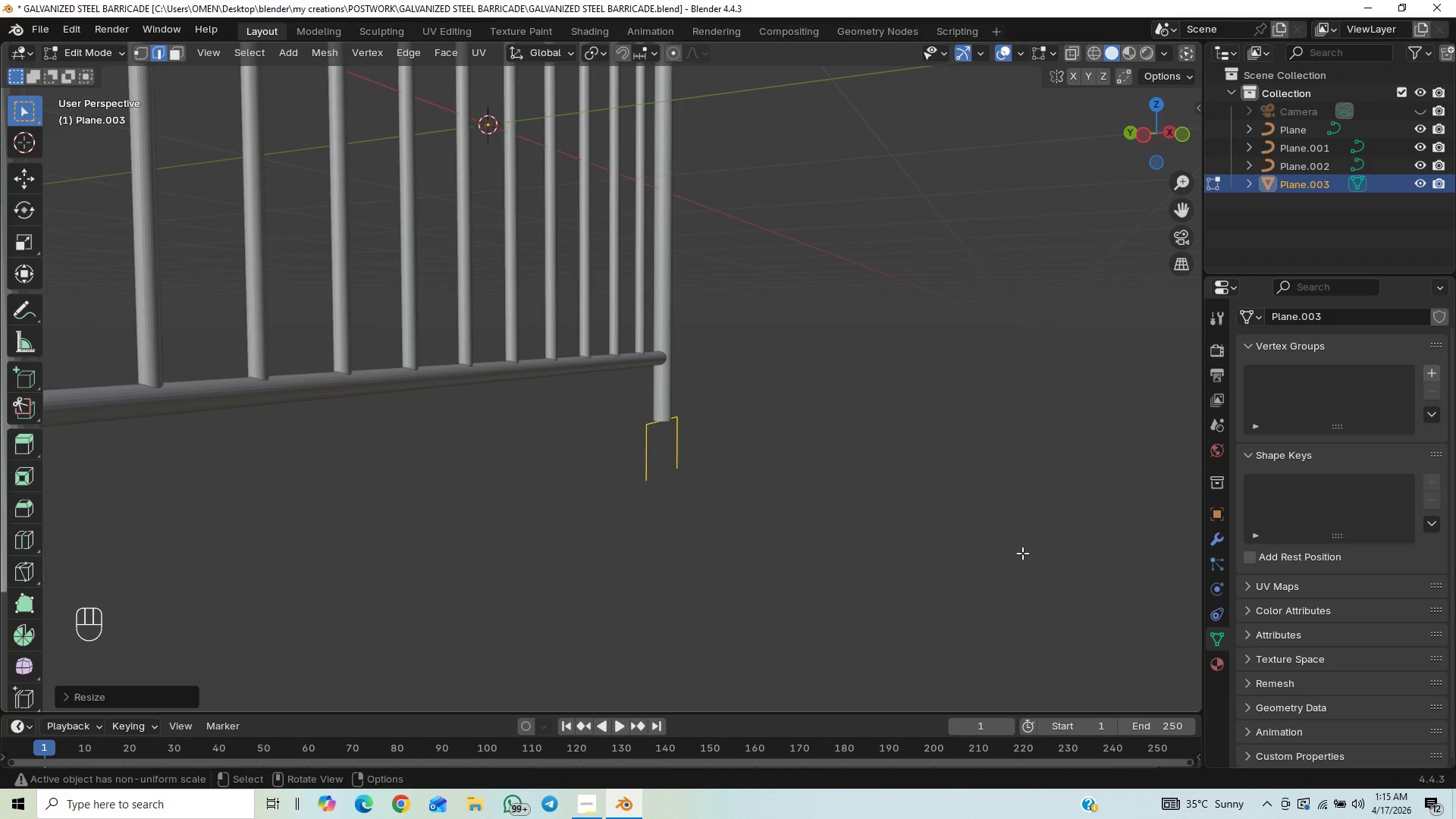 
type(RZ8)
key(Backspace)
type(90)
 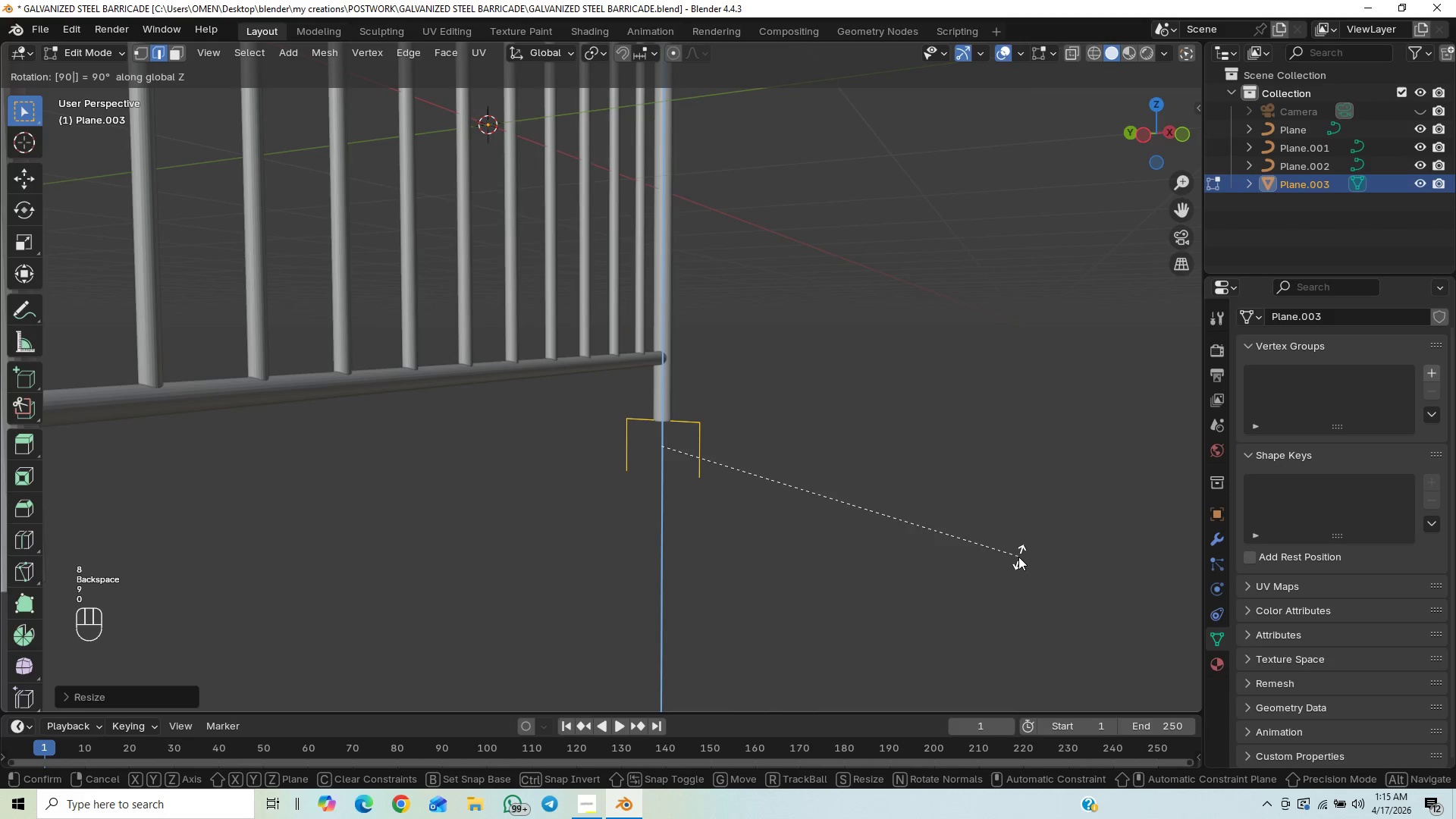 
key(Enter)
 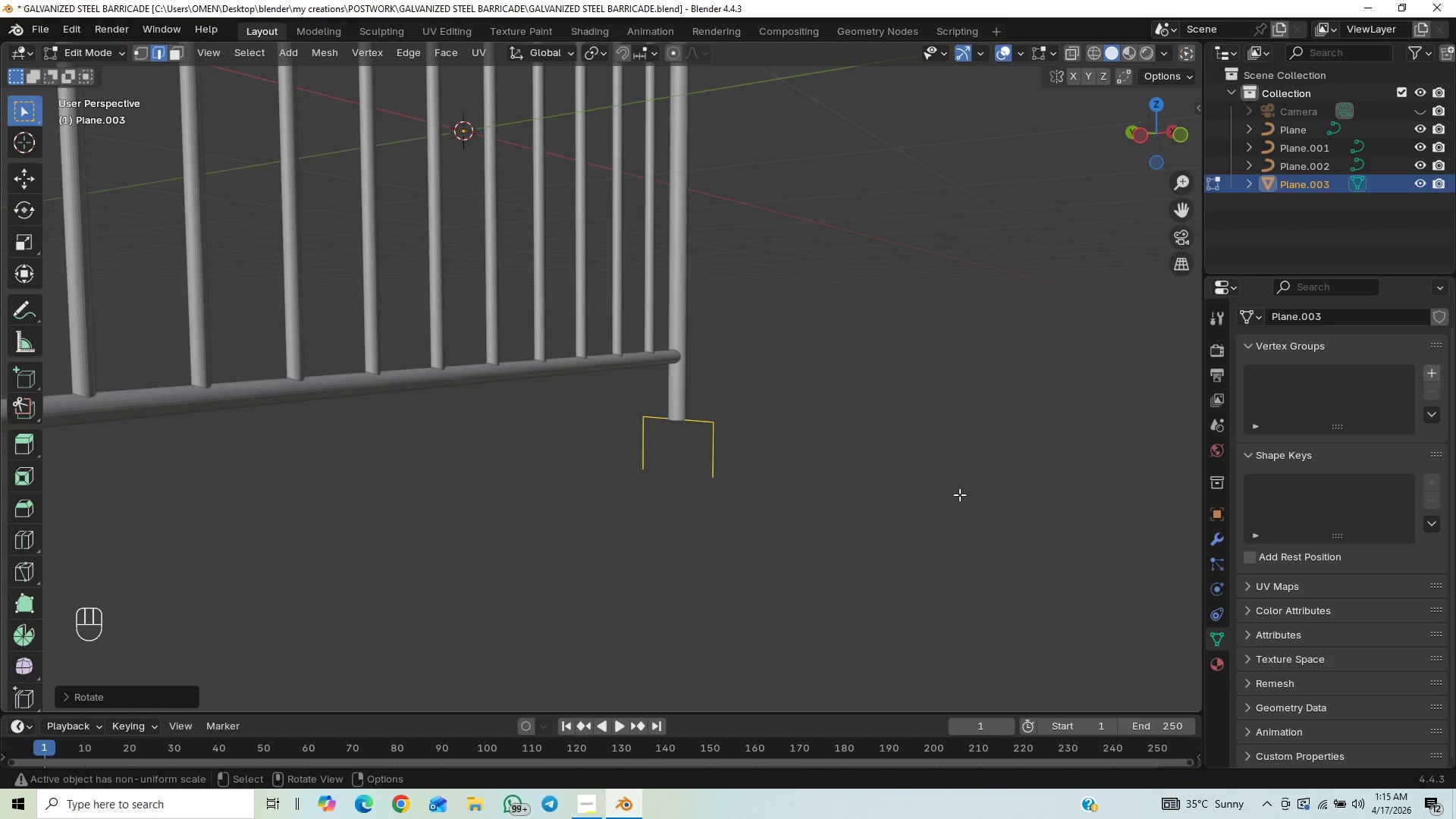 
wait(5.91)
 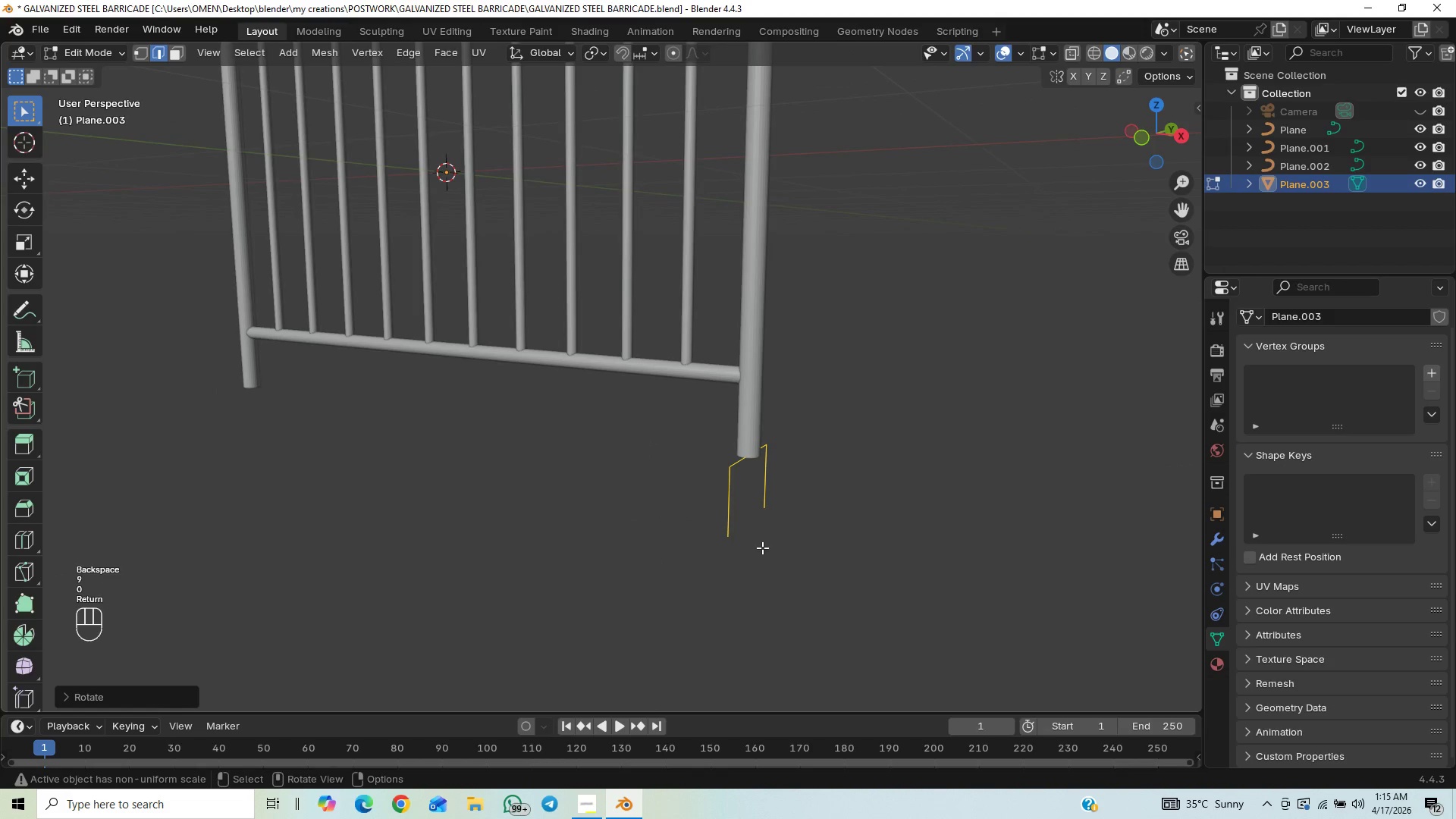 
key(Tab)
 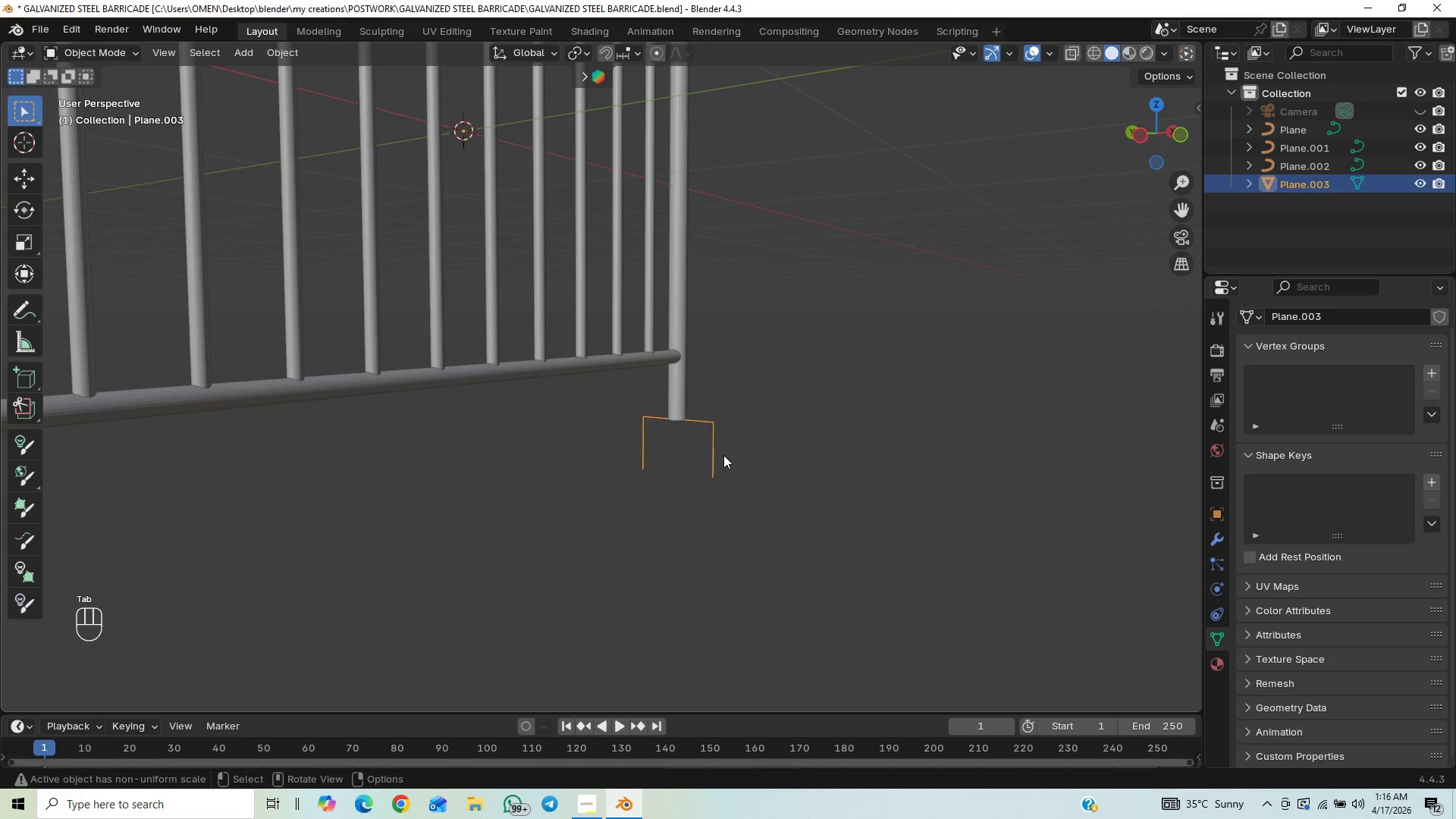 
left_click([716, 456])
 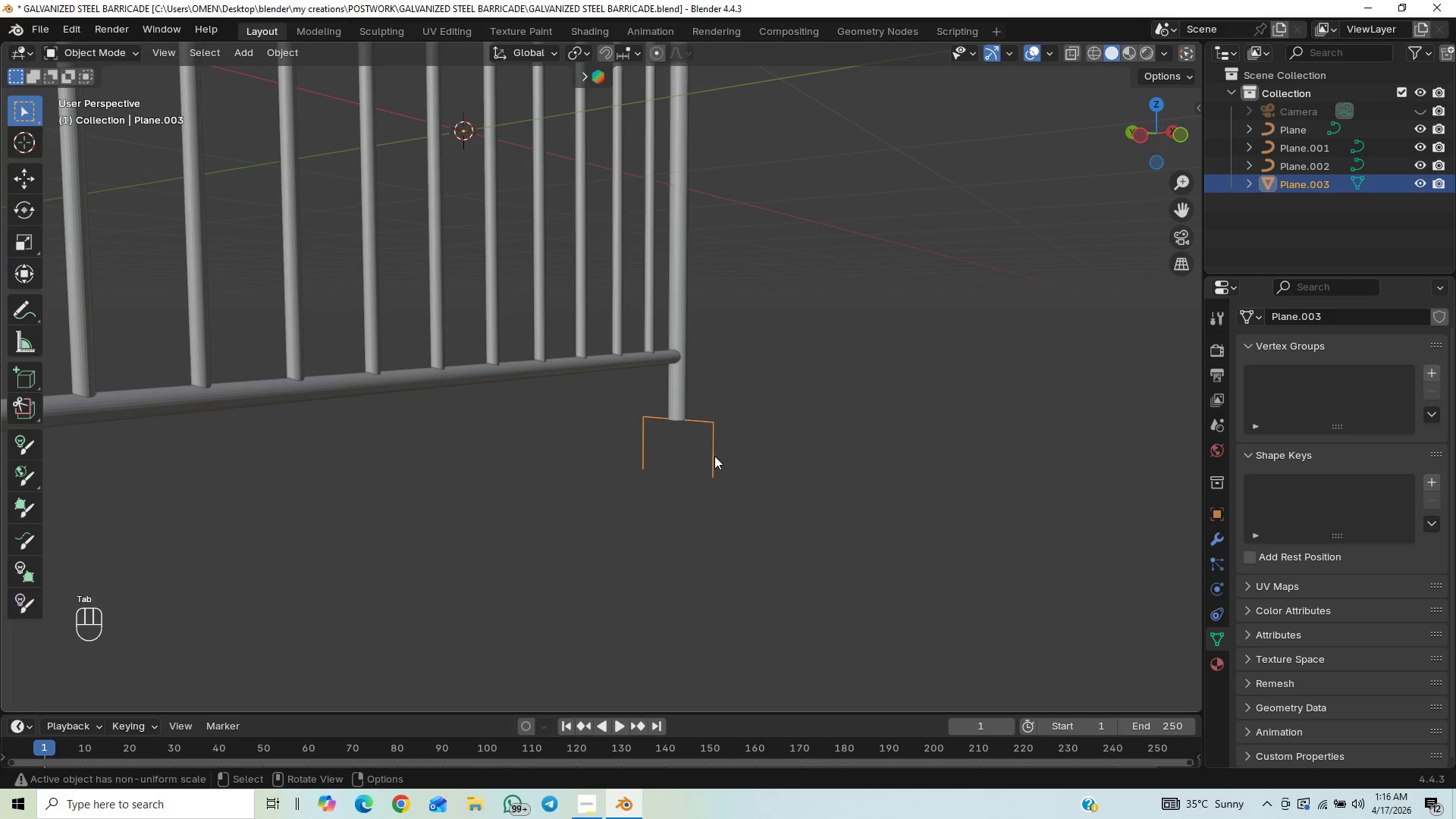 
key(Tab)
 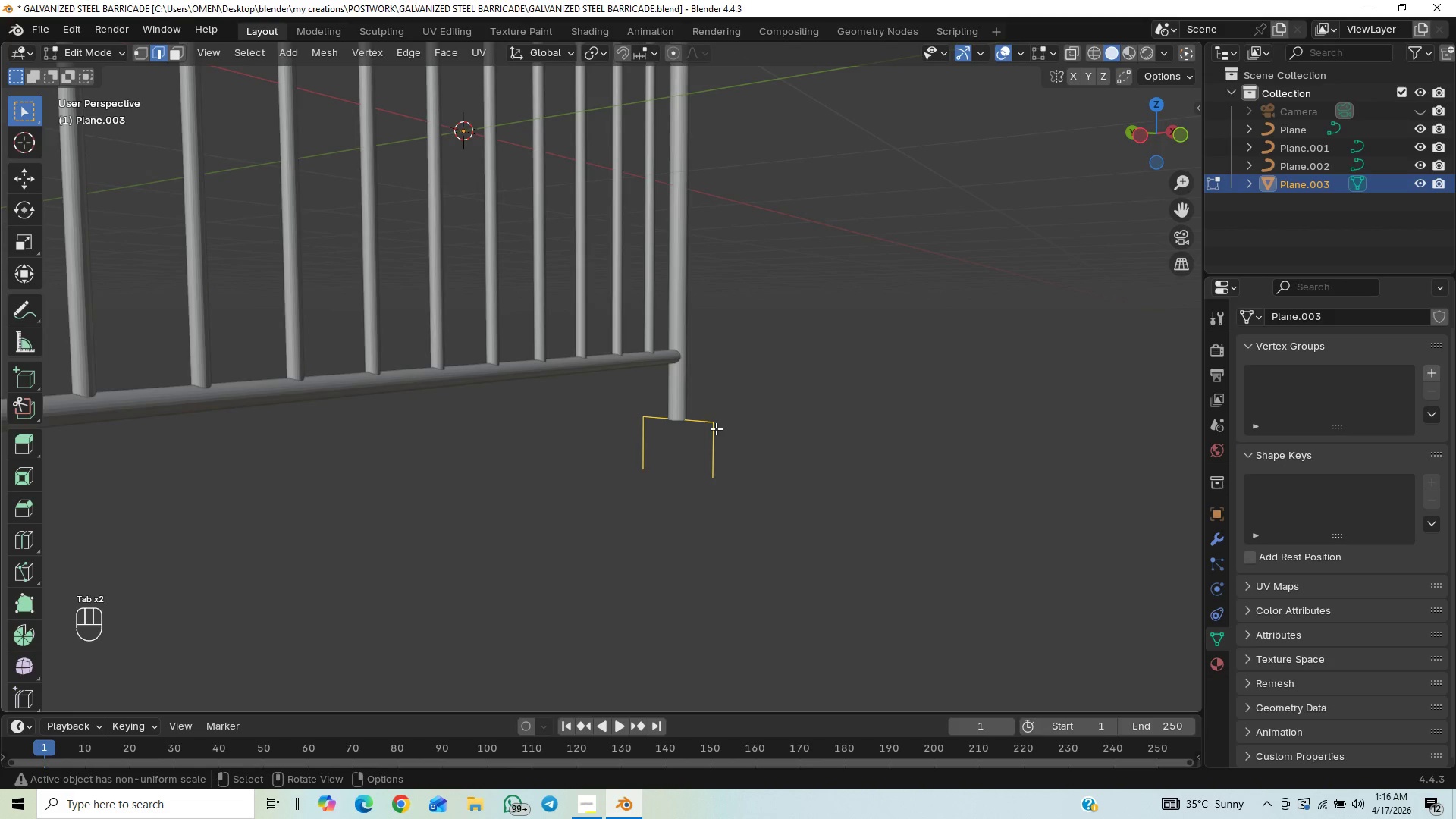 
key(1)
 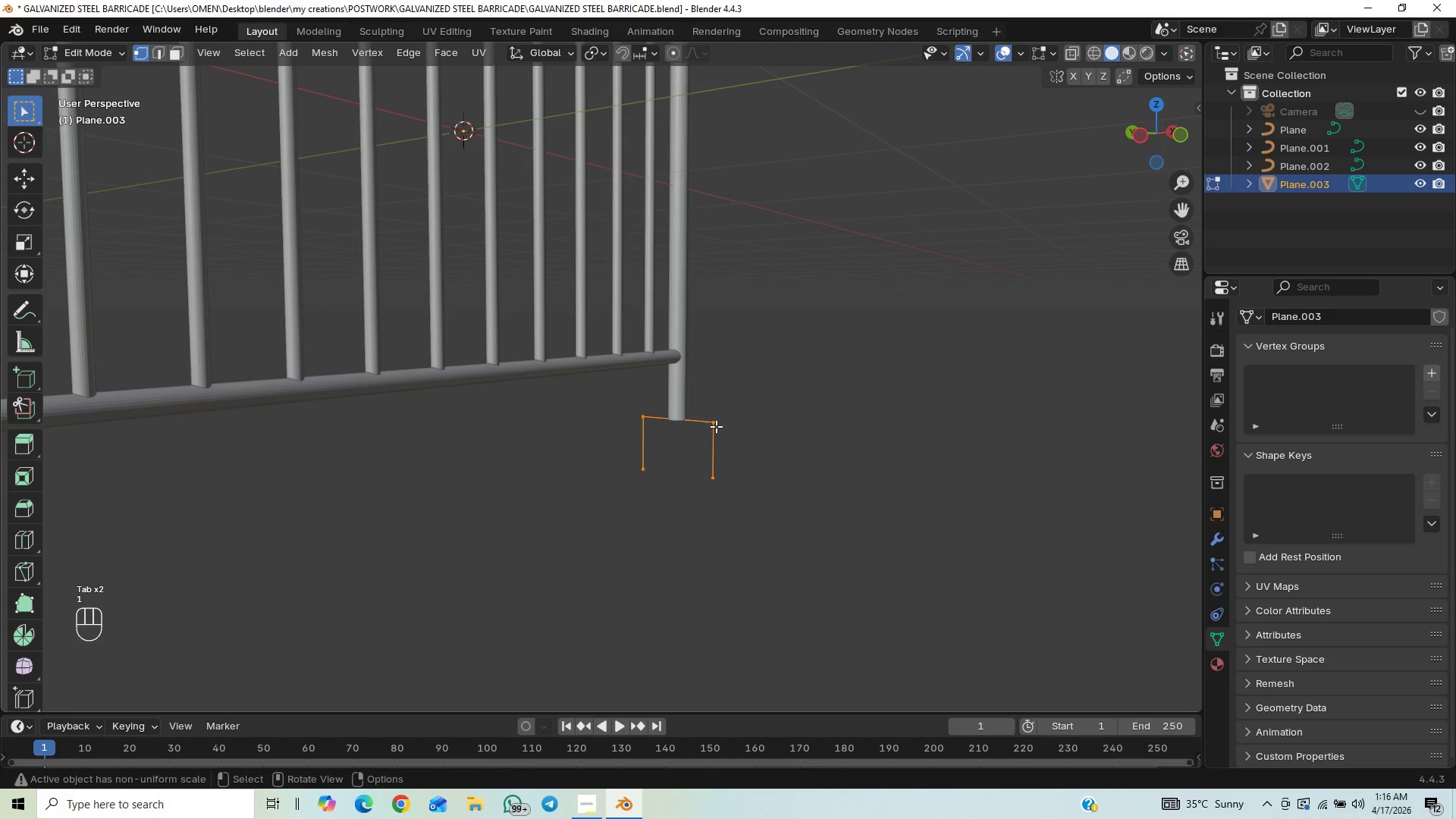 
left_click([716, 426])
 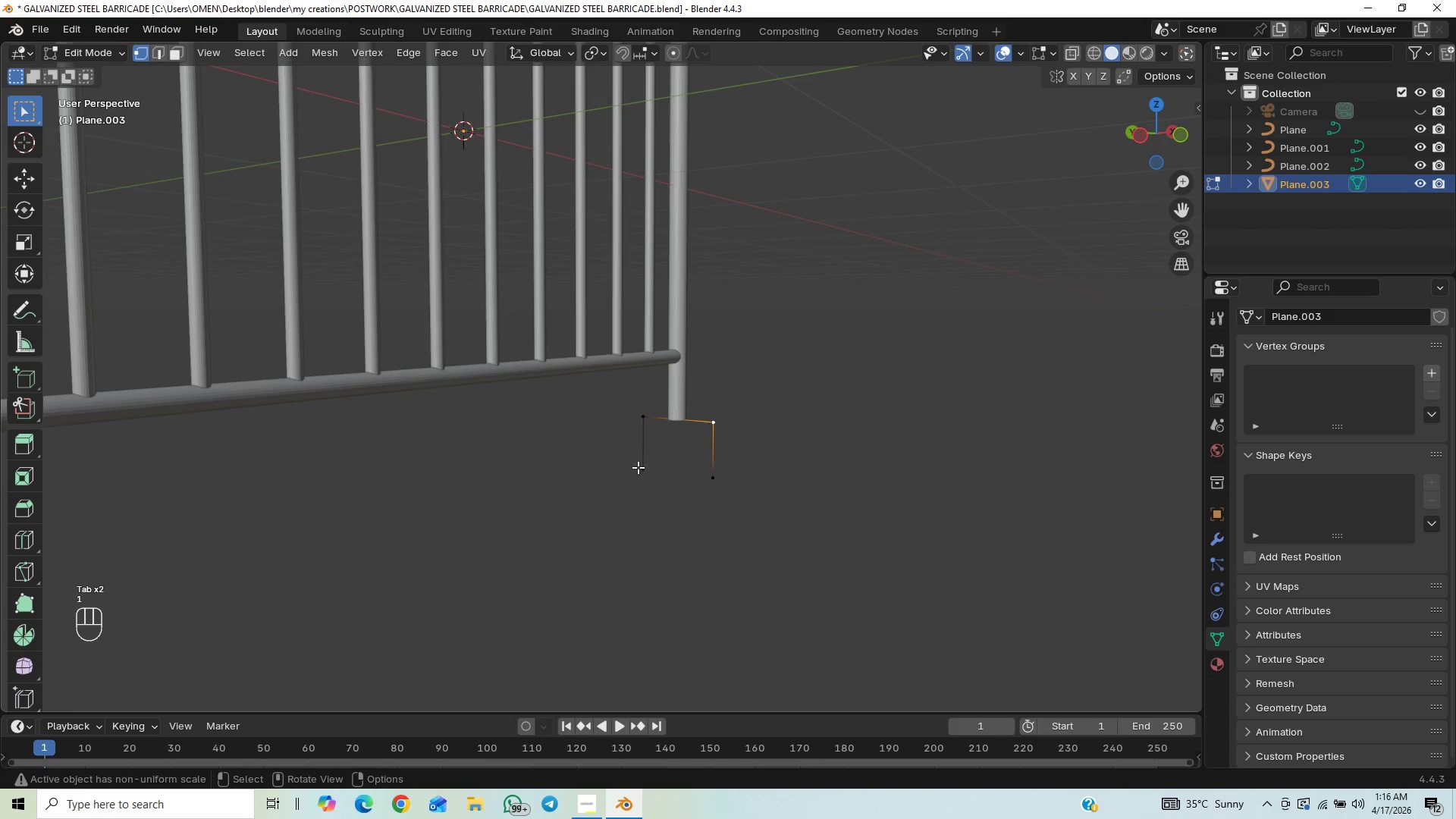 
hold_key(key=ShiftLeft, duration=0.89)
left_click([642, 419])
 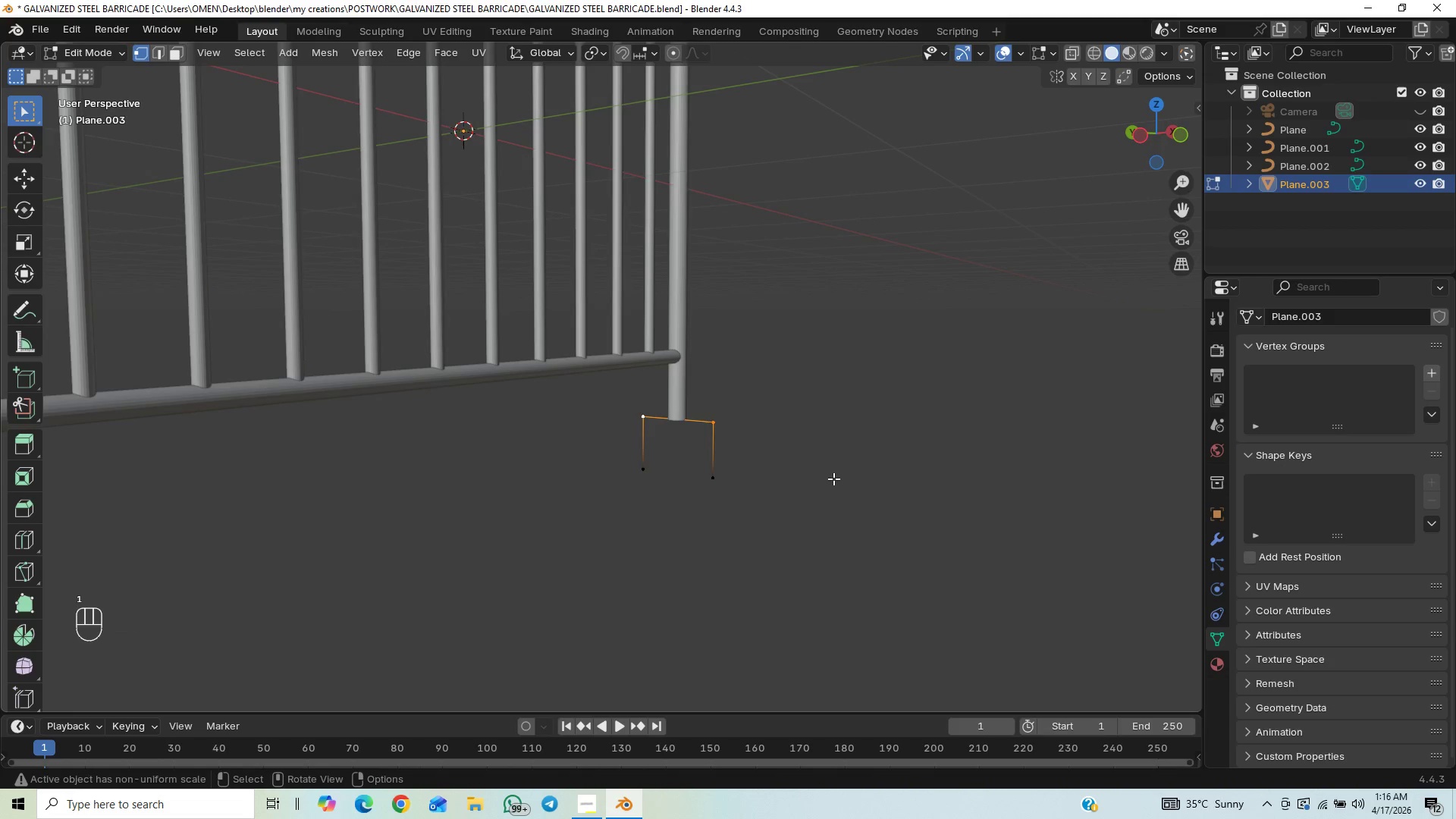 
key(Control+Shift+B)
 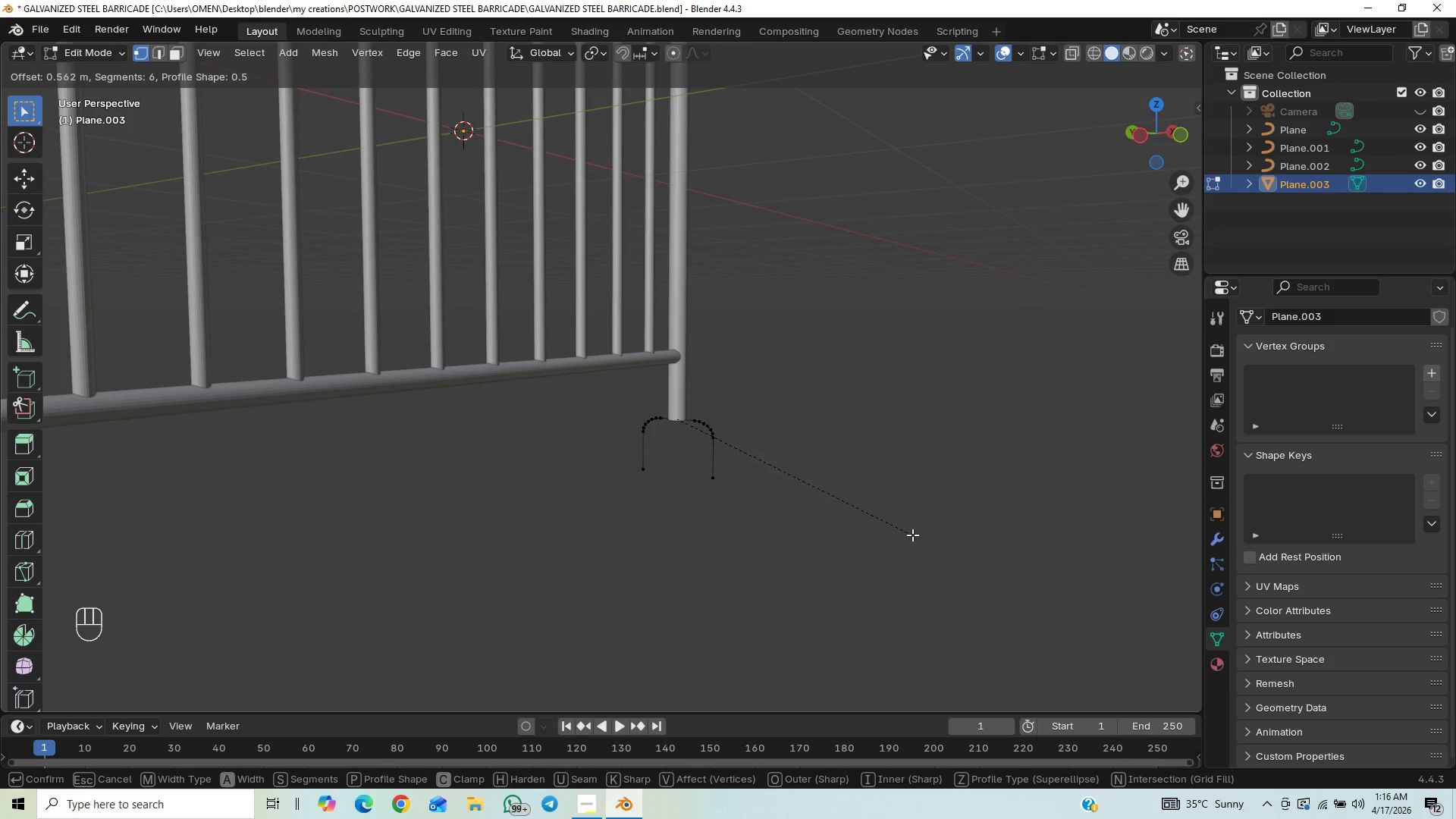 
wait(8.14)
 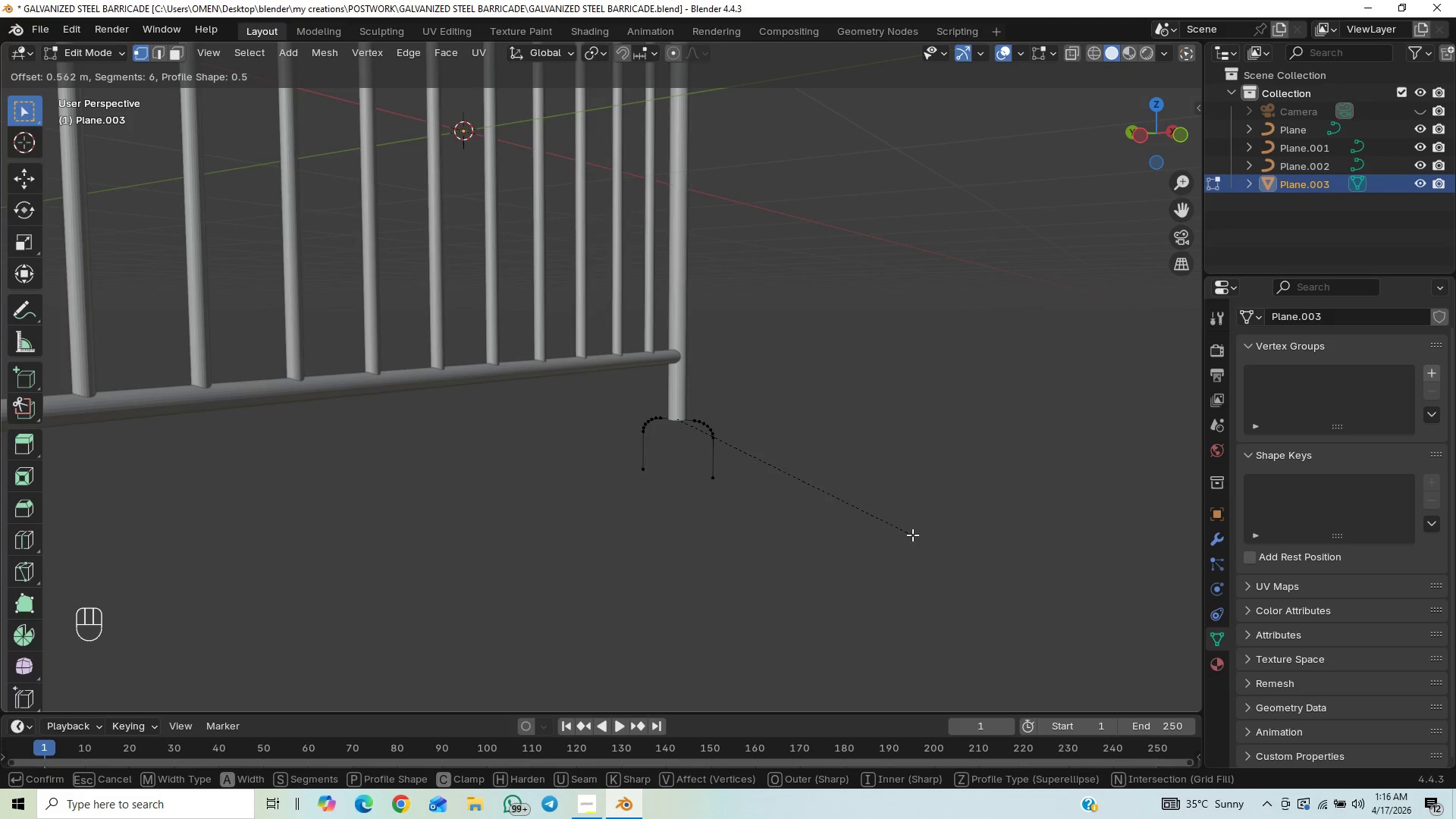 
key(H)
 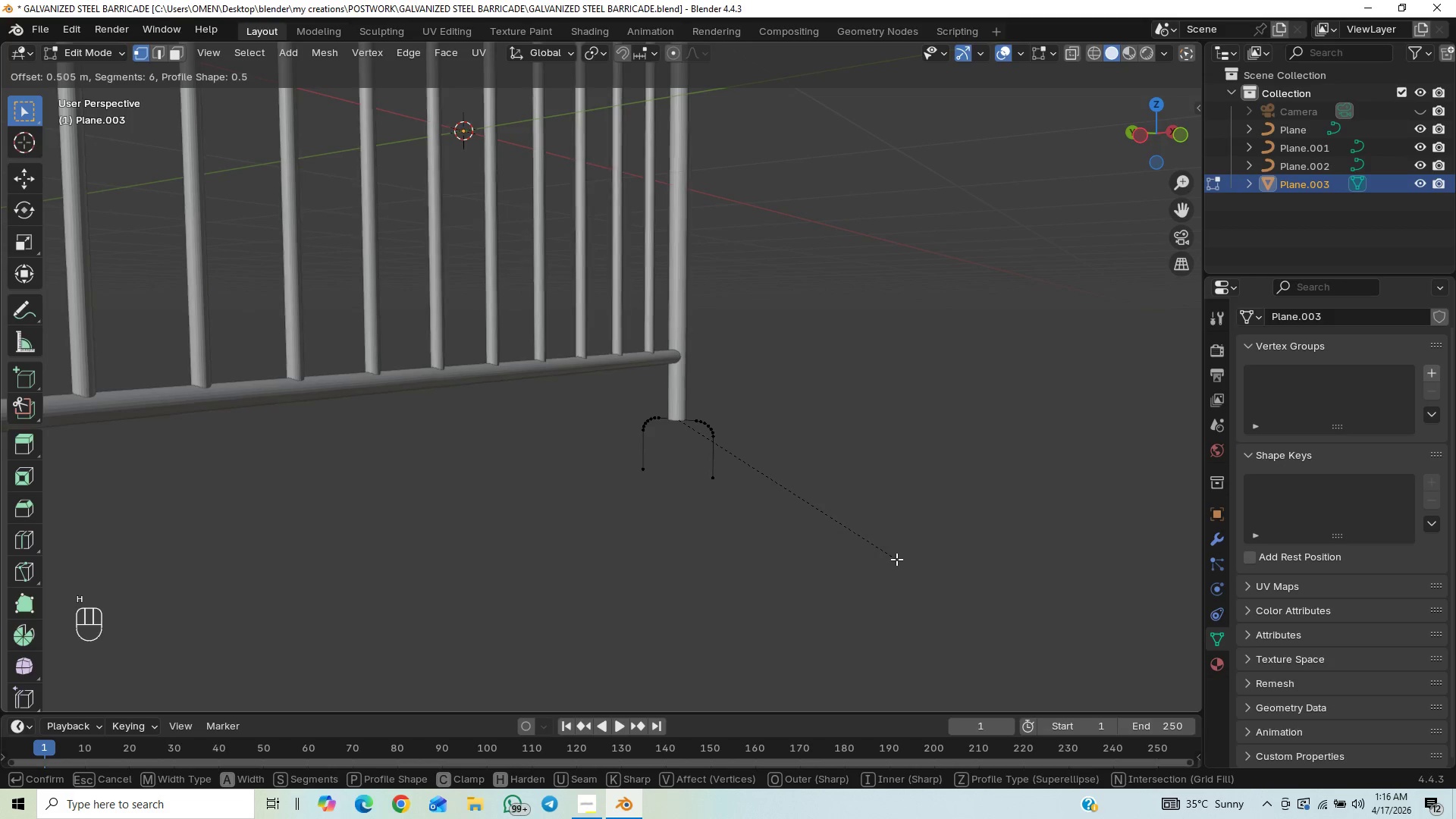 
scroll: coordinate [898, 559], scroll_direction: down, amount: 37.0
 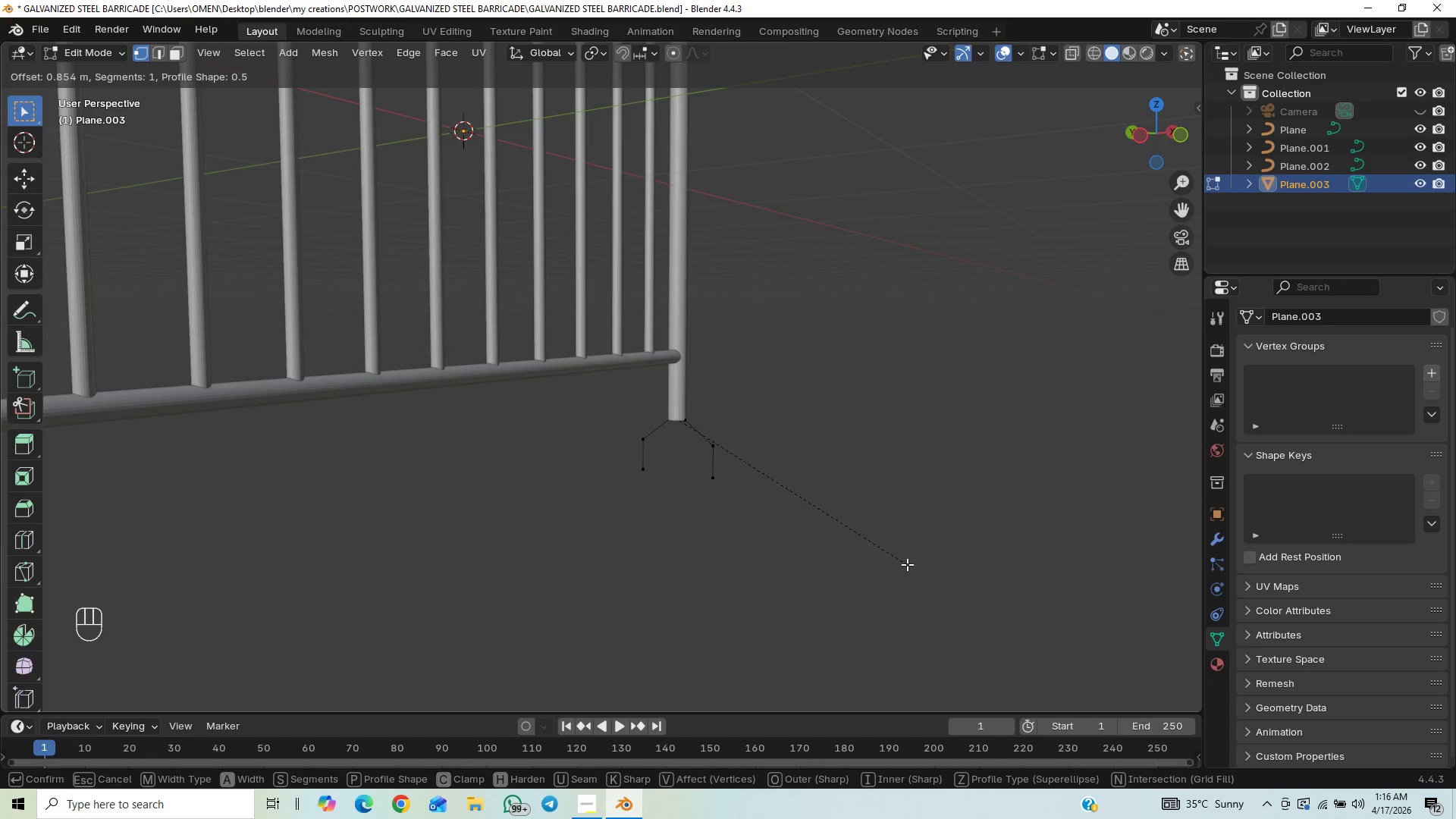 
wait(14.2)
 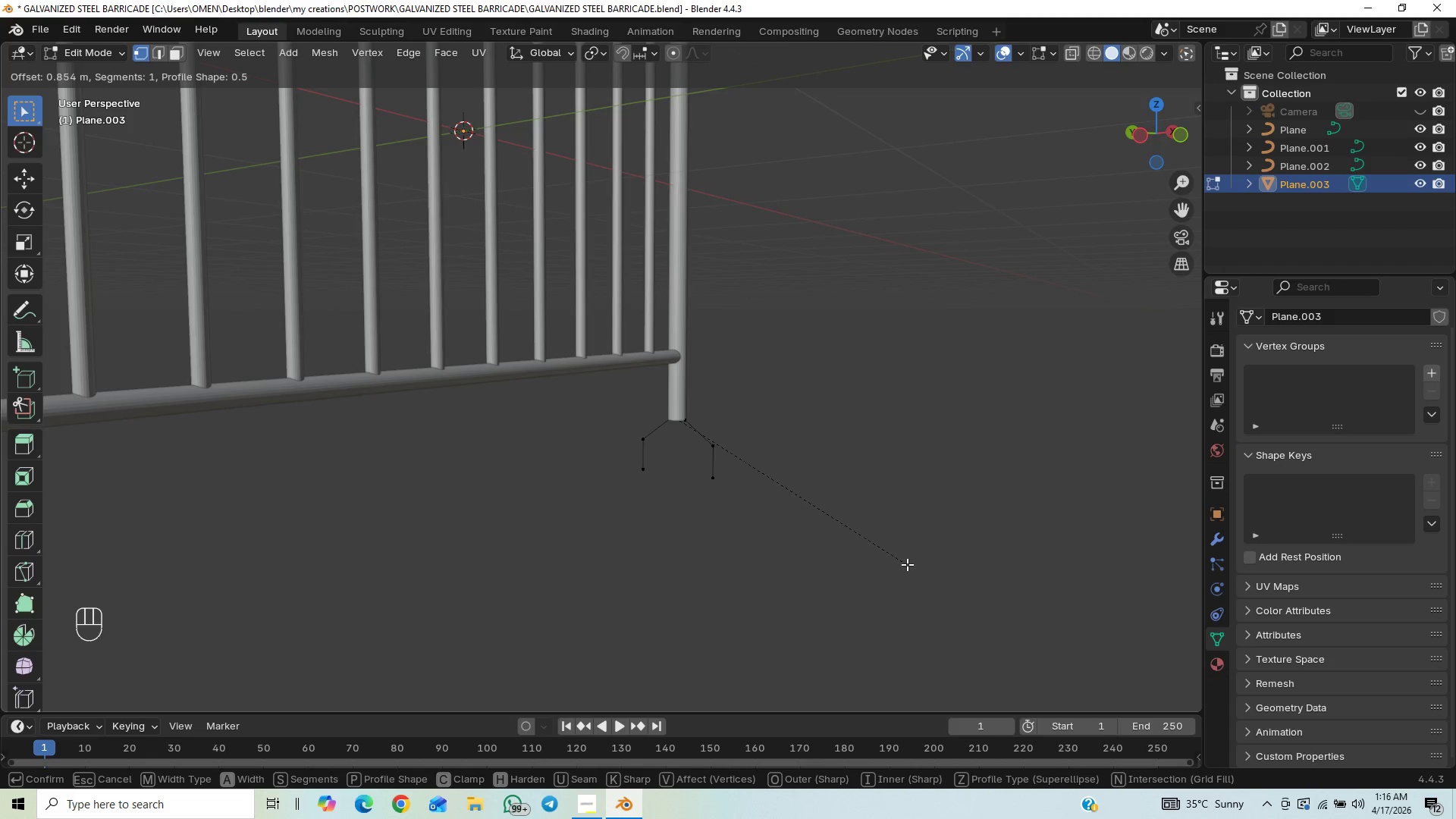 
left_click([905, 554])
 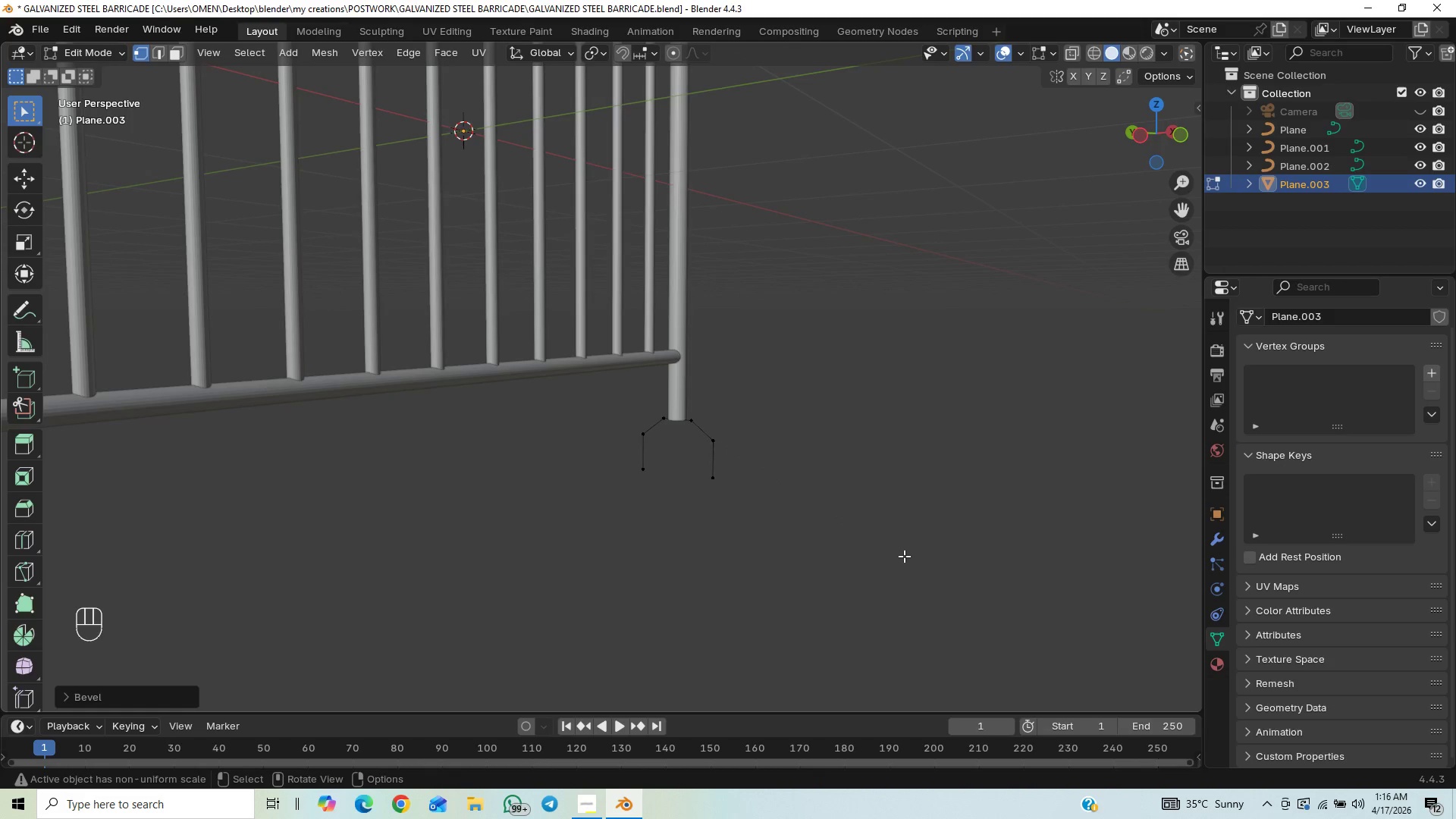 
type(ASY)
 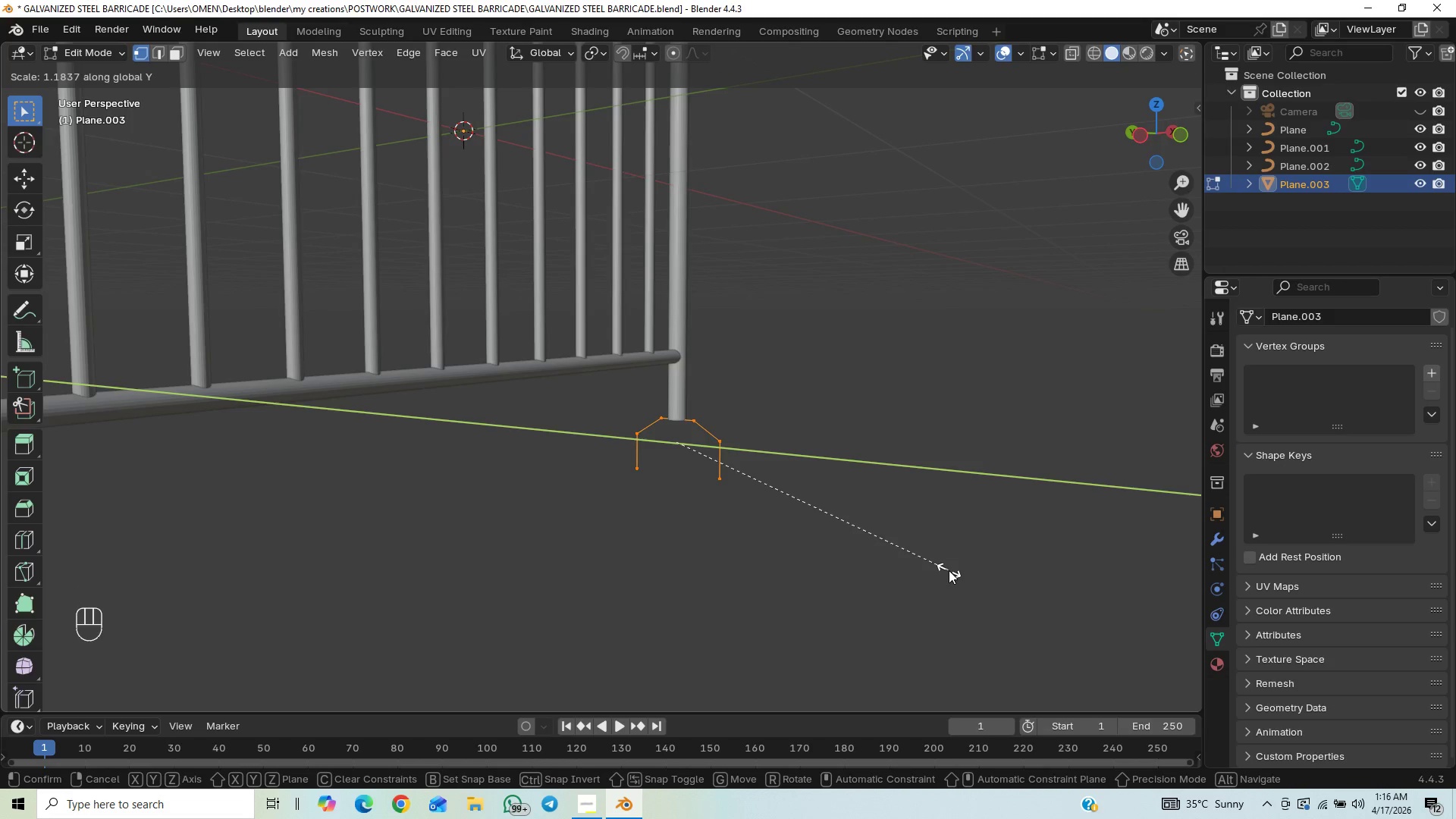 
left_click([949, 570])
 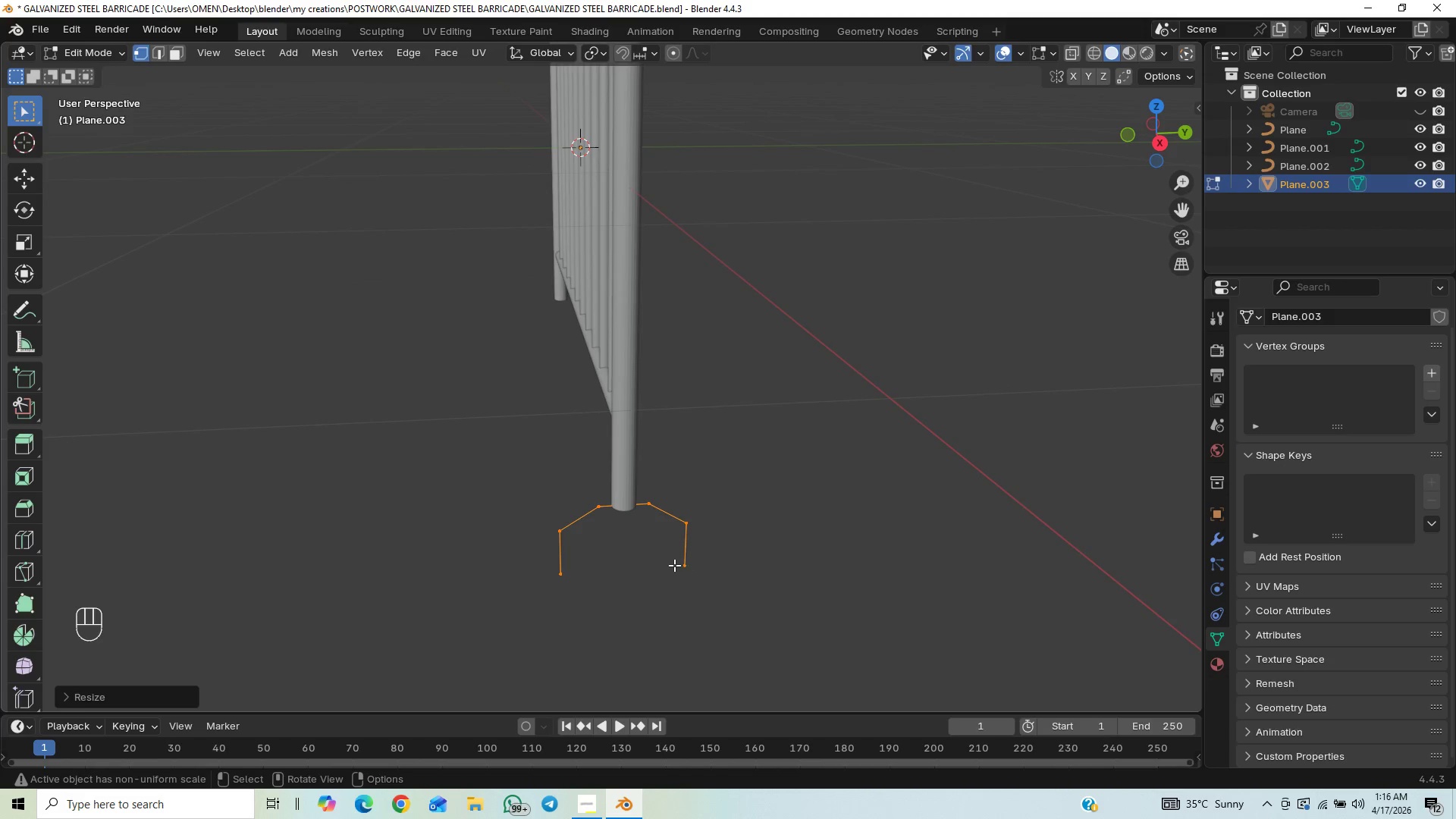 
left_click([561, 536])
 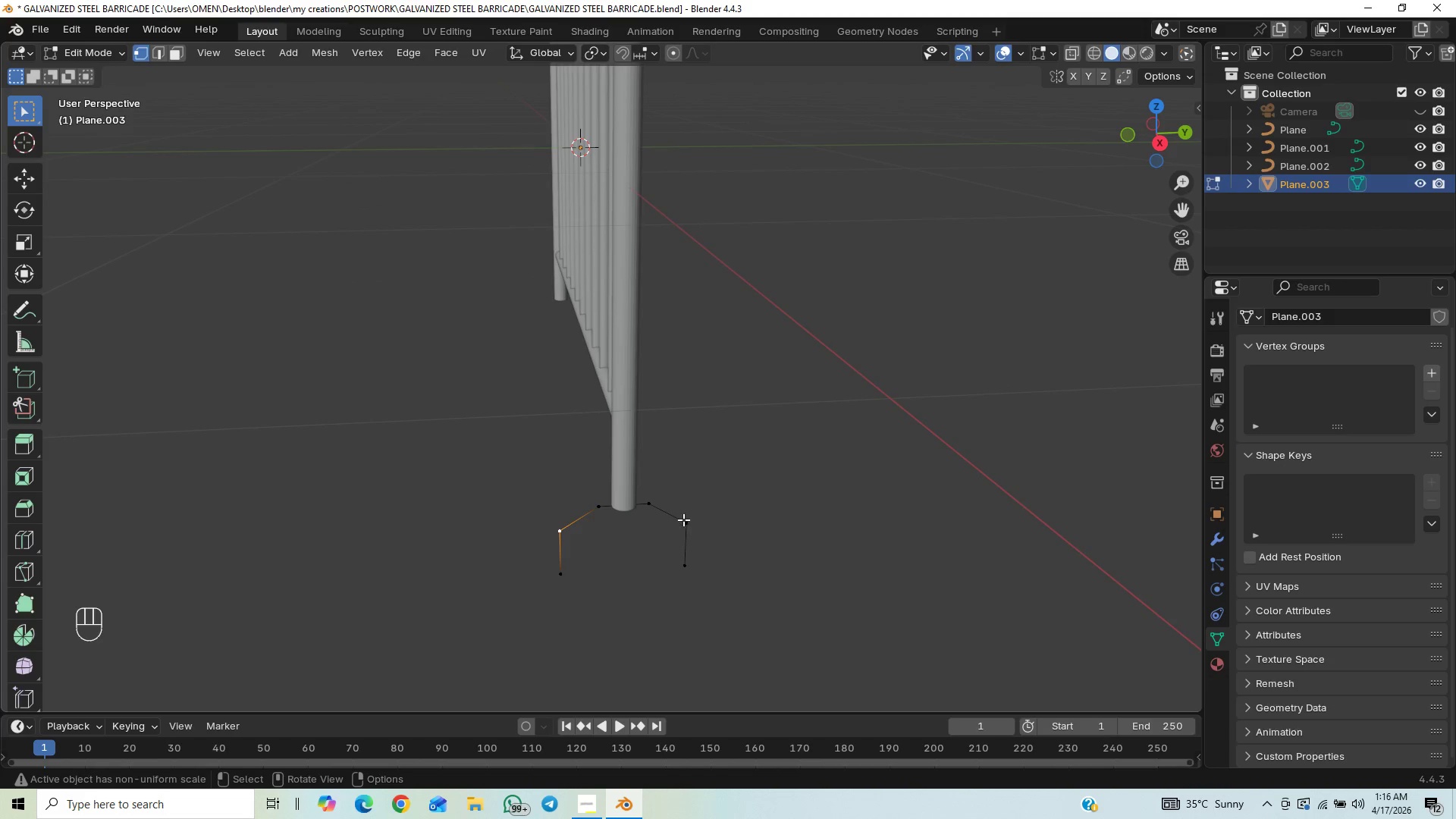 
hold_key(key=ShiftLeft, duration=0.45)
left_click([692, 519])
 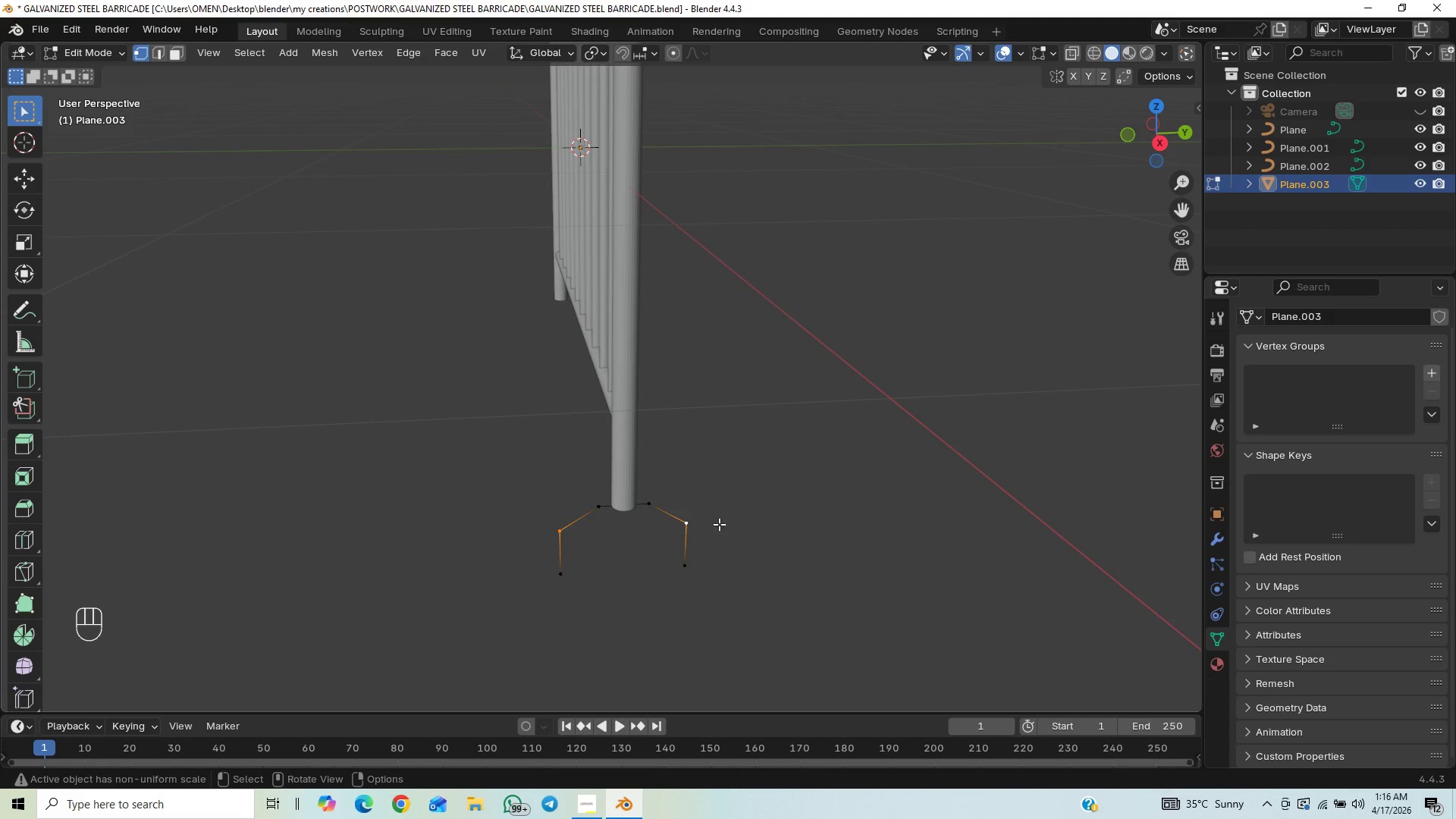 
key(Control+Shift+B)
 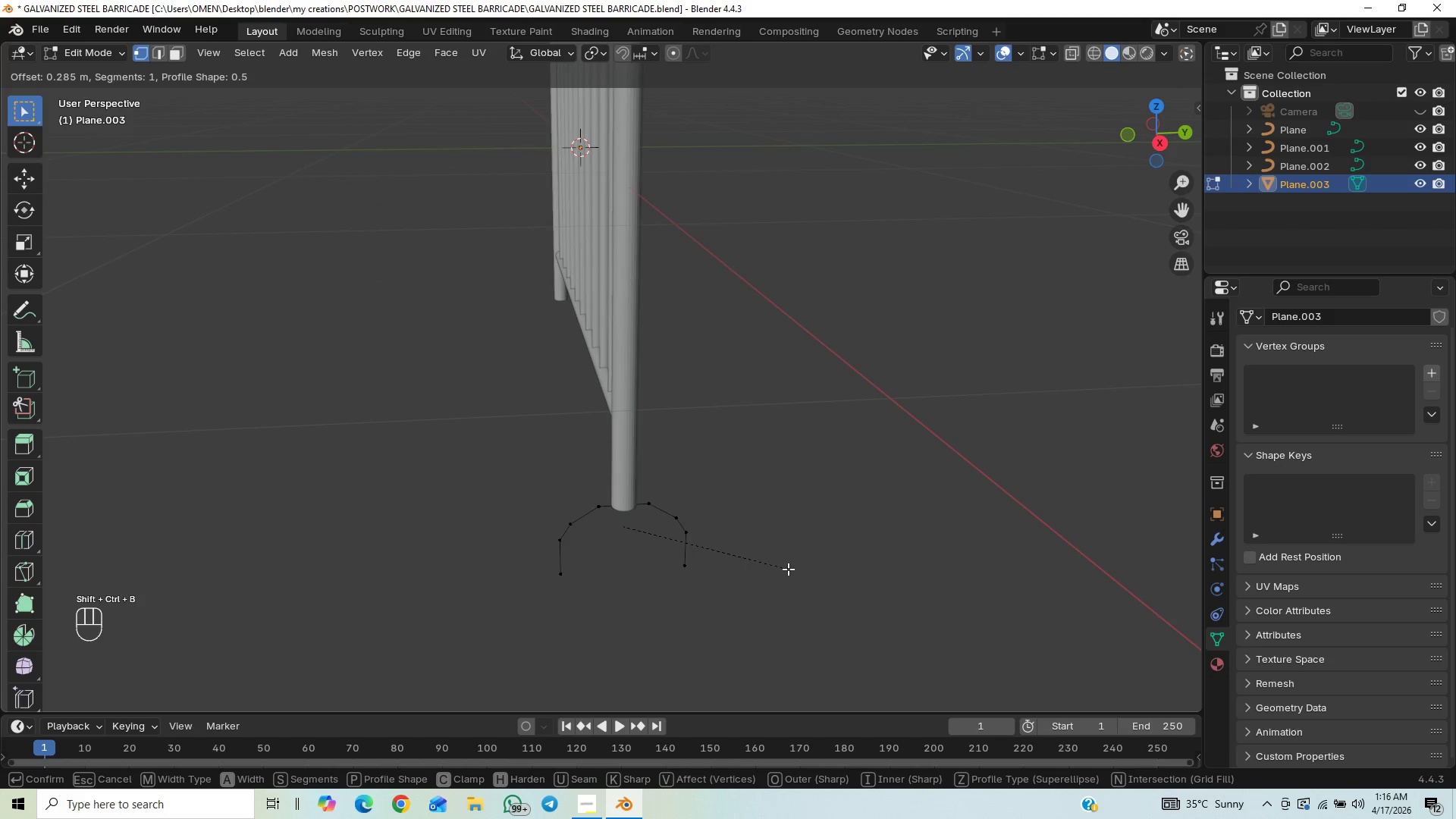 
scroll: coordinate [786, 566], scroll_direction: up, amount: 5.0
 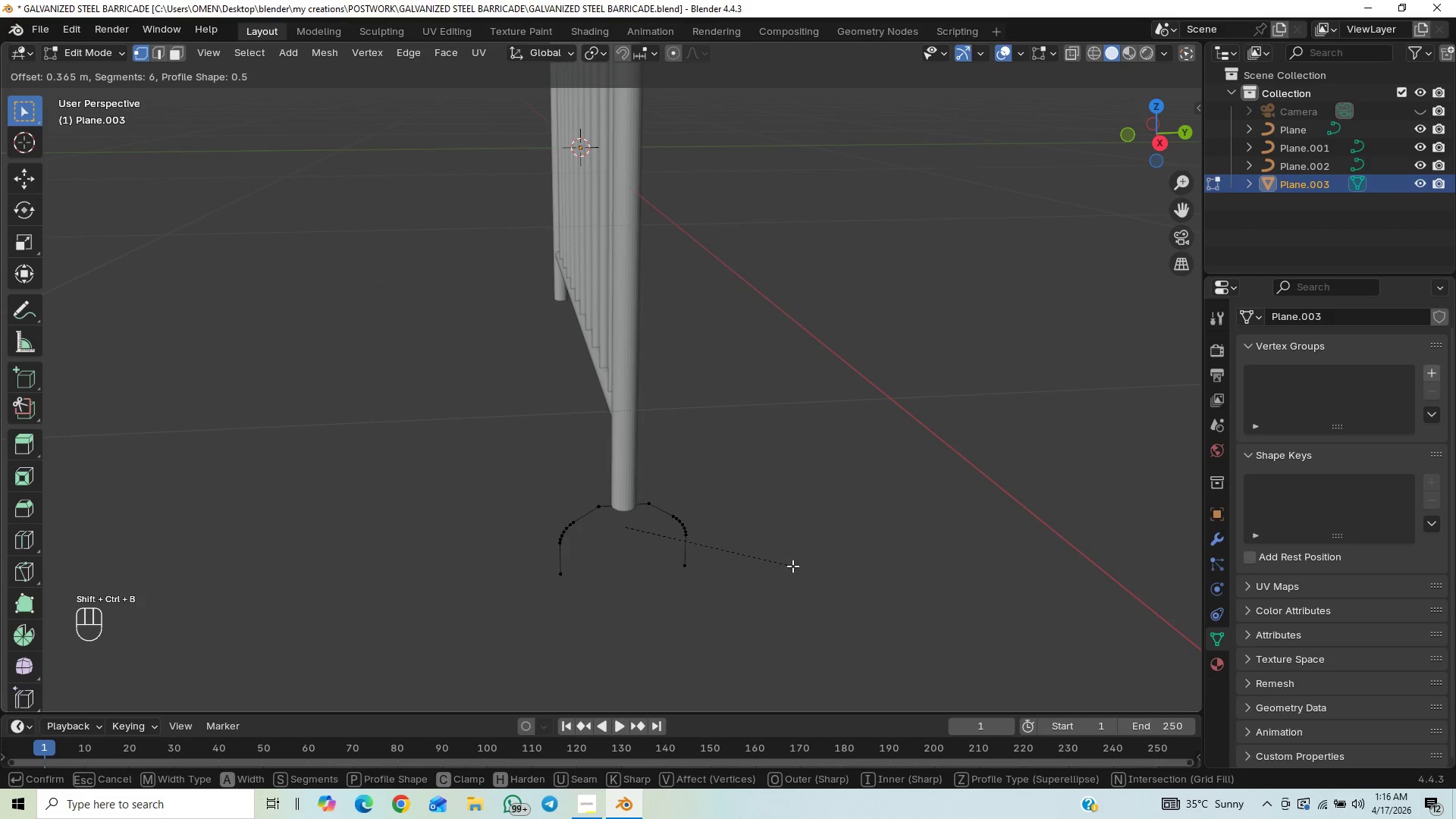 
scroll: coordinate [792, 566], scroll_direction: down, amount: 17.0
 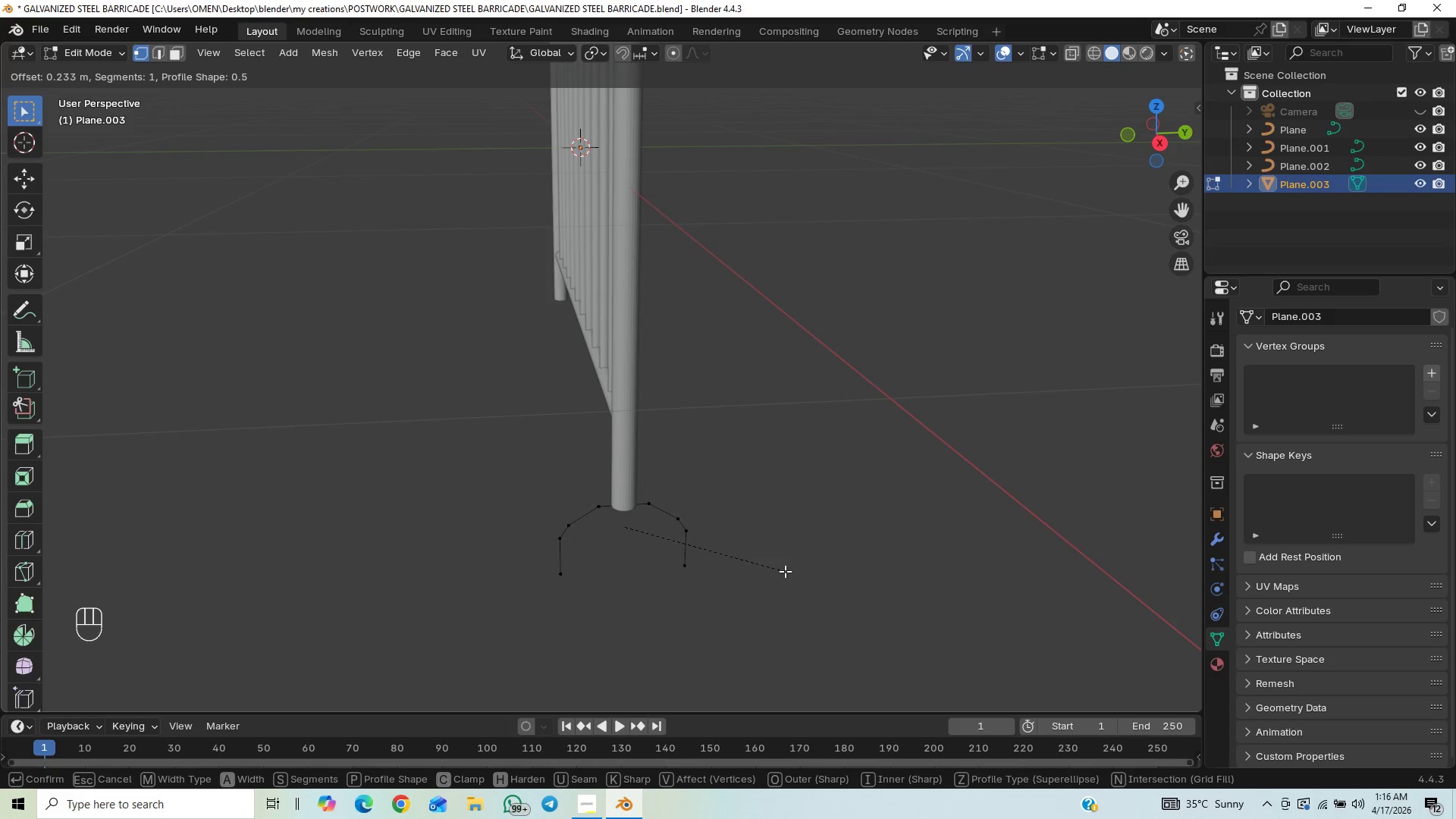 
scroll: coordinate [785, 571], scroll_direction: up, amount: 5.0
 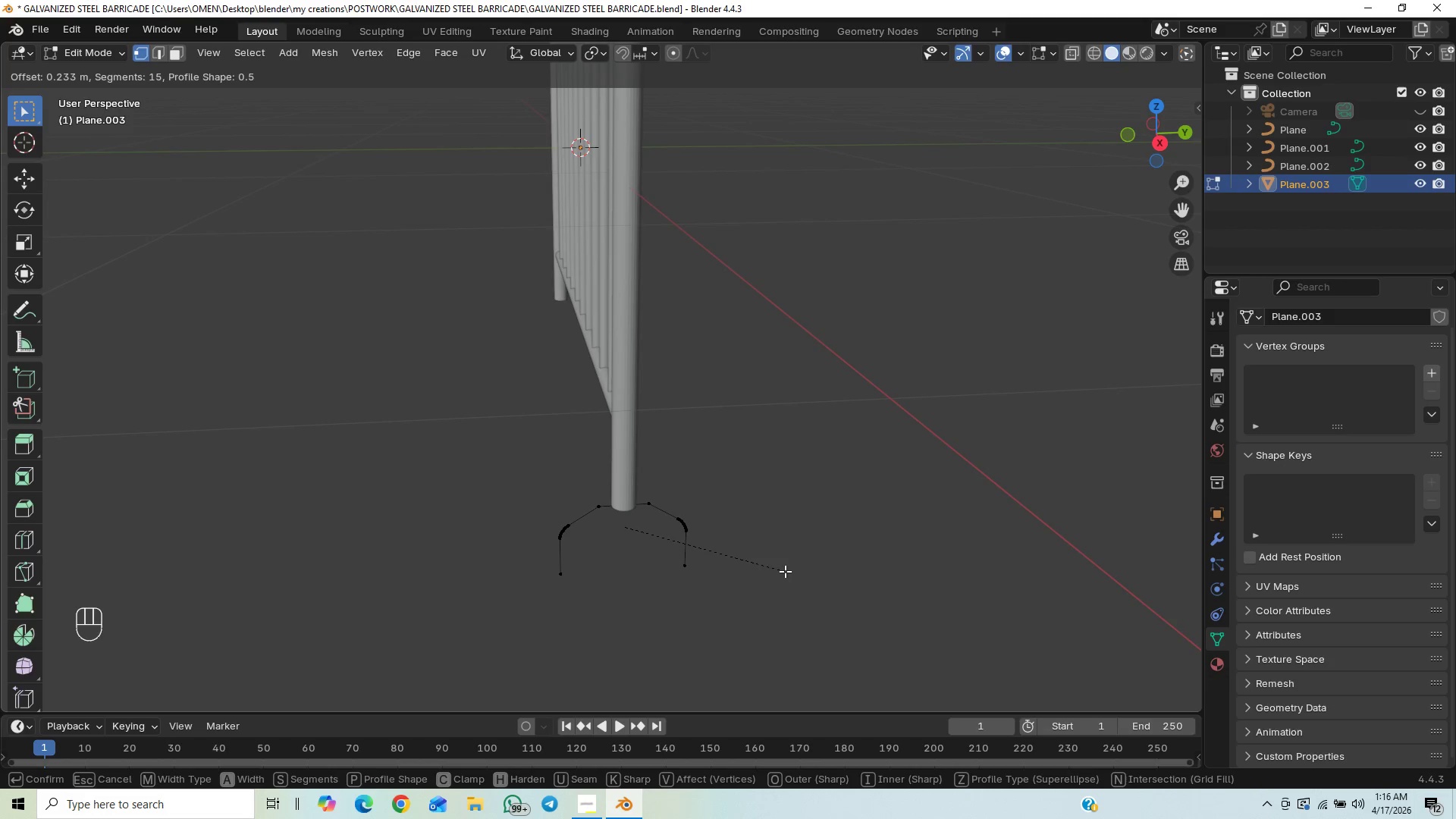 
scroll: coordinate [785, 571], scroll_direction: down, amount: 4.0
 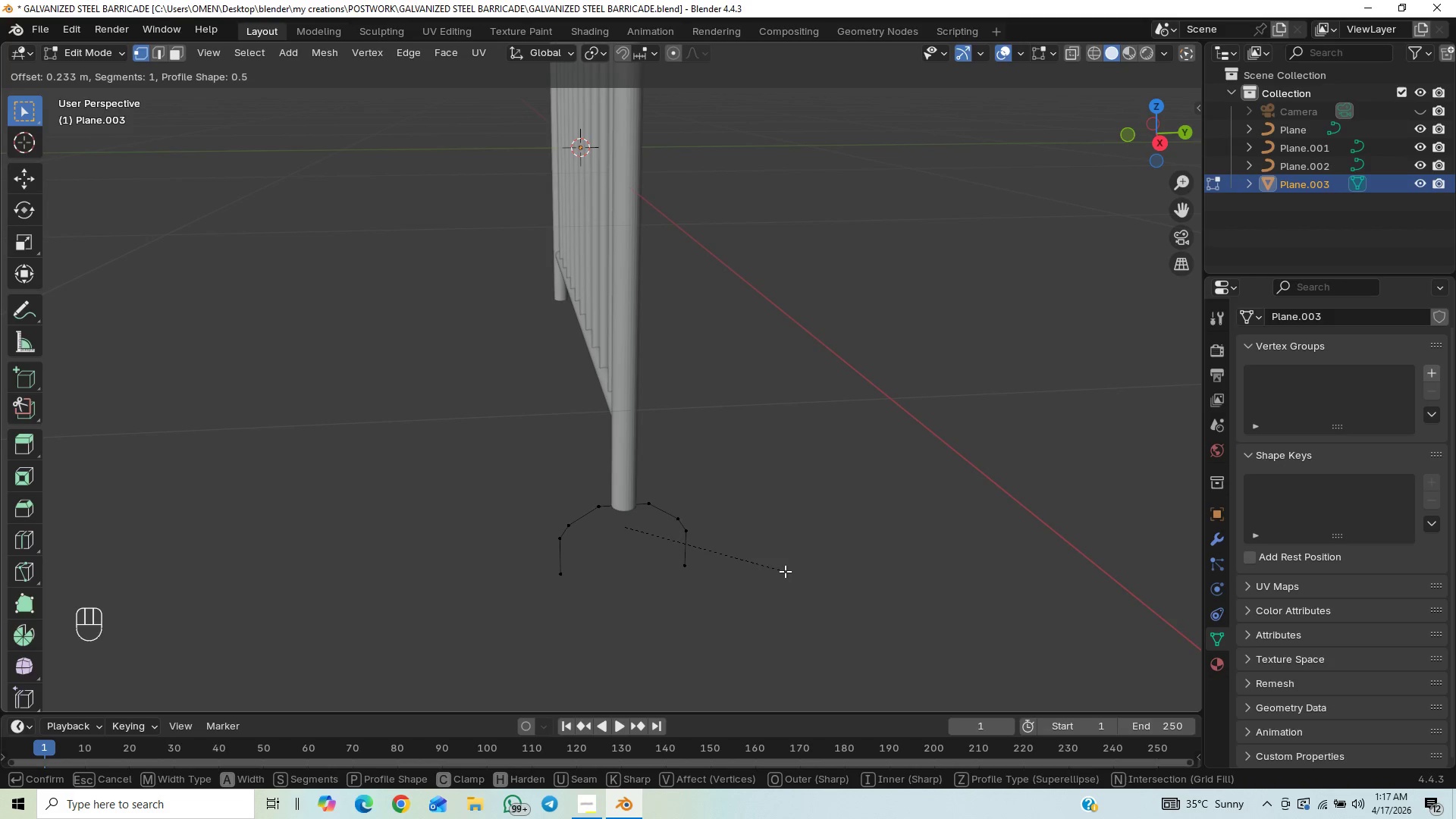 
scroll: coordinate [785, 571], scroll_direction: up, amount: 1.0
 